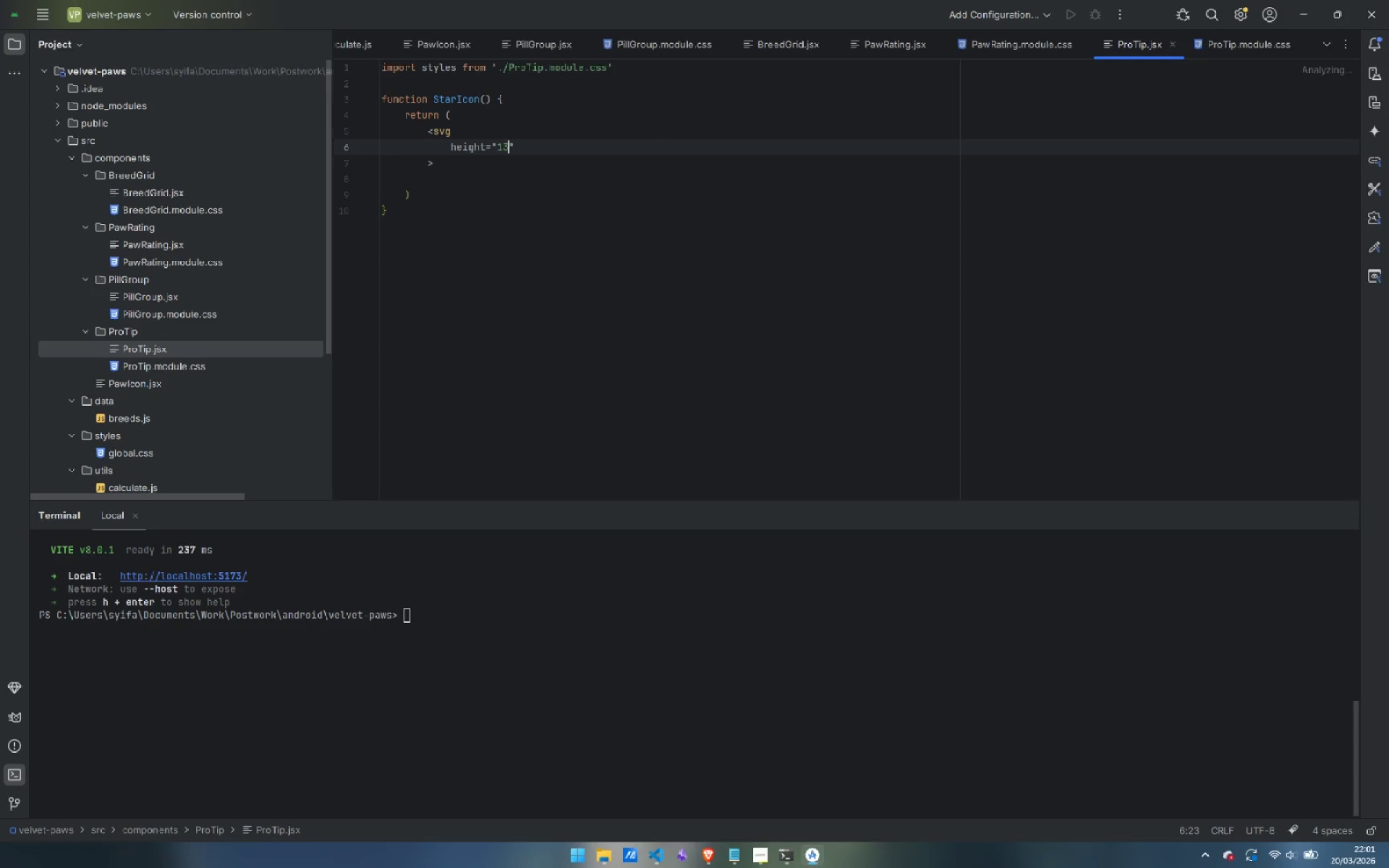 
key(ArrowRight)
 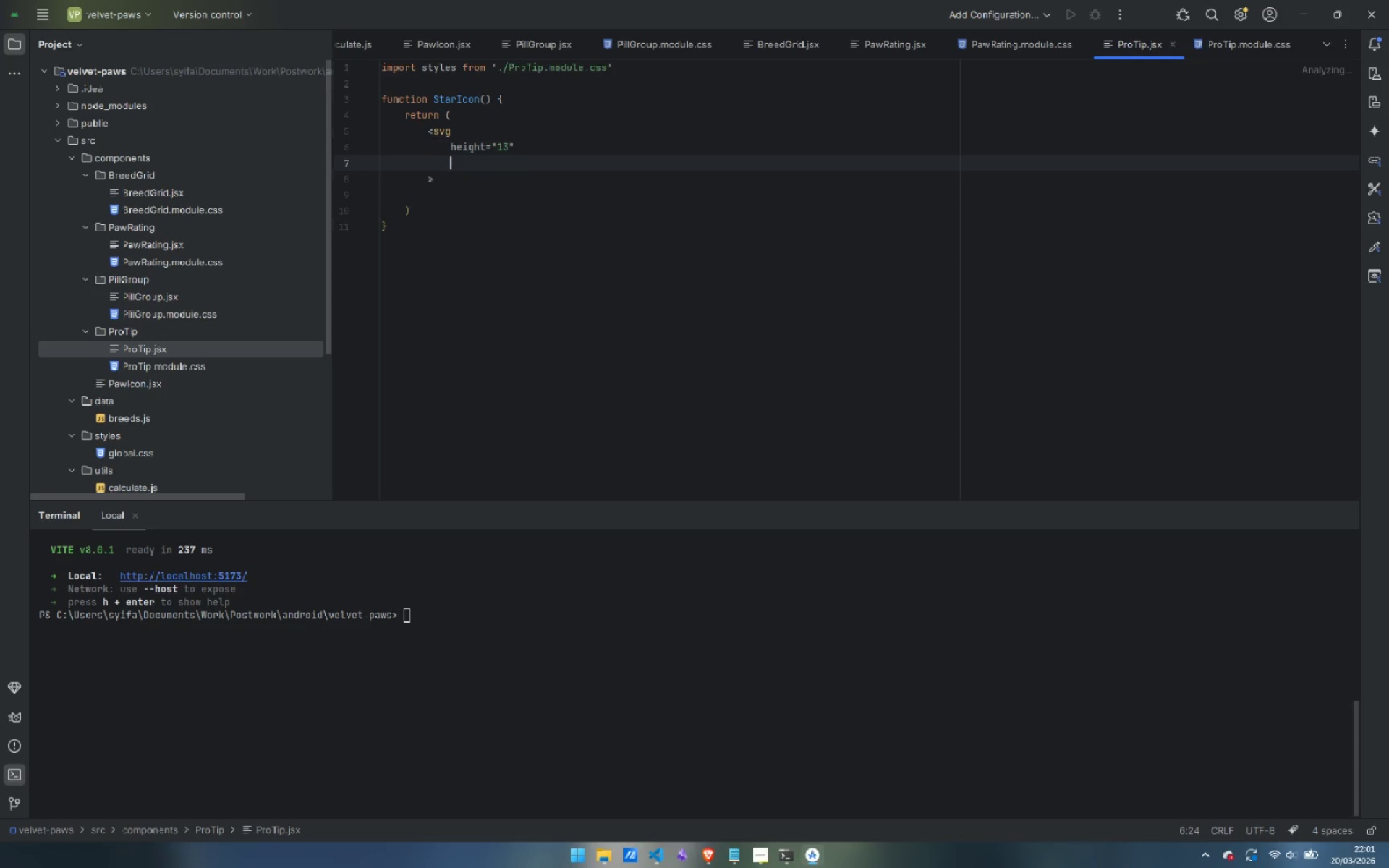 
key(Enter)
 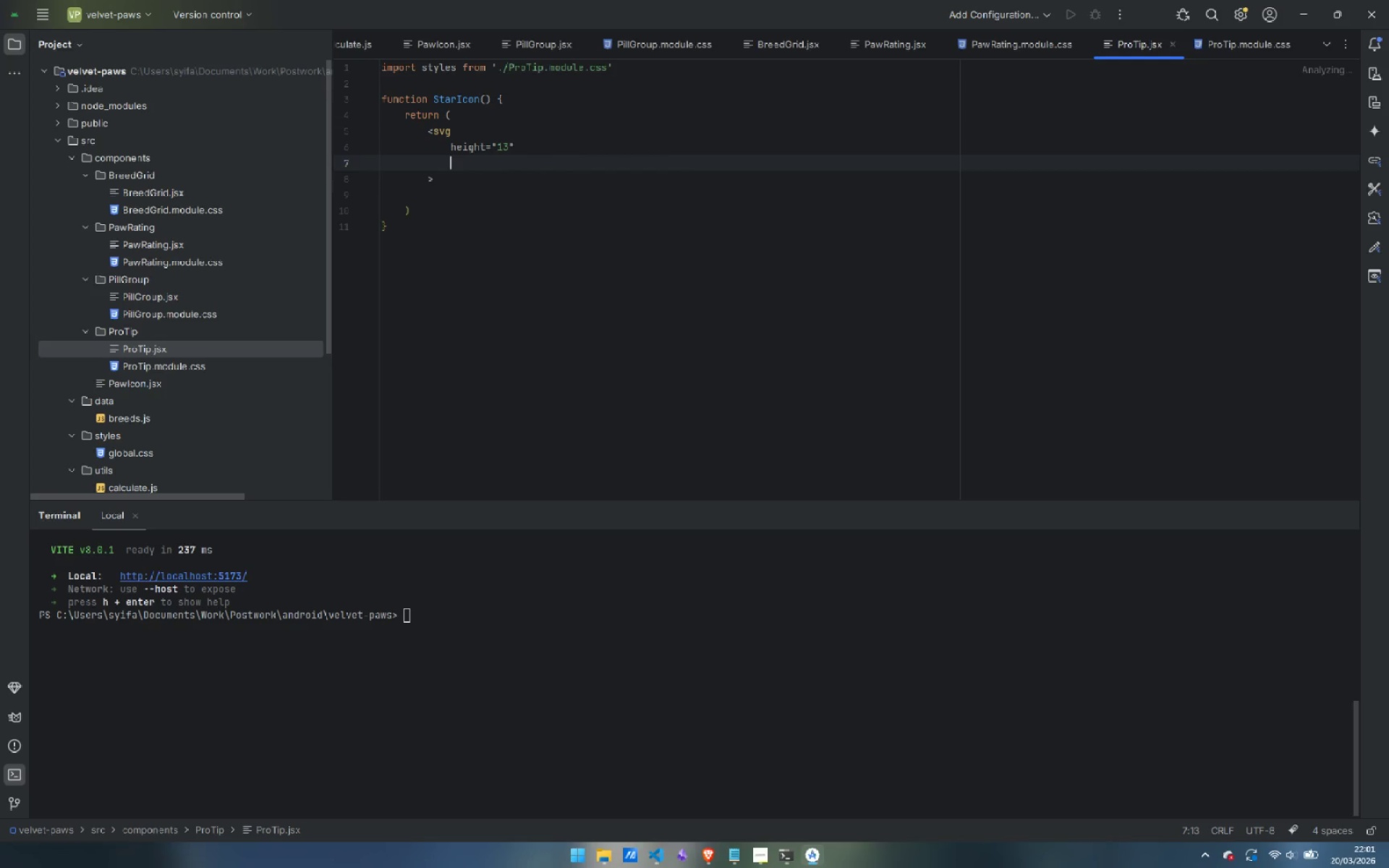 
type(width: )
key(Backspace)
key(Backspace)
type(="13)
 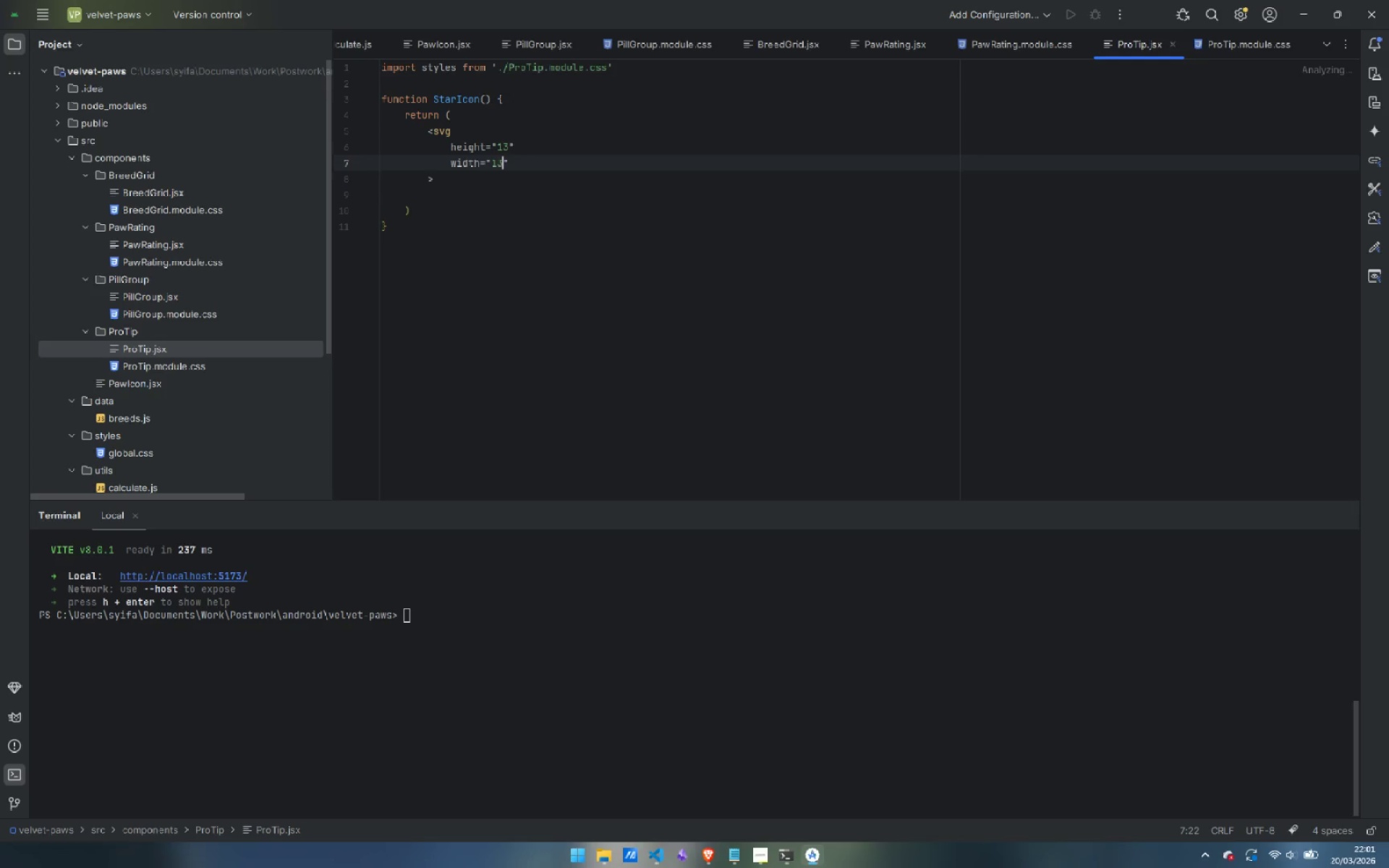 
key(ArrowRight)
 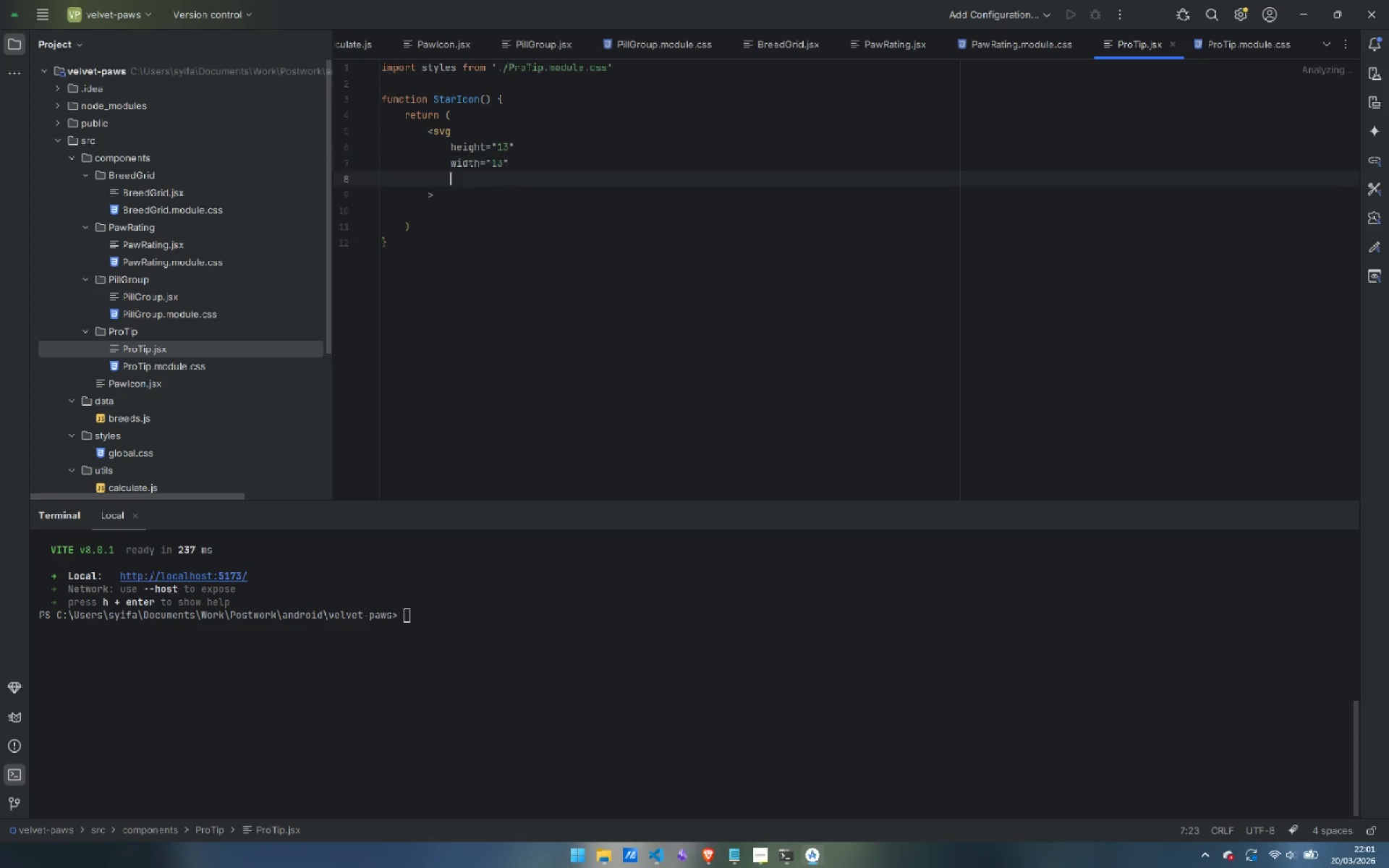 
key(Enter)
 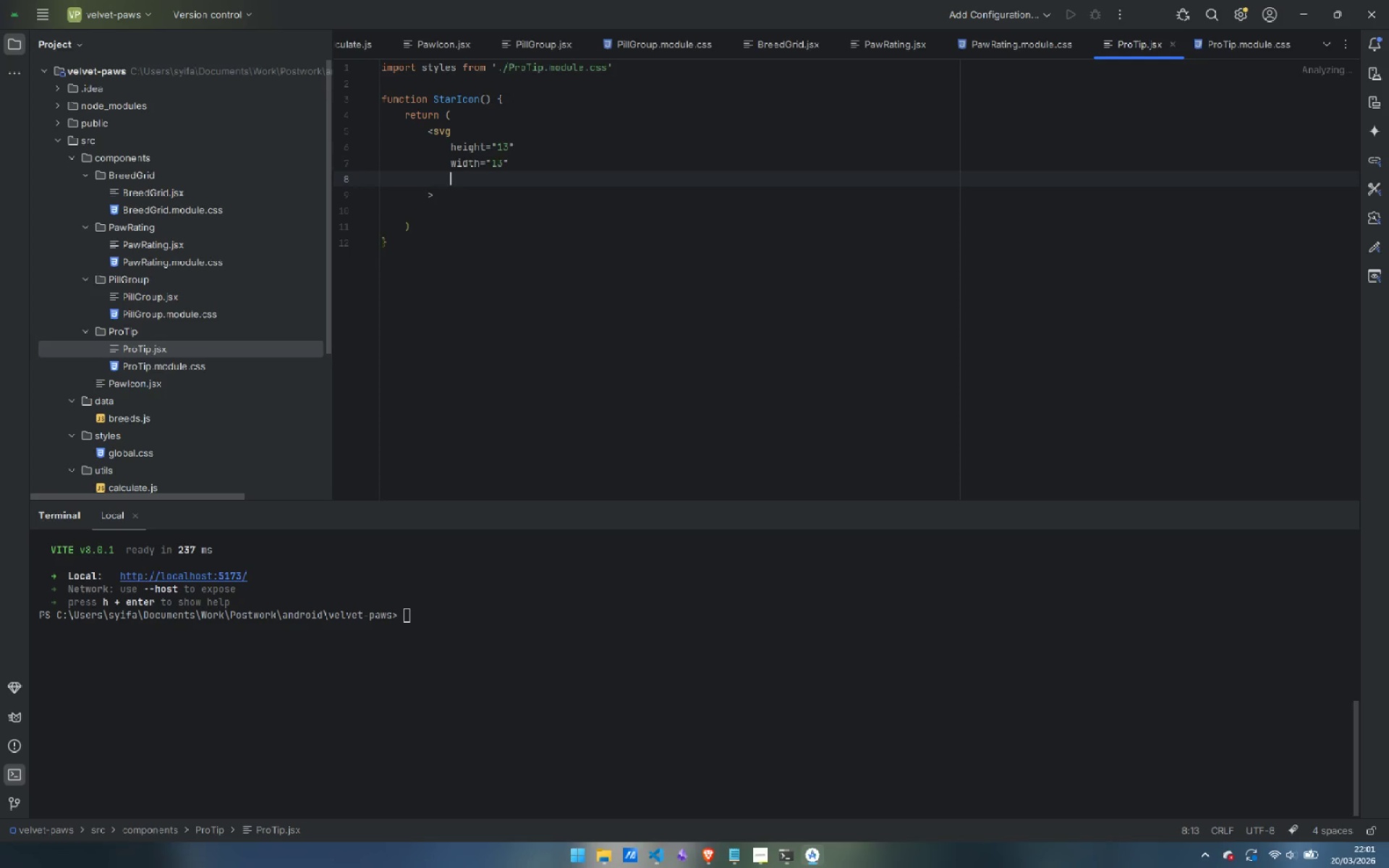 
type(viewBox="0 0 24 24)
 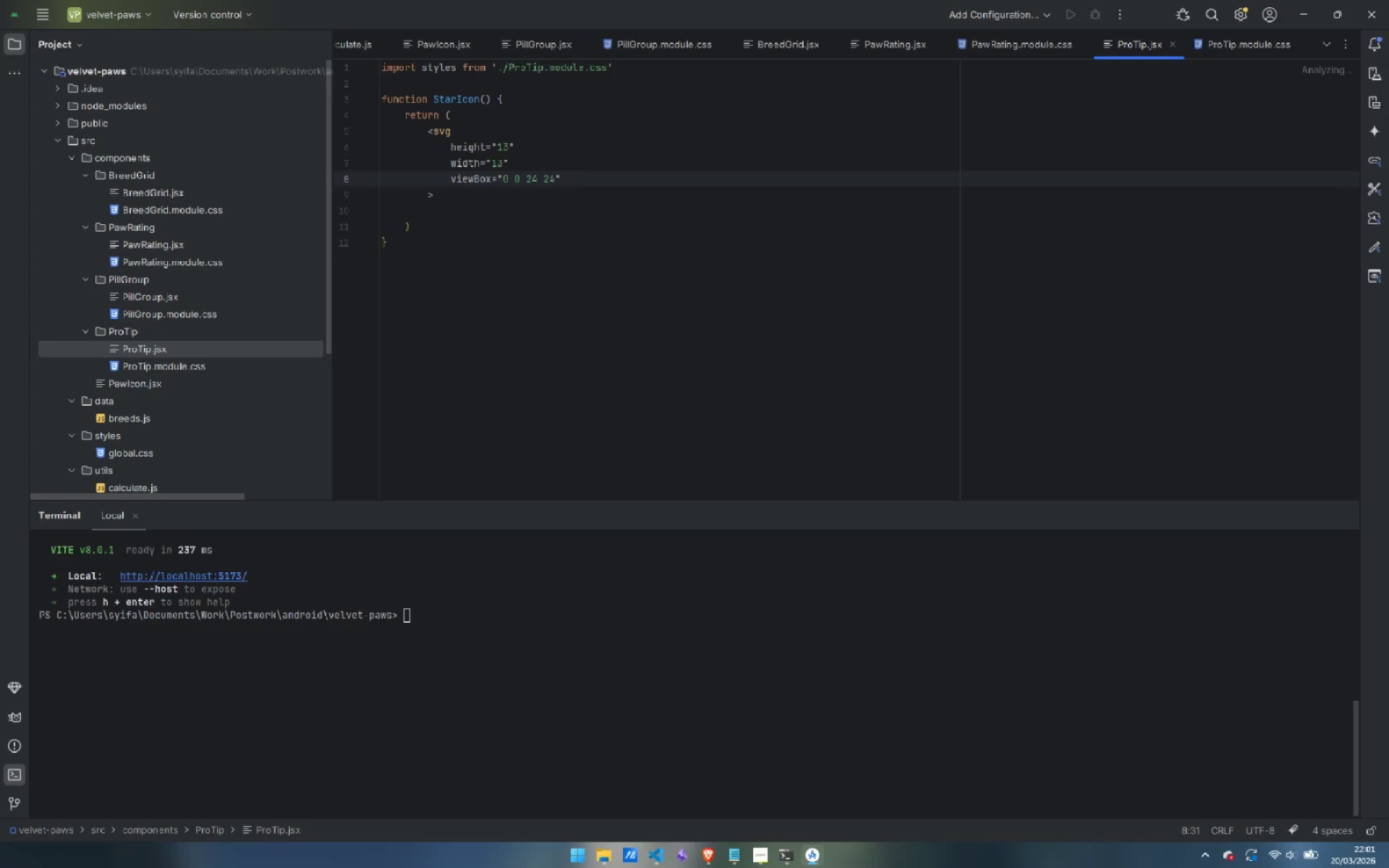 
key(ArrowRight)
 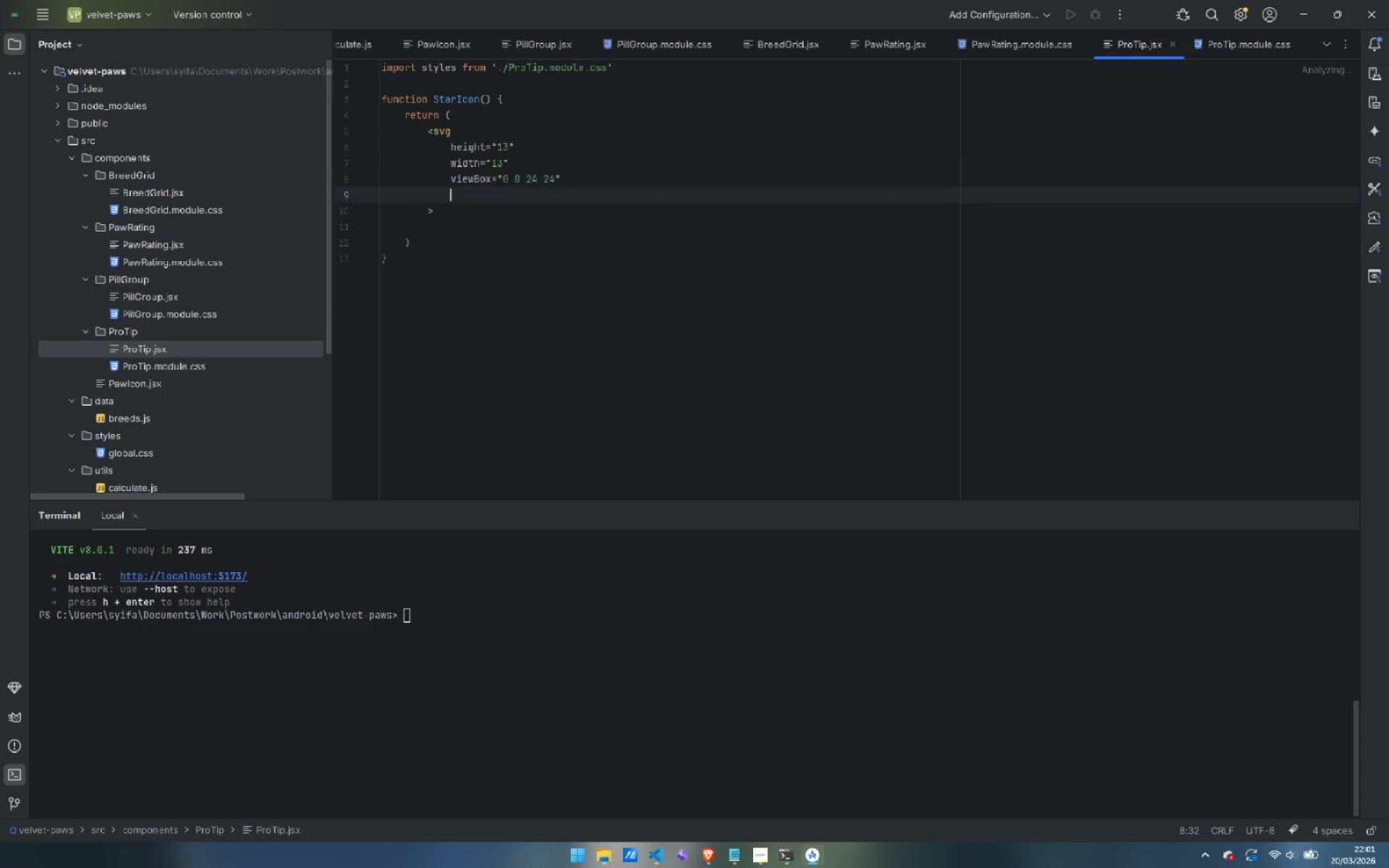 
key(Enter)
 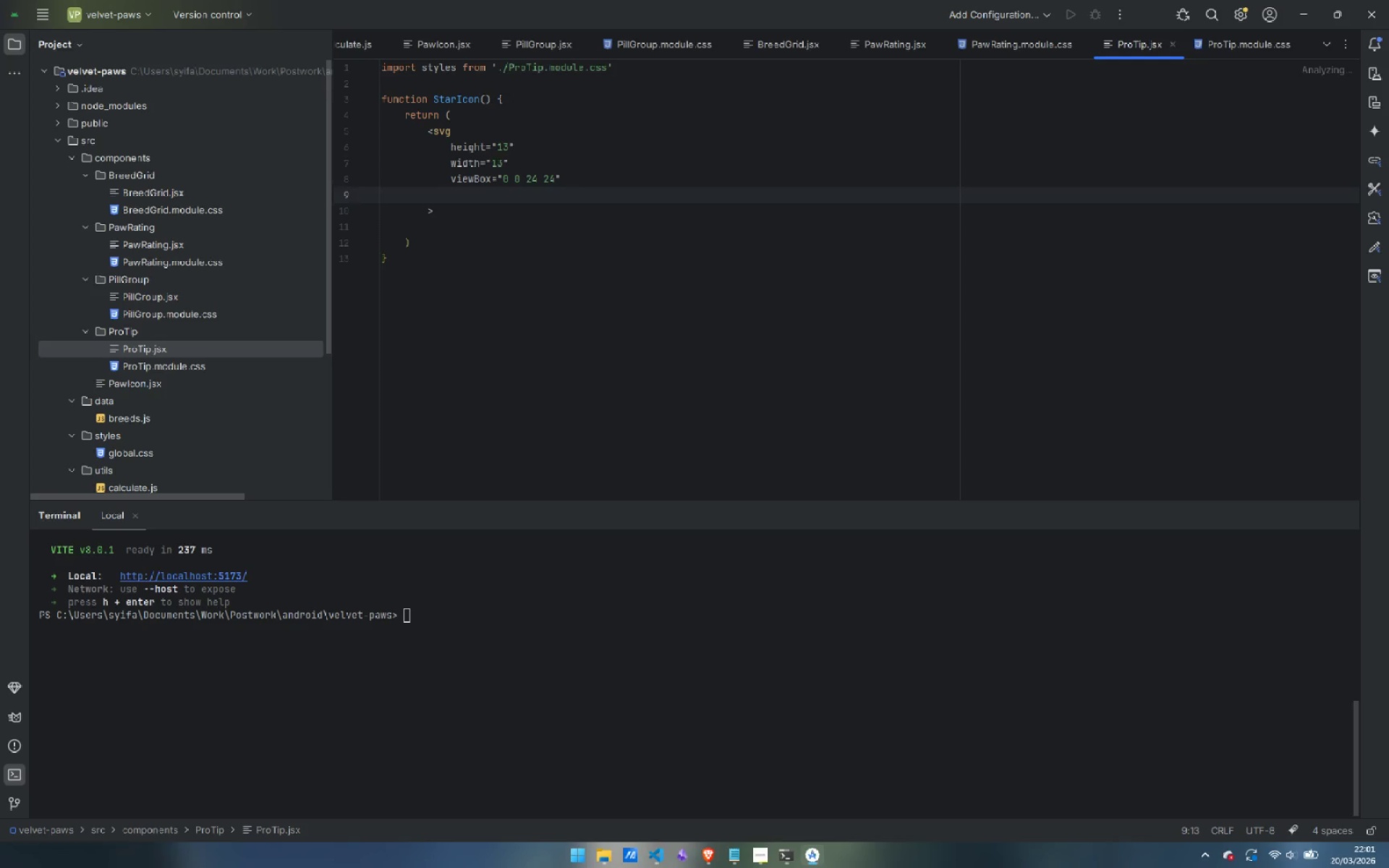 
type(fillBox)
 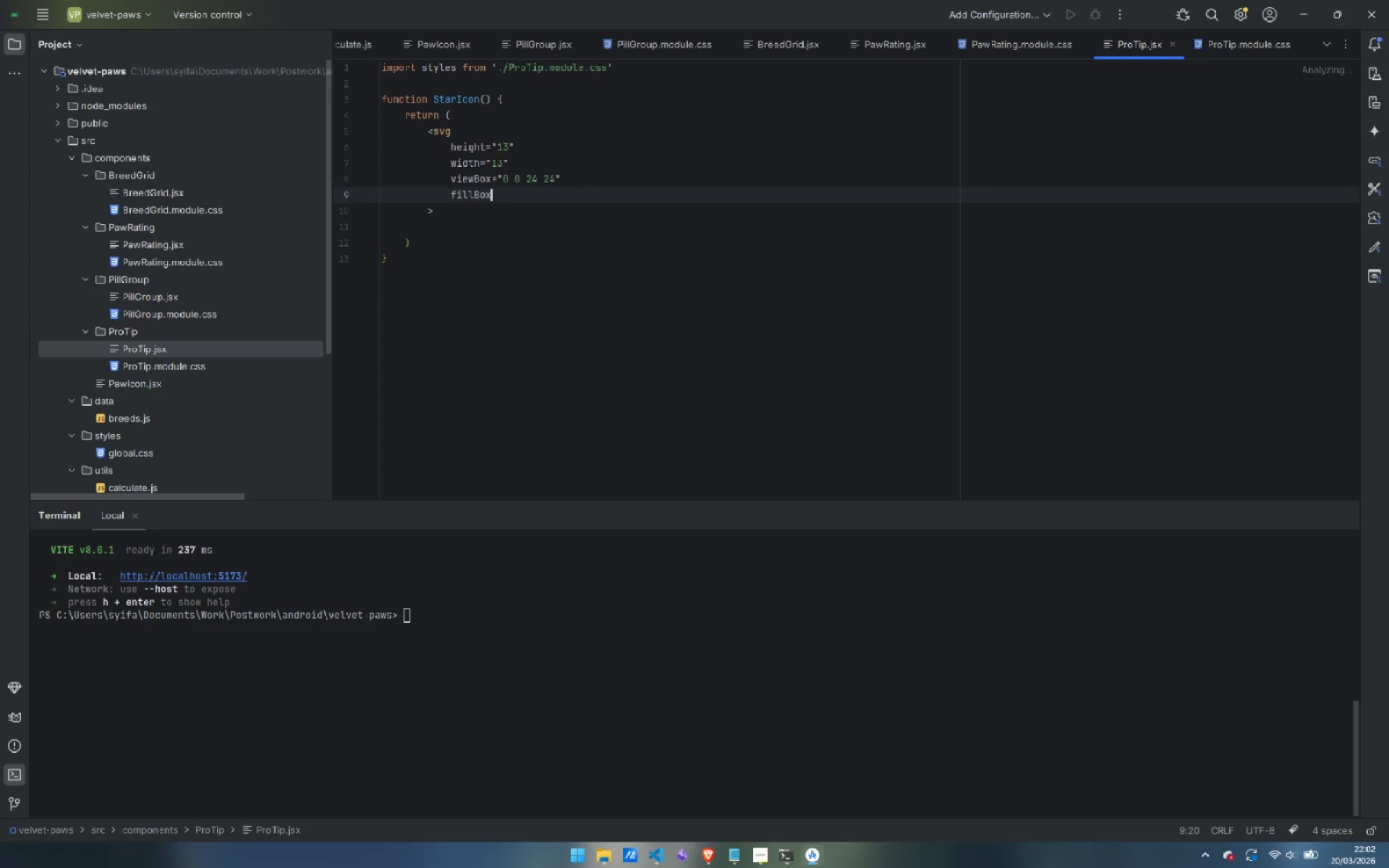 
key(Control+ControlLeft)
 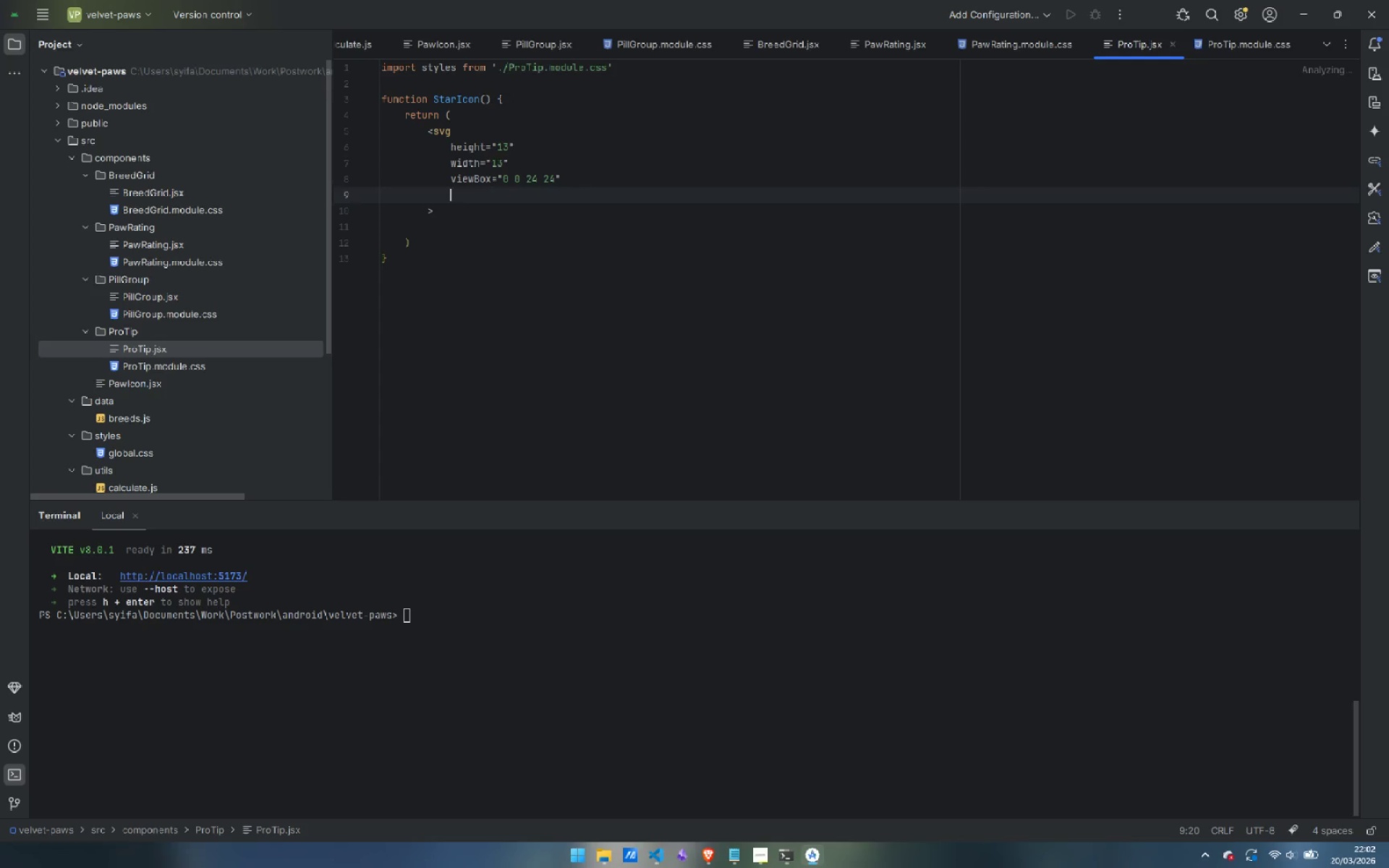 
key(Control+Backspace)
 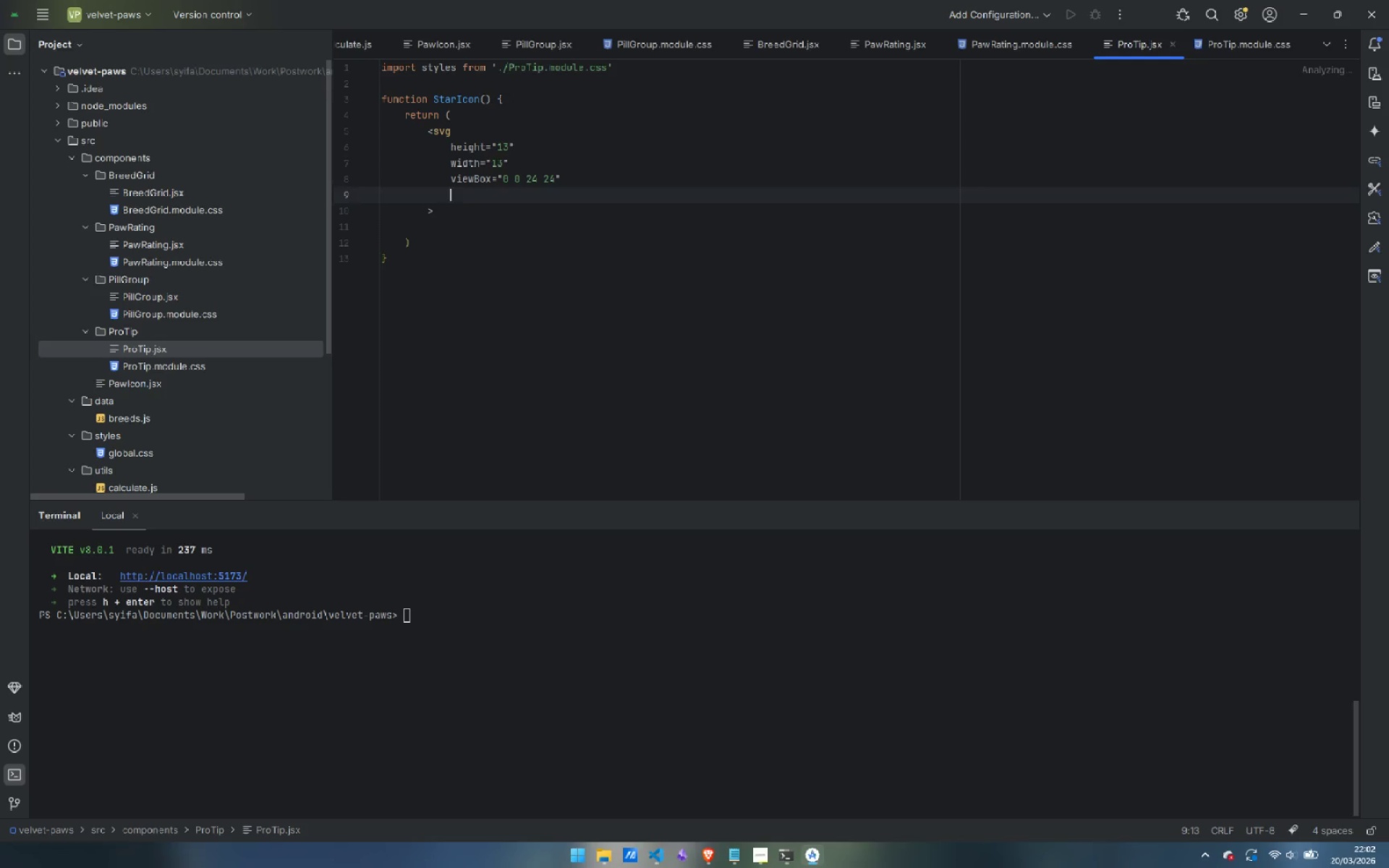 
type(fill="currentColor)
 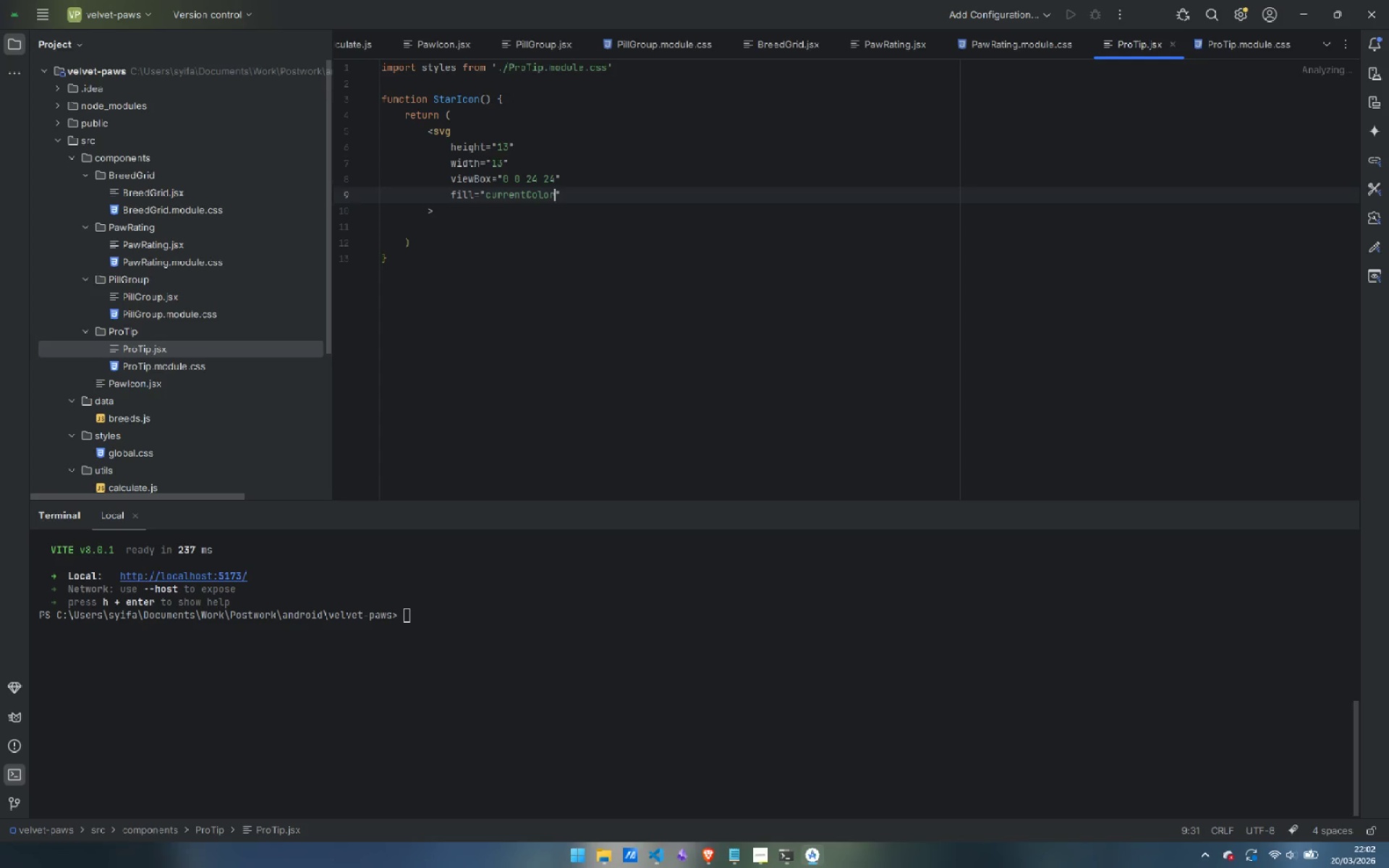 
key(ArrowRight)
 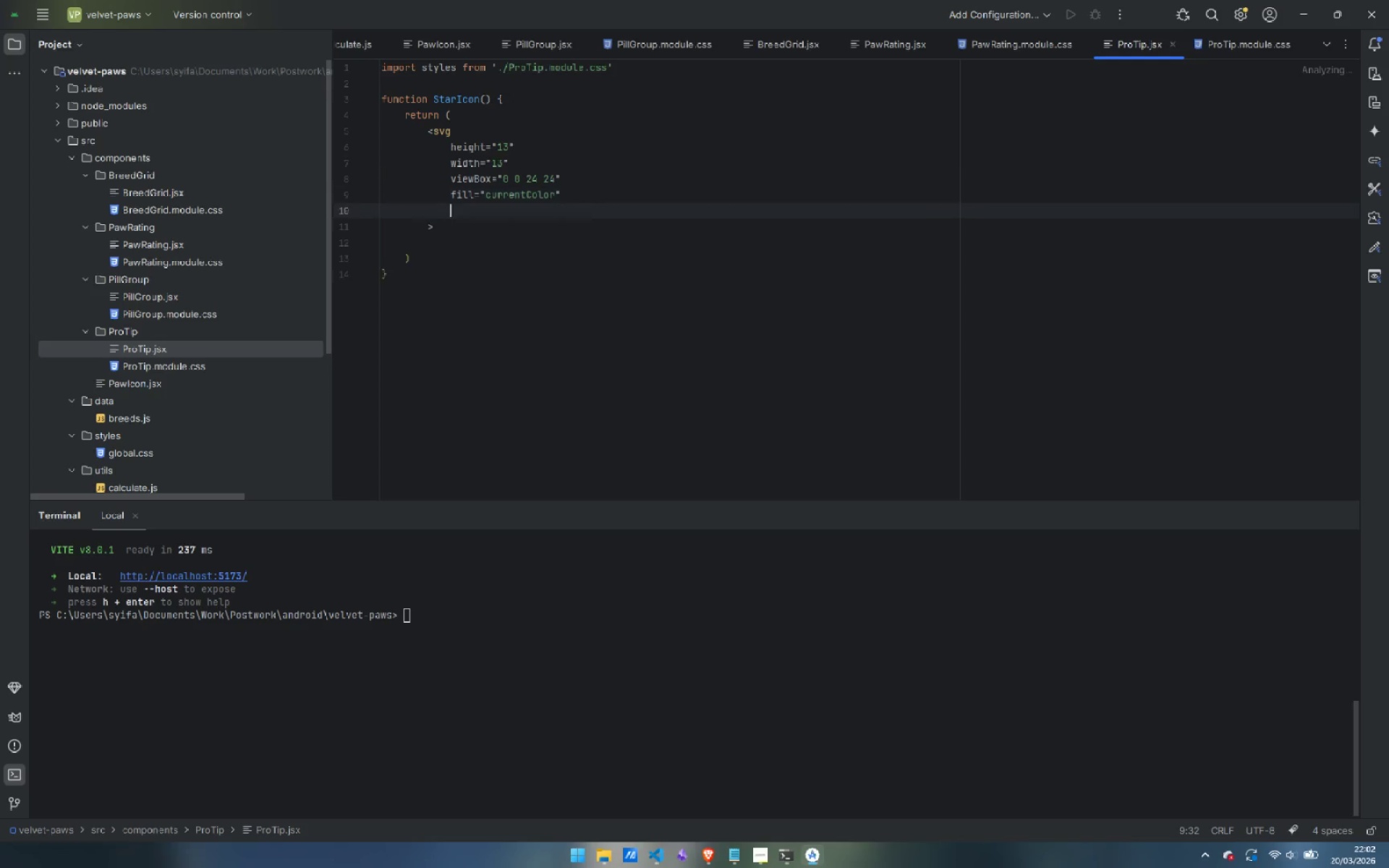 
key(Enter)
 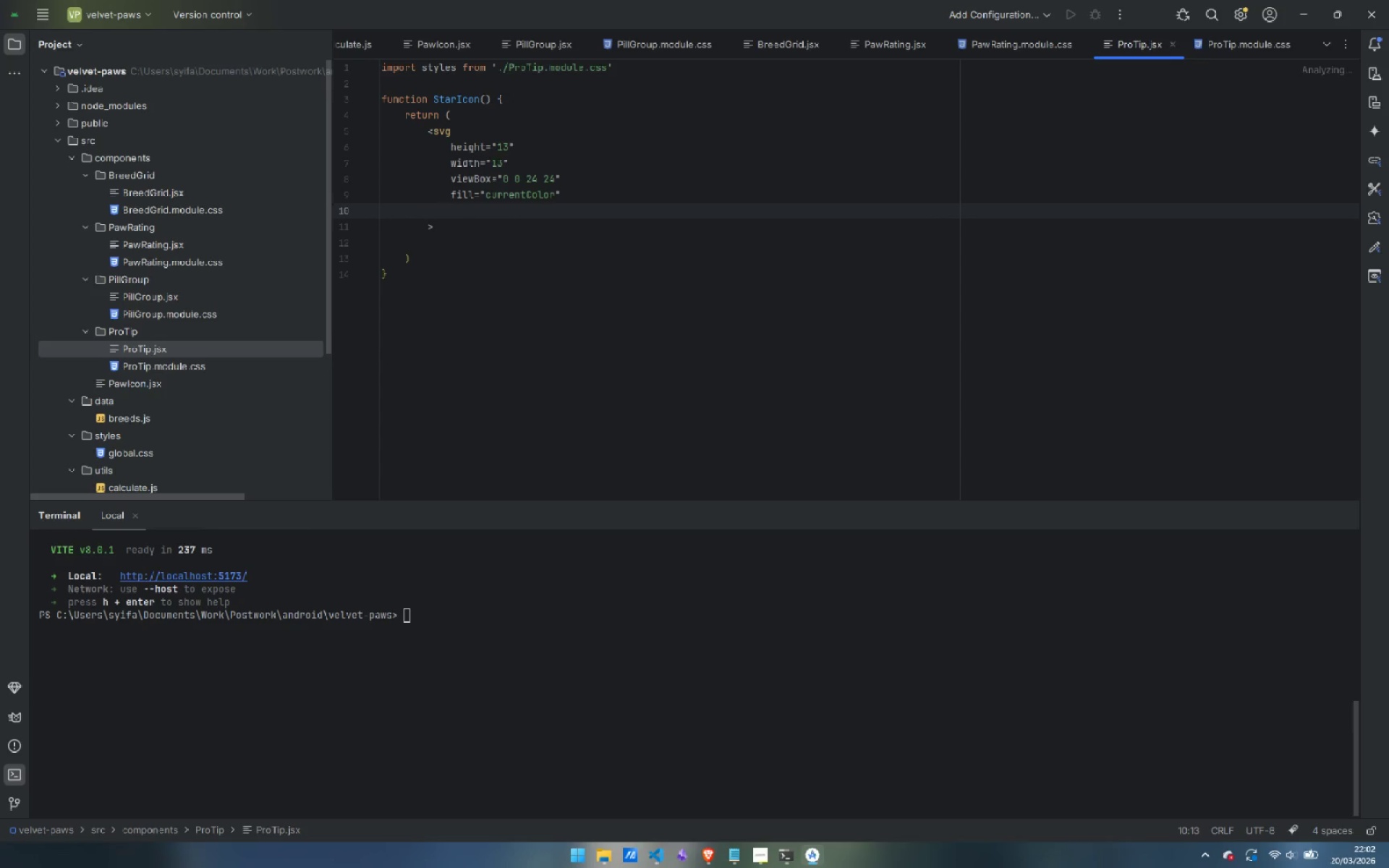 
type(aria-hiddnen)
key(Backspace)
key(Backspace)
key(Backspace)
type(en="true)
 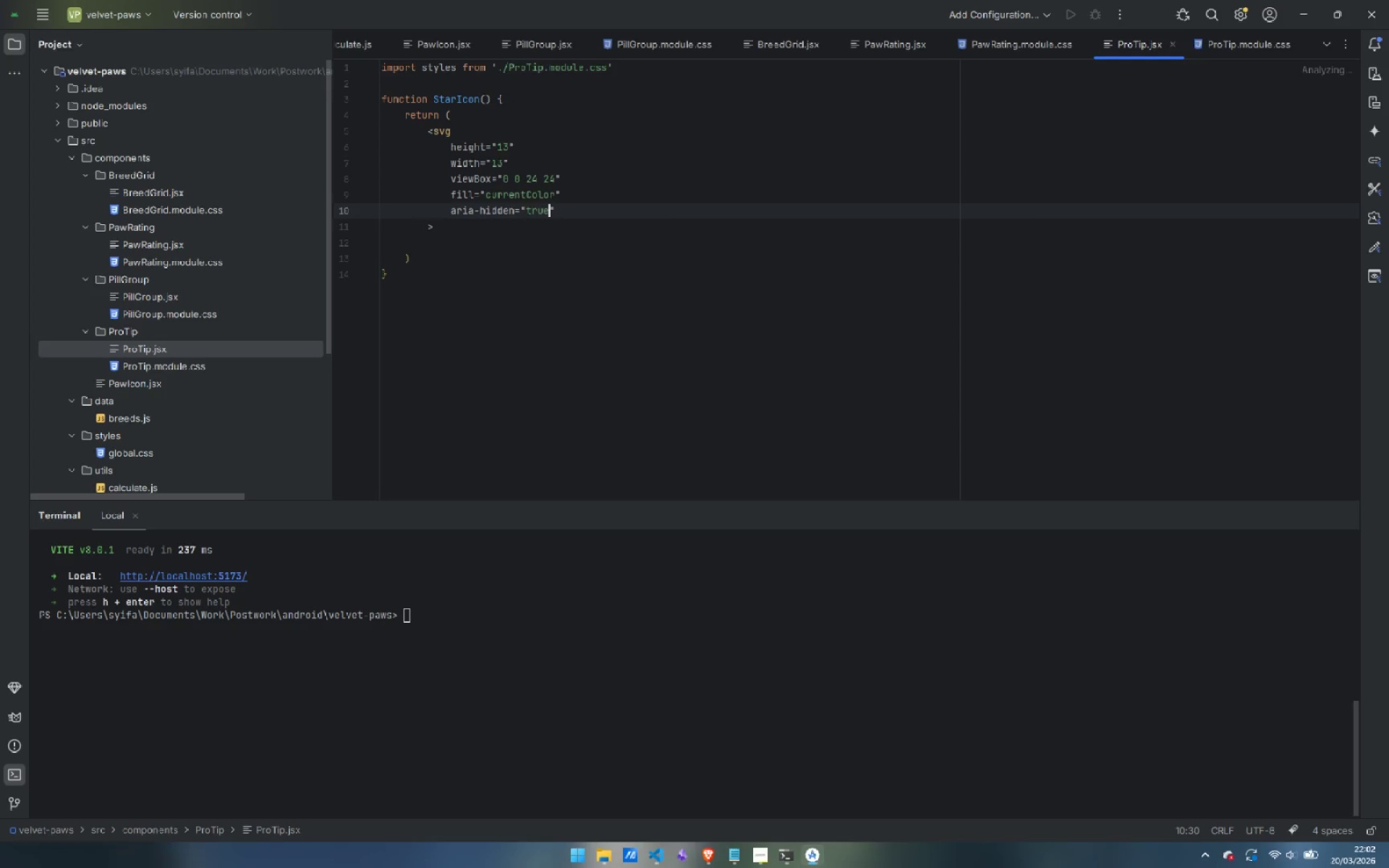 
key(ArrowDown)
 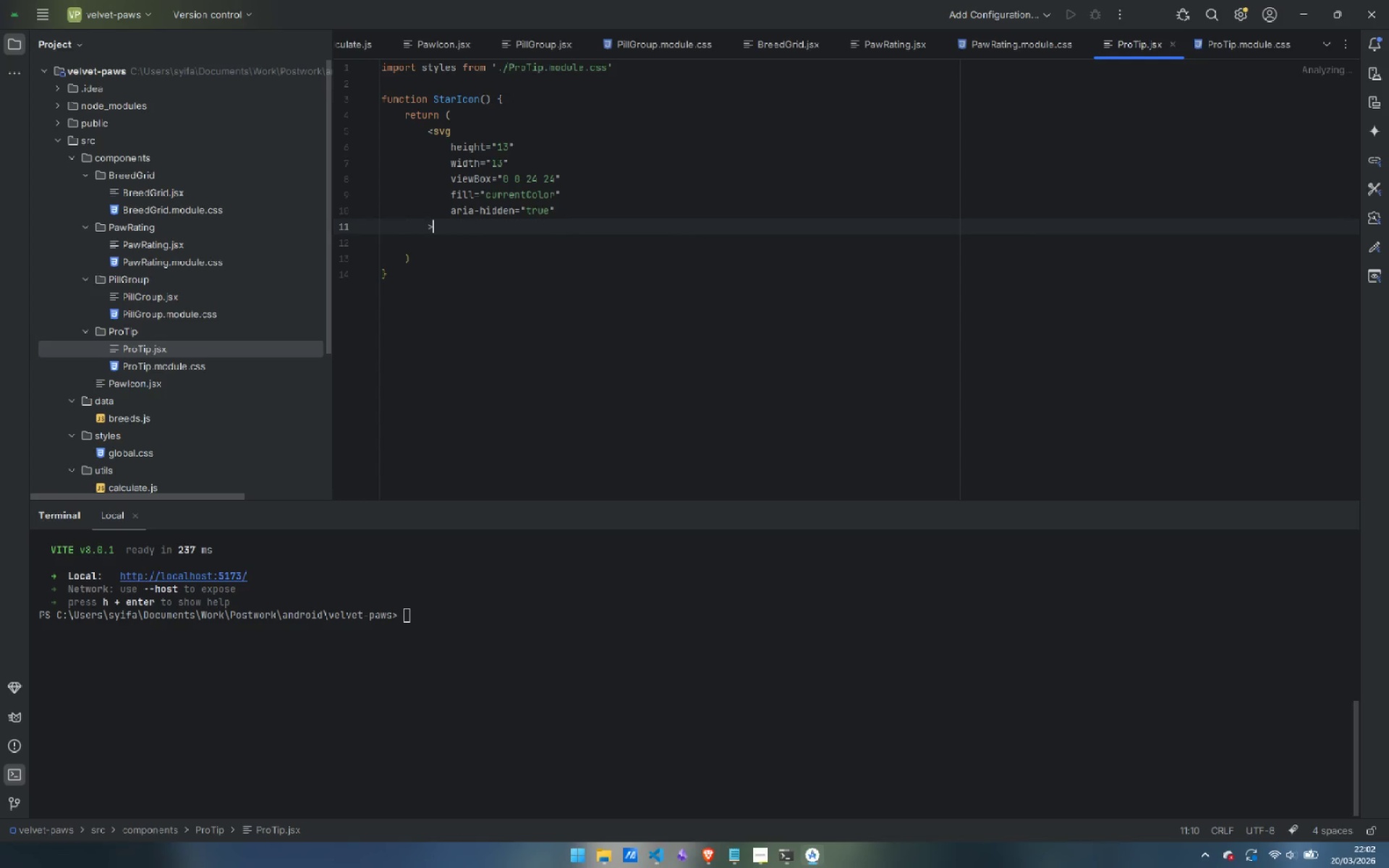 
key(Enter)
 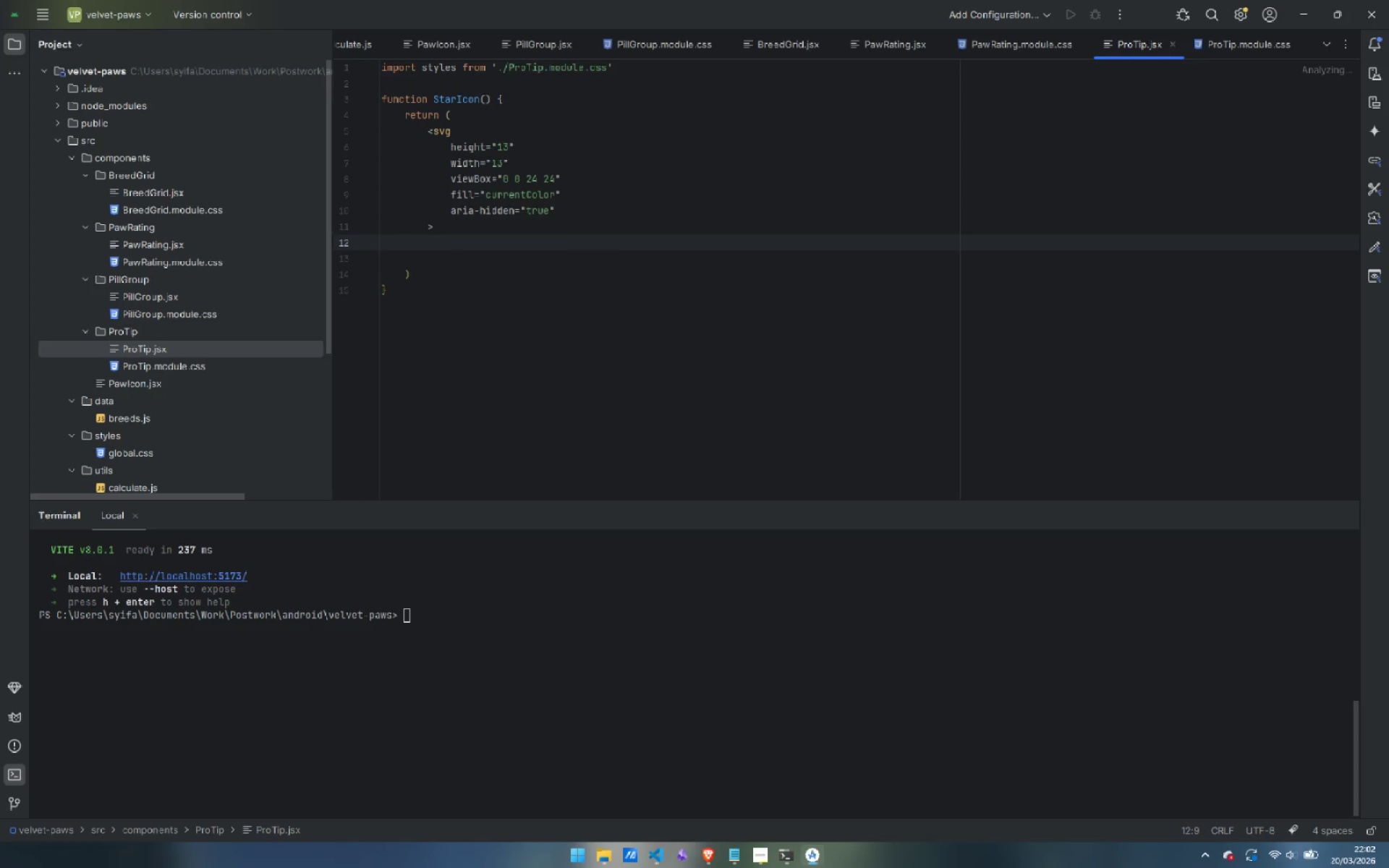 
type(</svg>)
 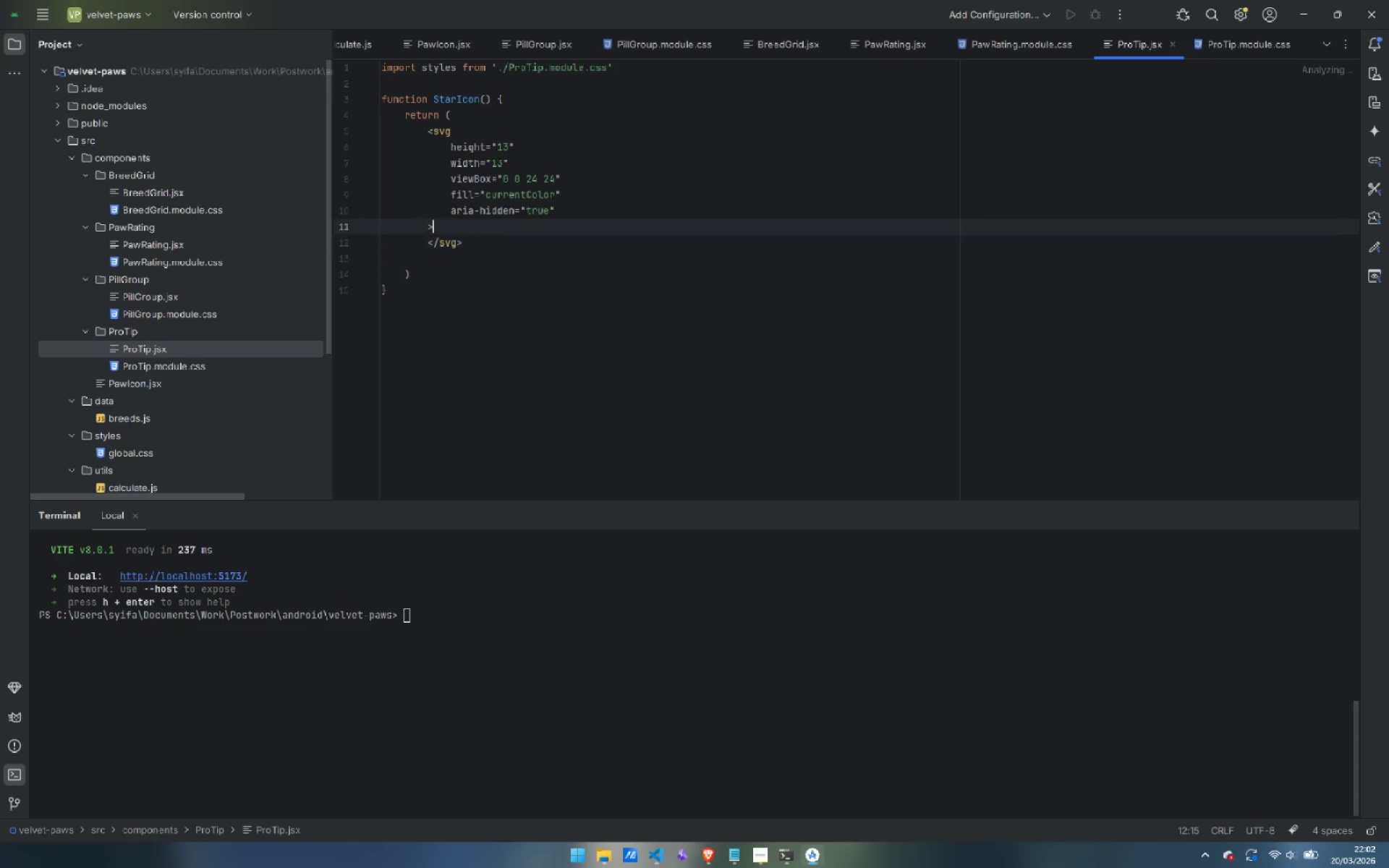 
key(ArrowUp)
 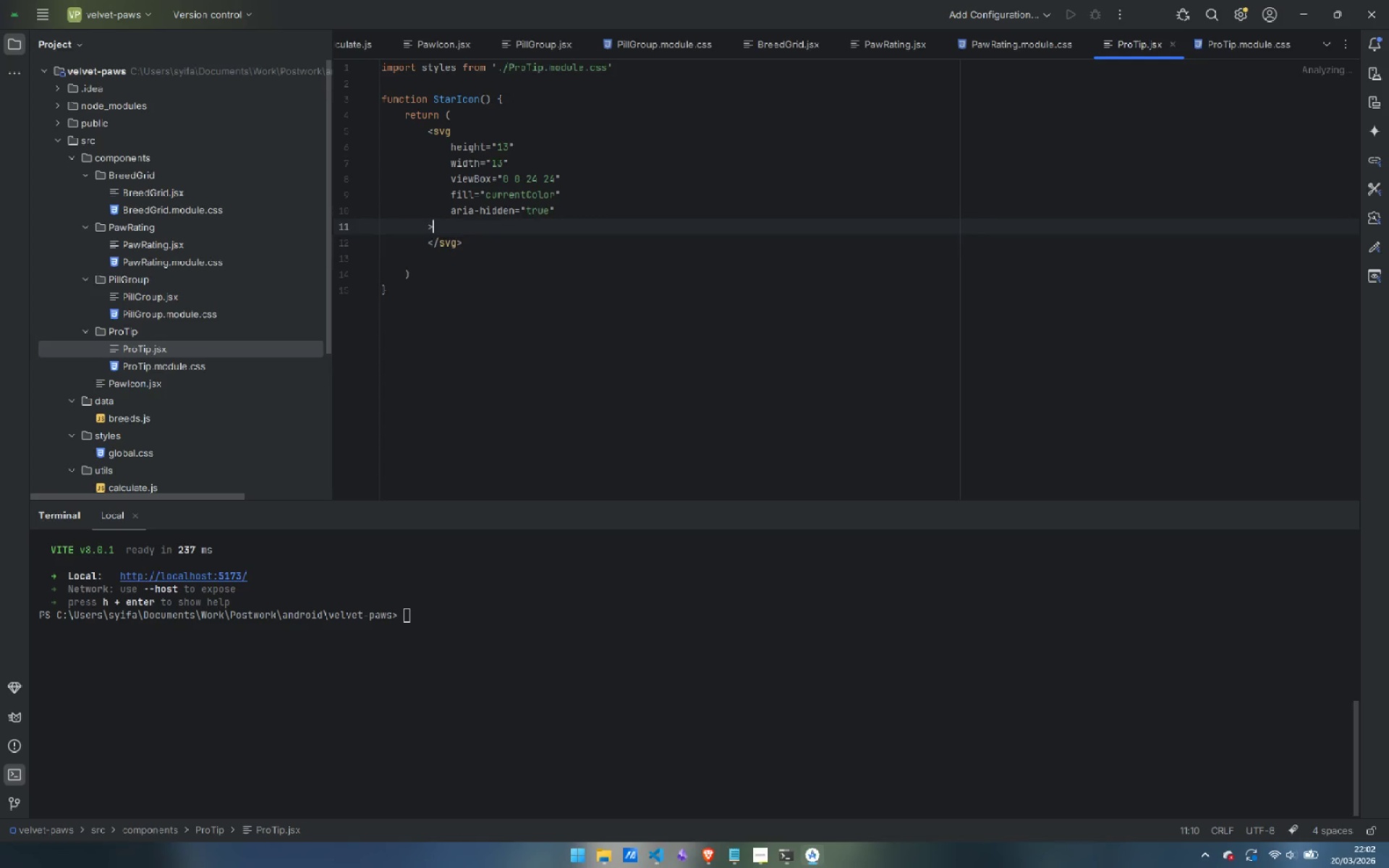 
key(Enter)
 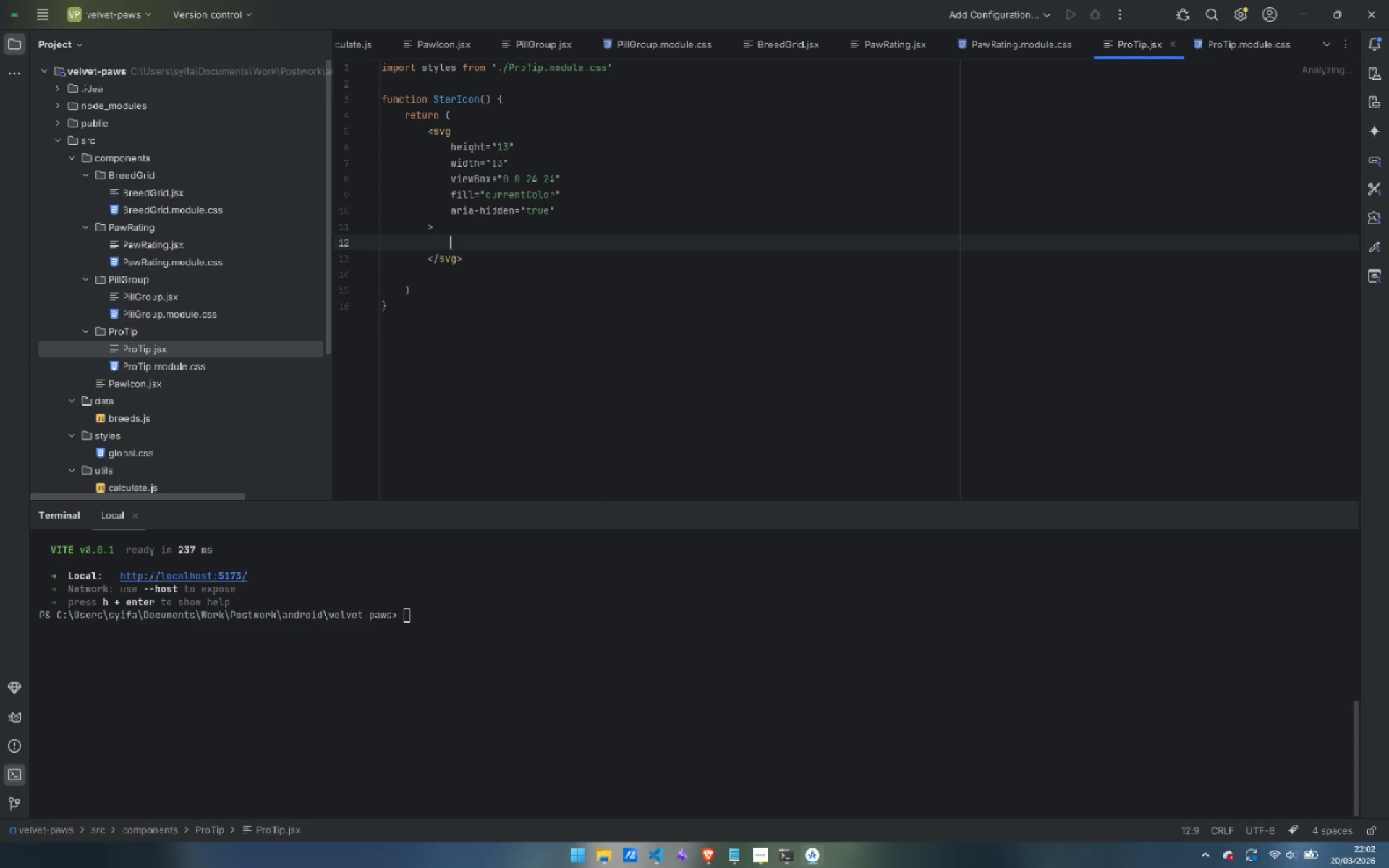 
key(Tab)
type(<path />)
 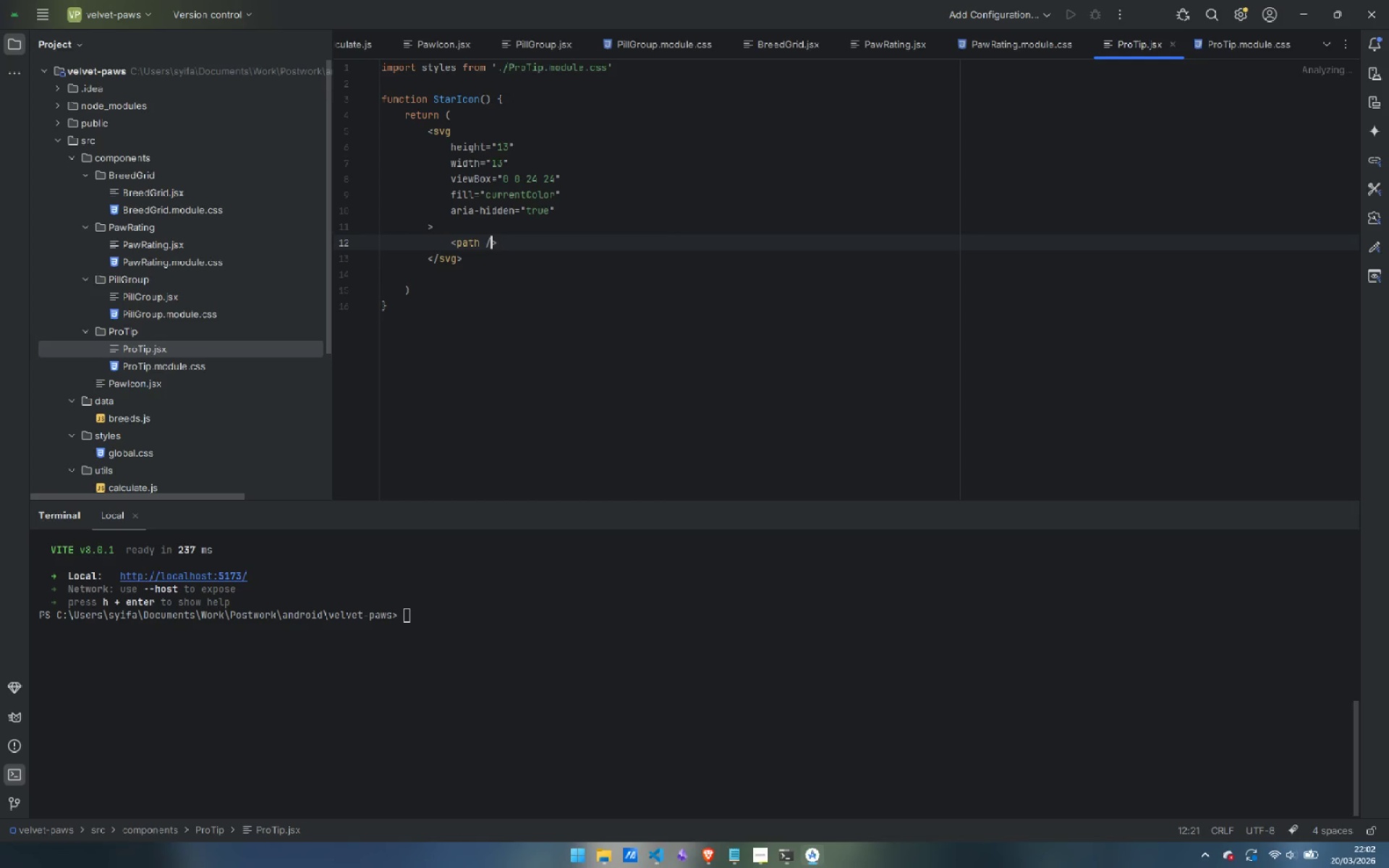 
 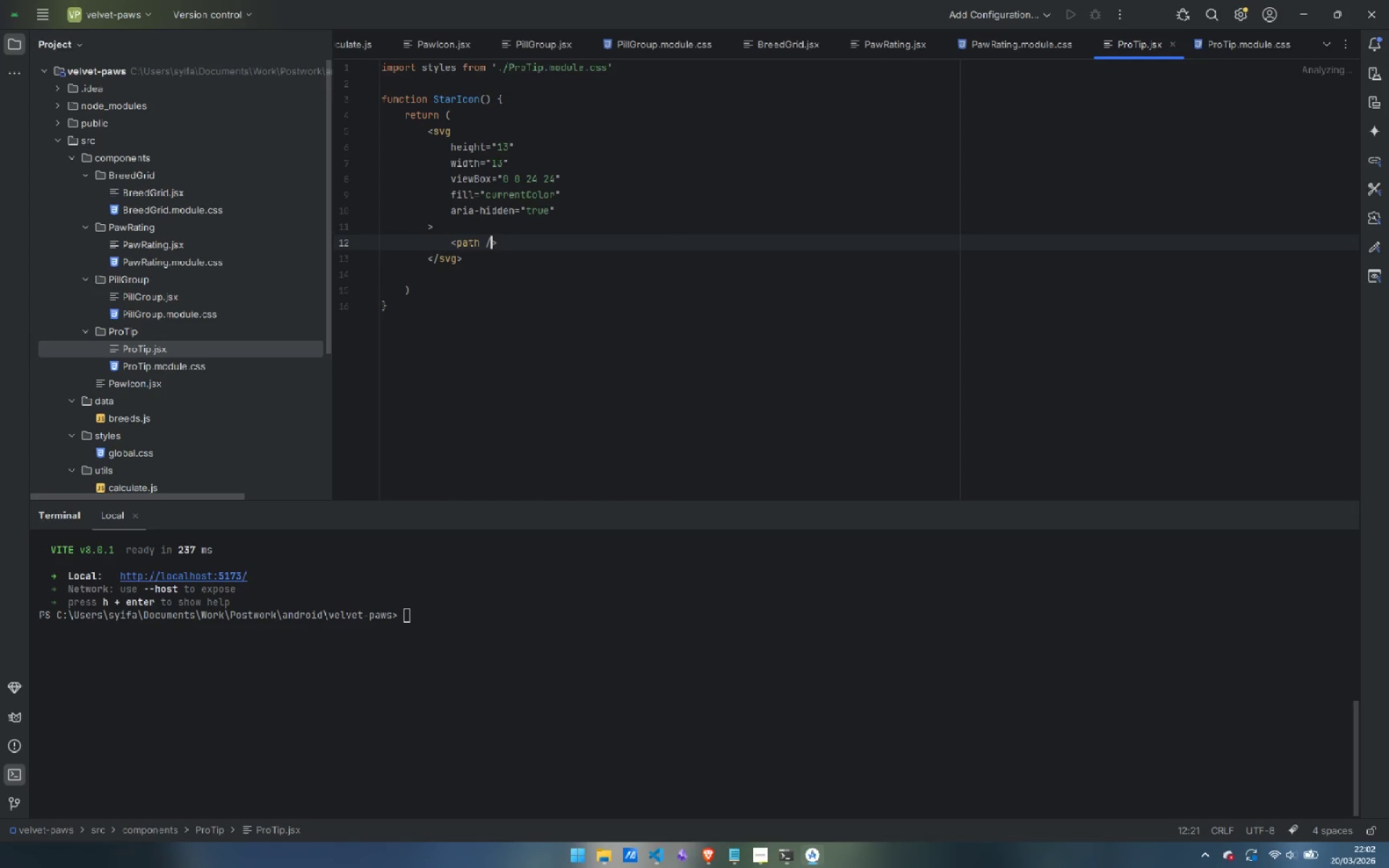 
key(ArrowLeft)
 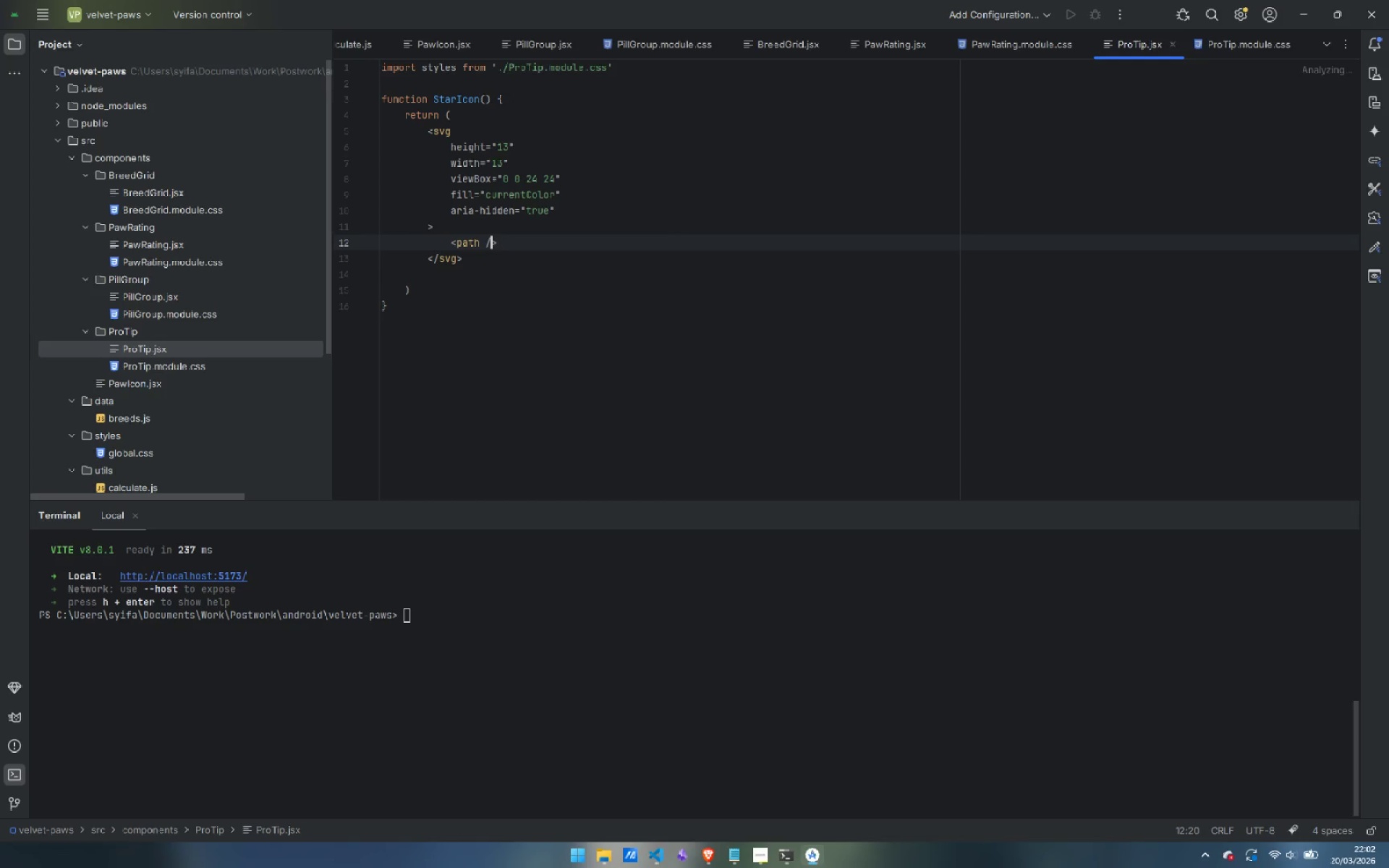 
key(ArrowLeft)
 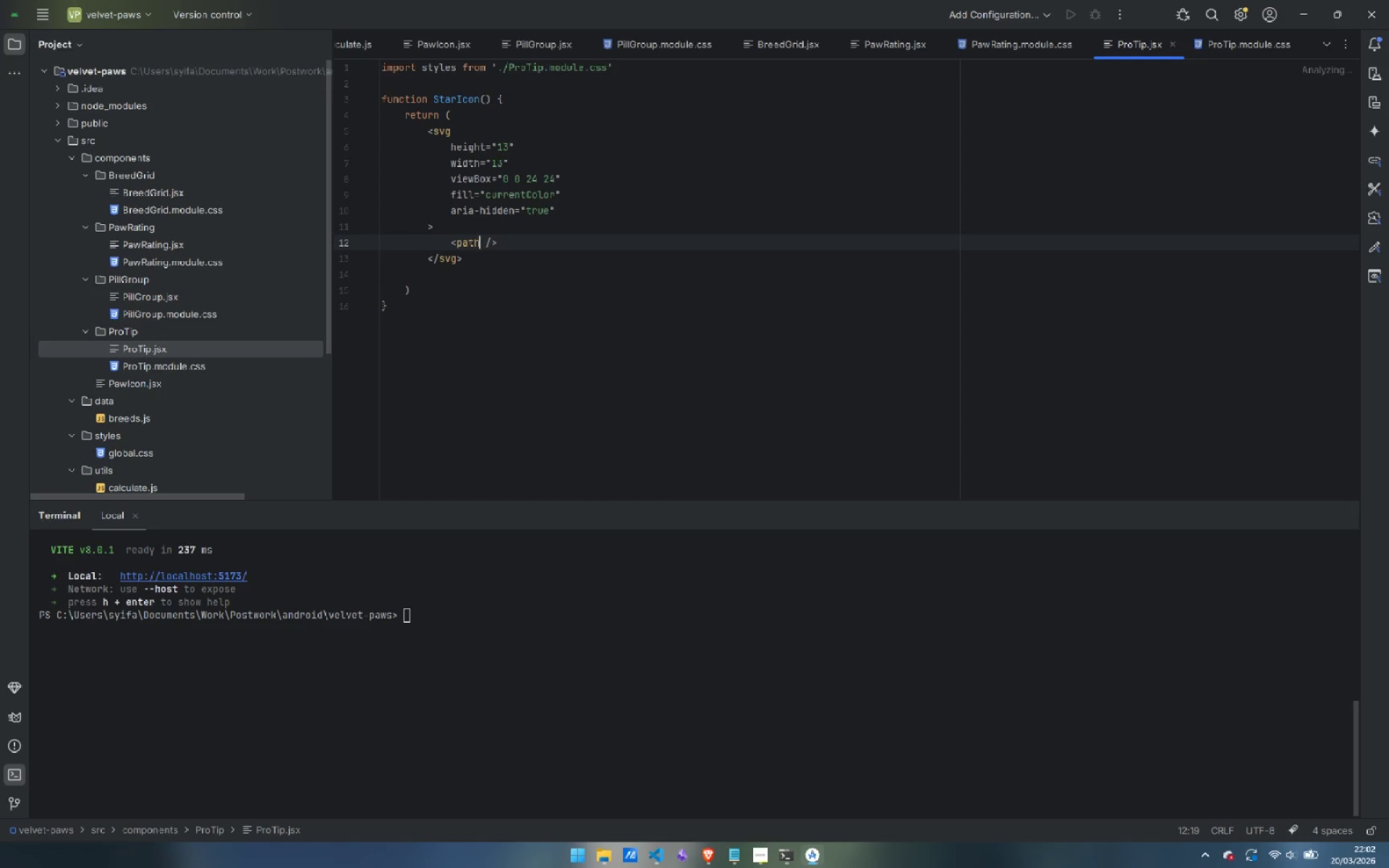 
key(ArrowLeft)
 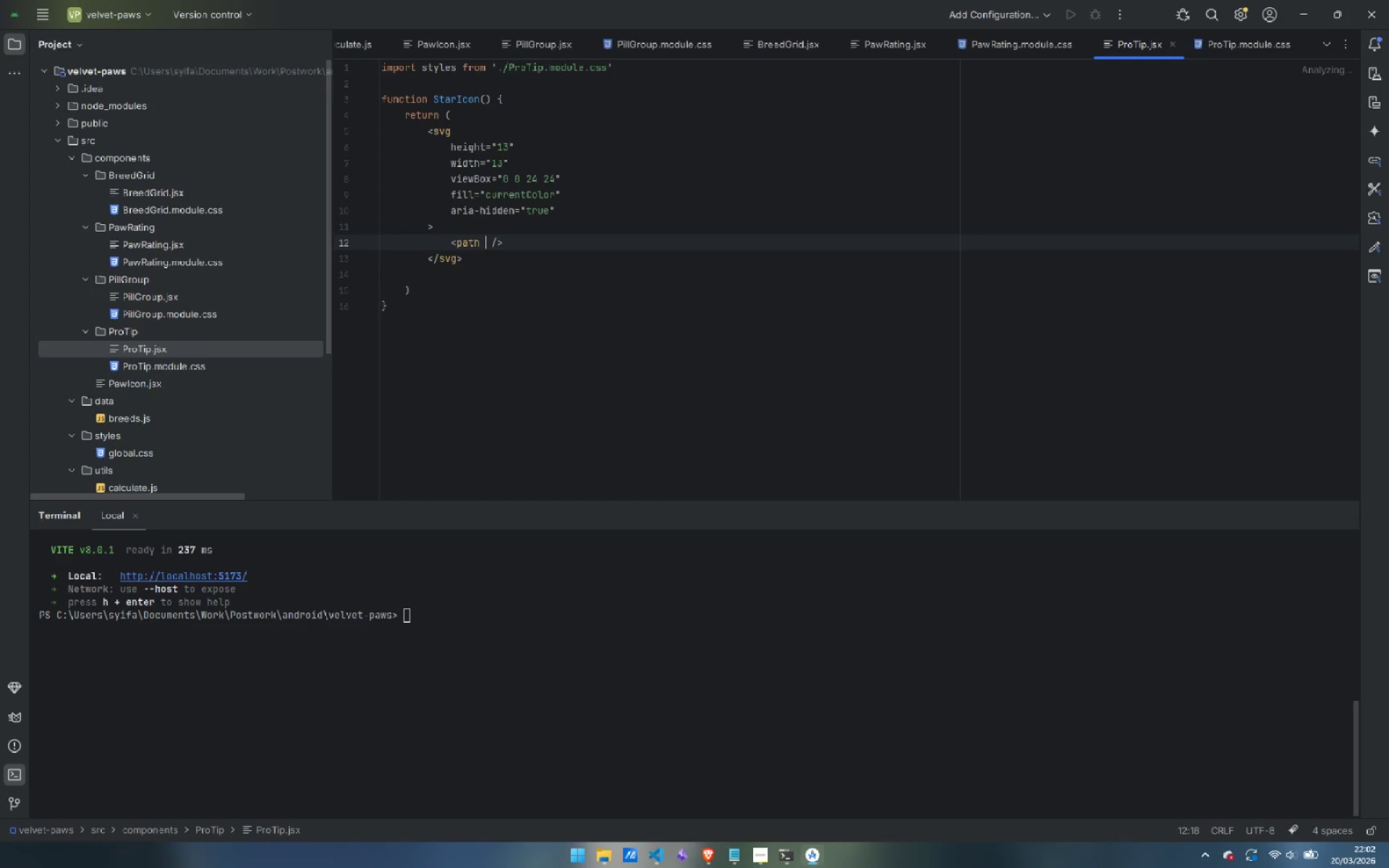 
type( d="M12 212.9 )
 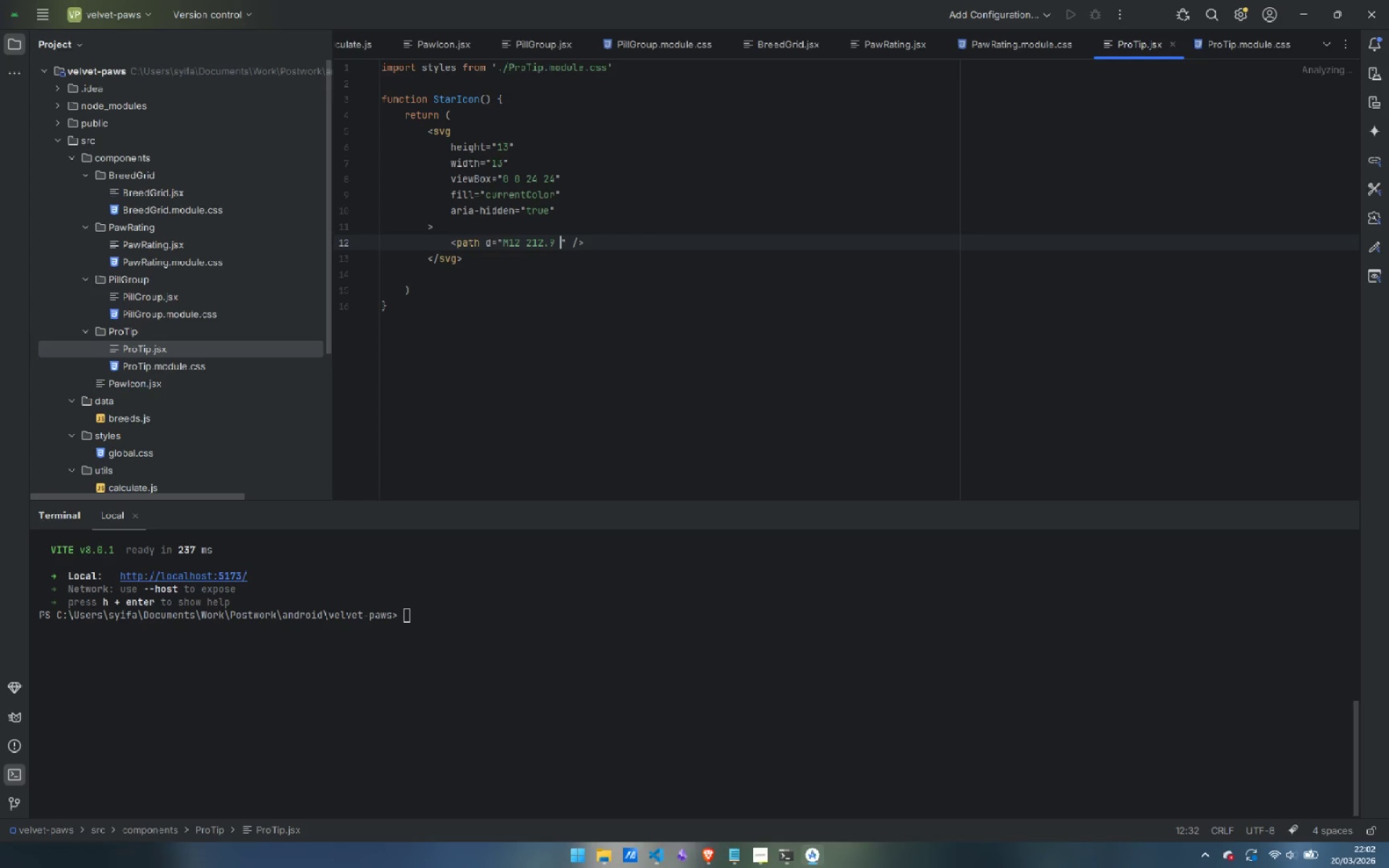 
type(6.26L22 9.271-5)
 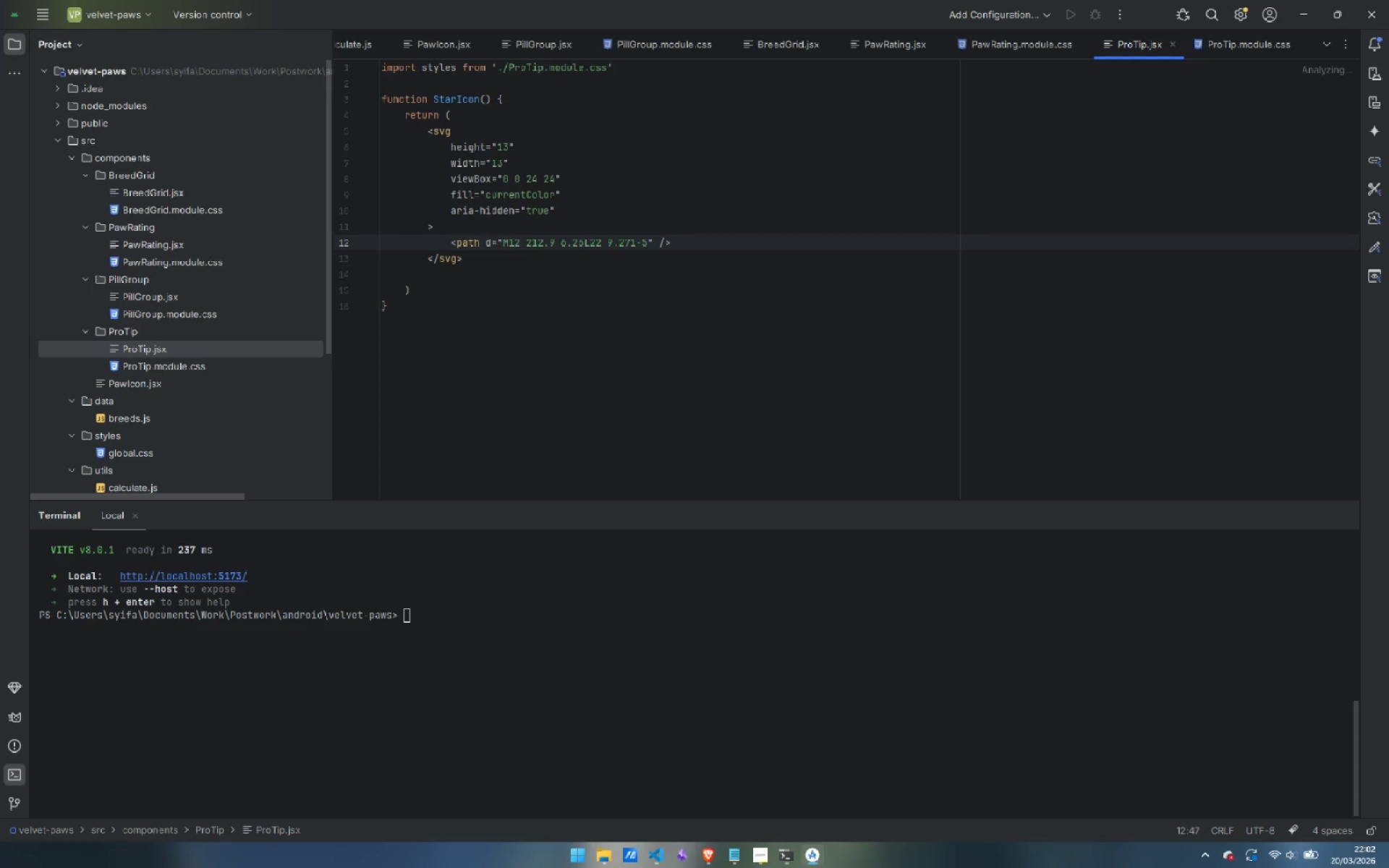 
key(ArrowLeft)
 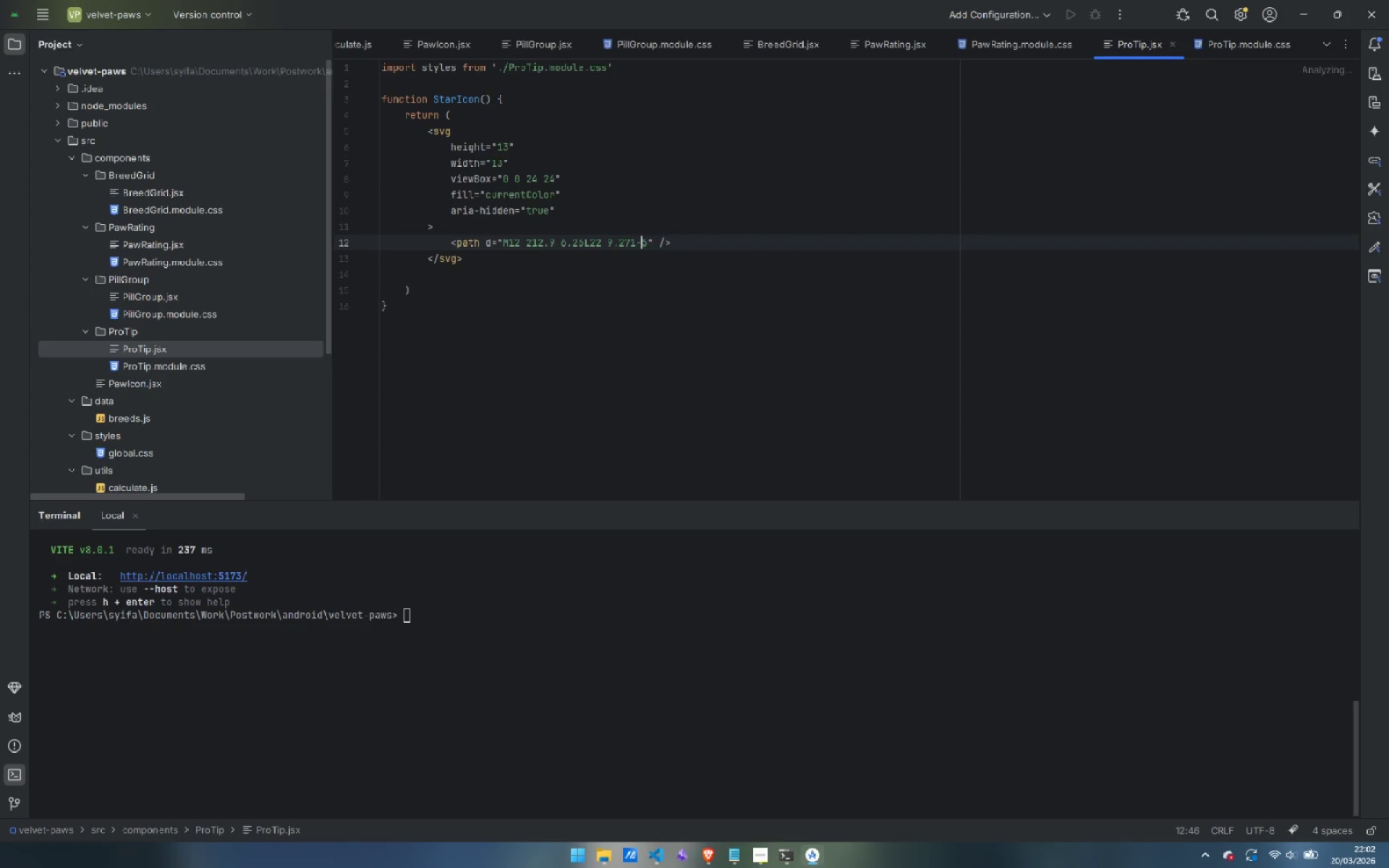 
key(ArrowLeft)
 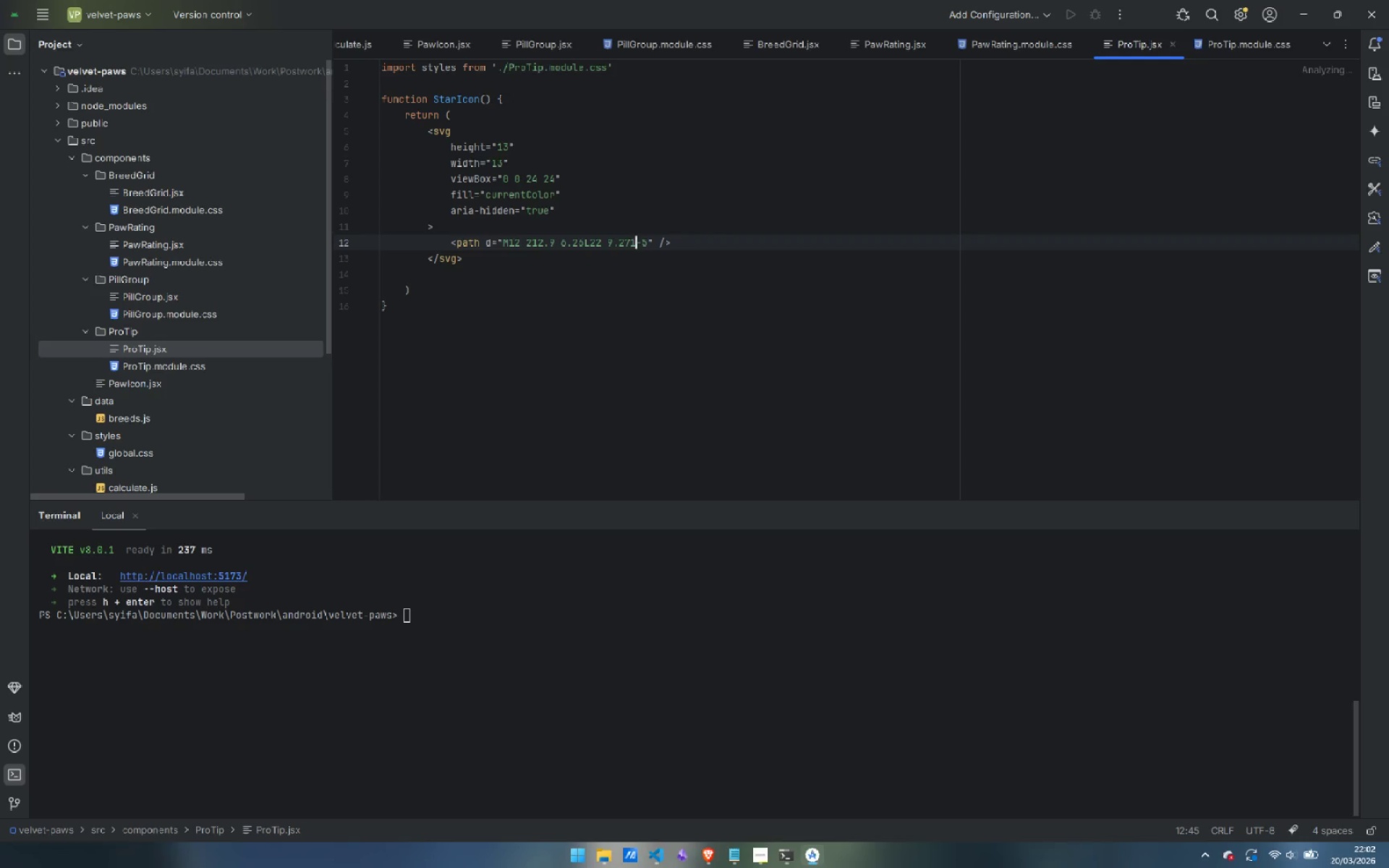 
key(Backspace)
 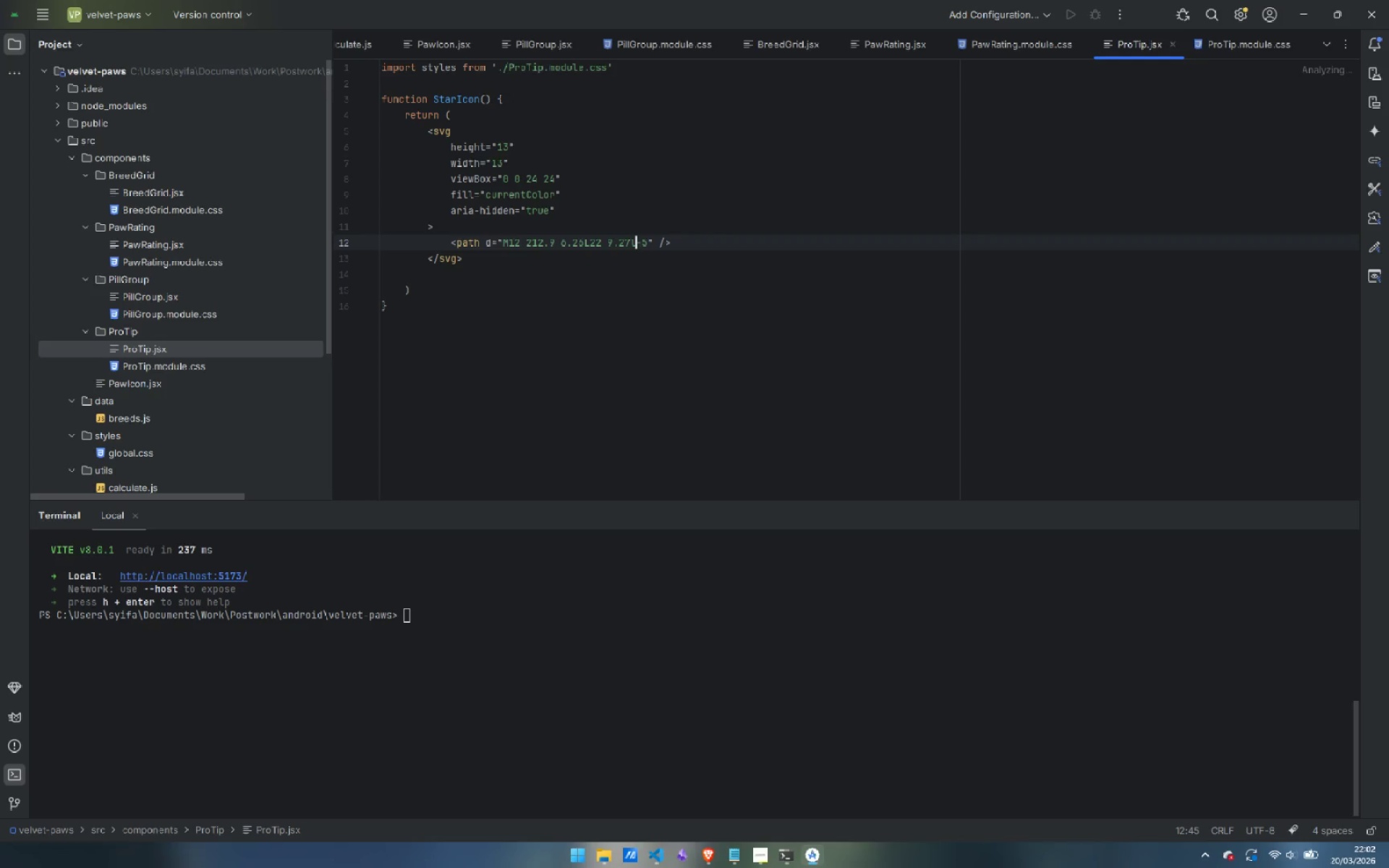 
key(L)
 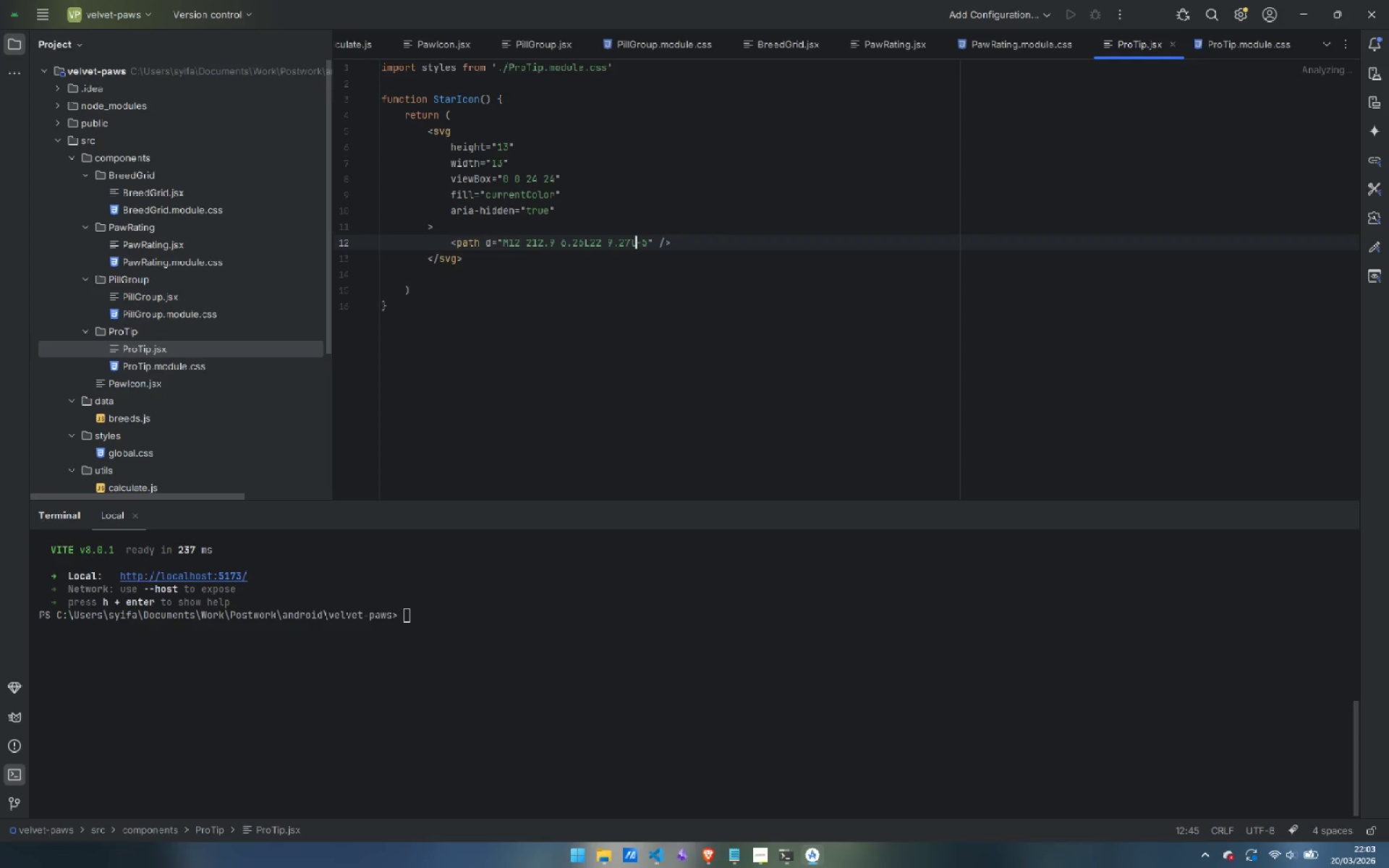 
key(Backspace)
 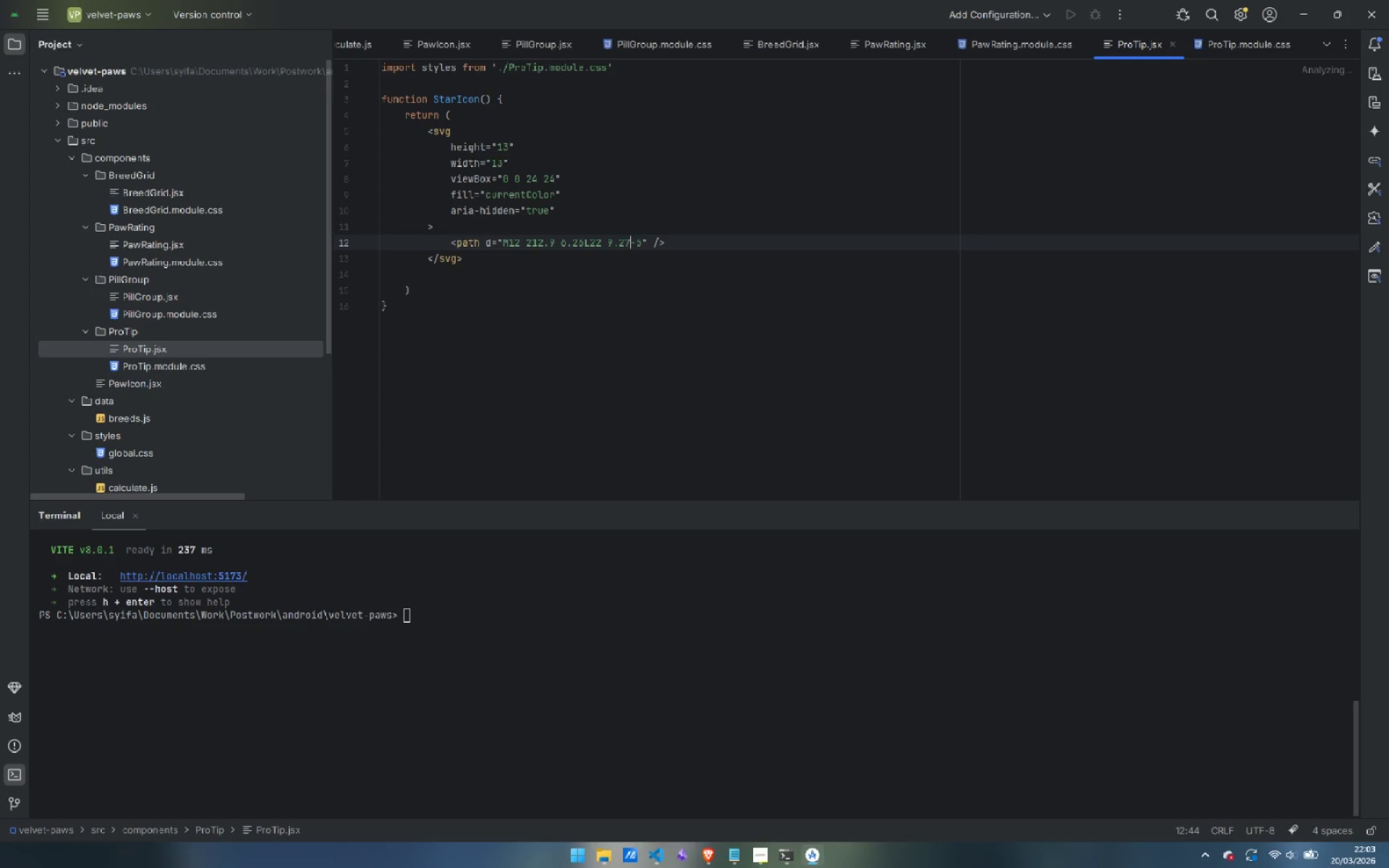 
key(Shift+I)
 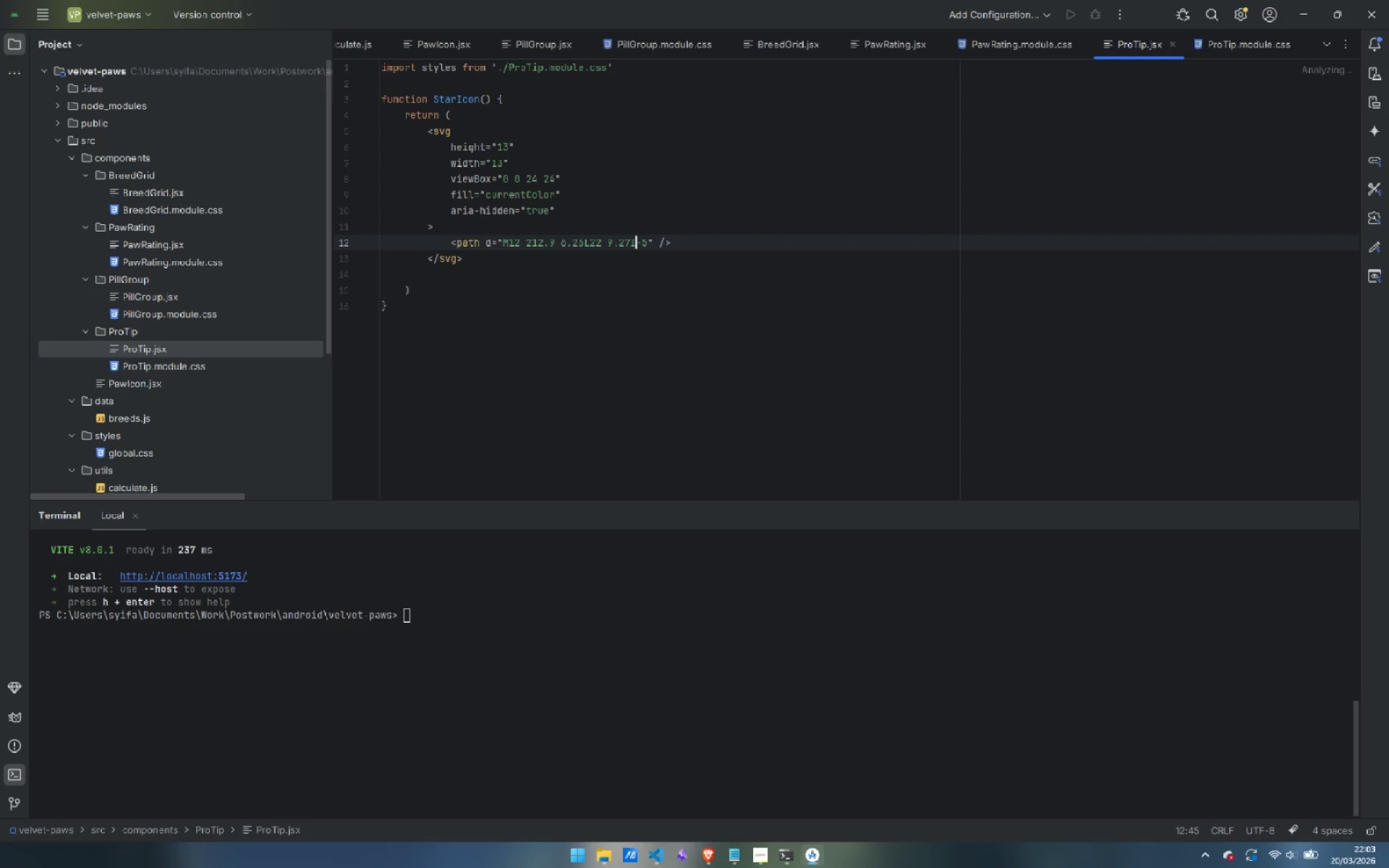 
key(Backspace)
 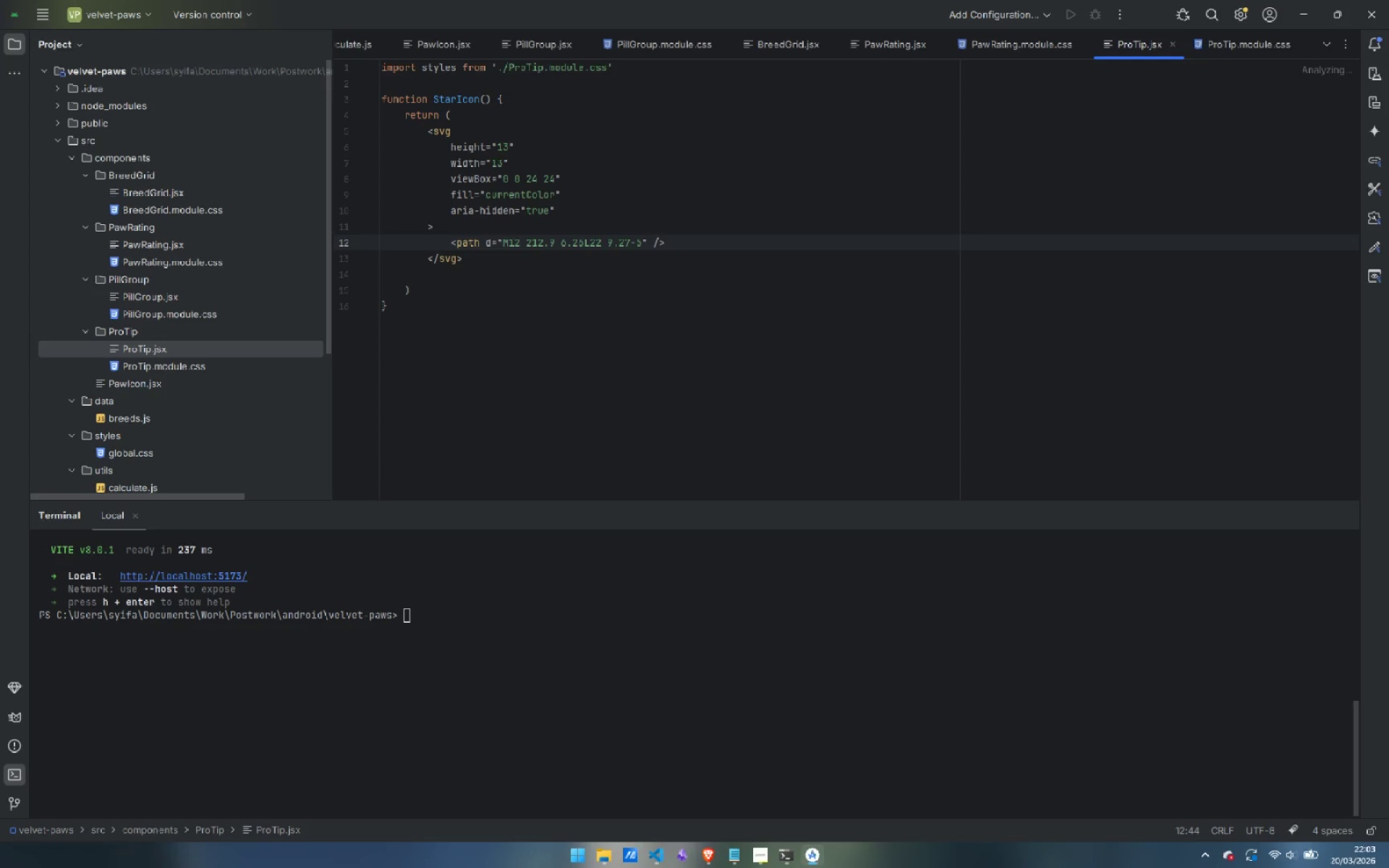 
key(L)
 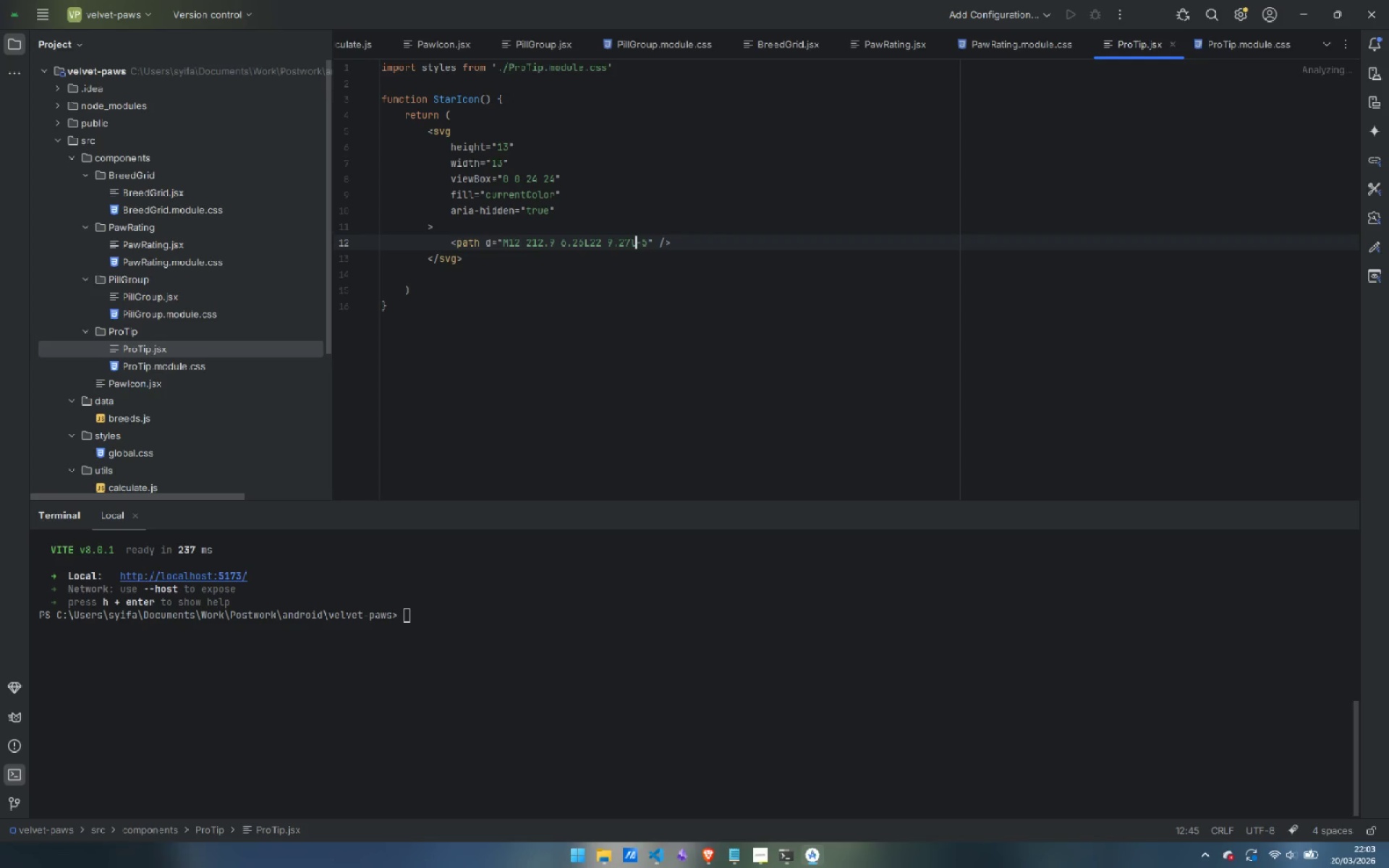 
key(Backspace)
 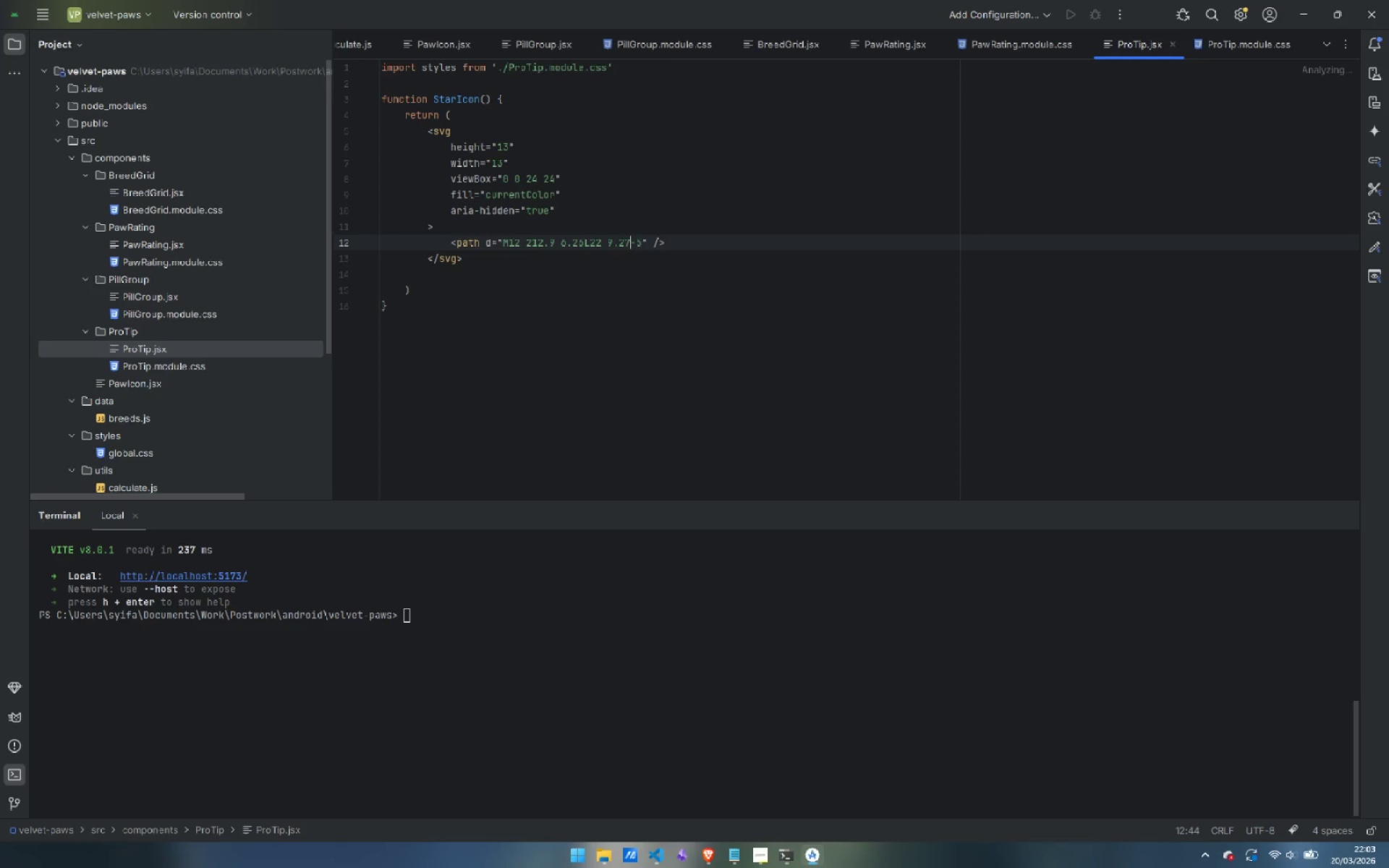 
key(1)
 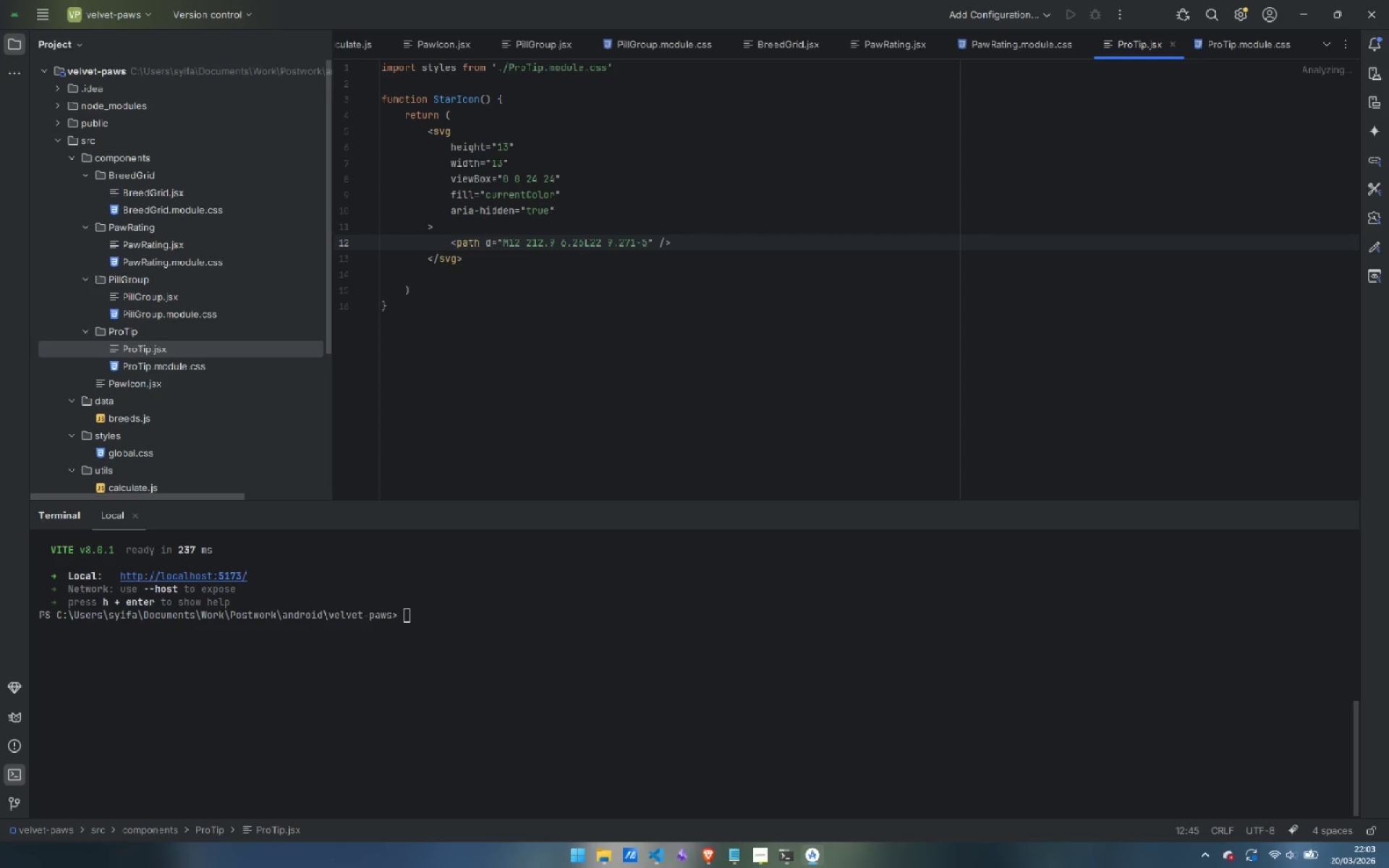 
wait(15.24)
 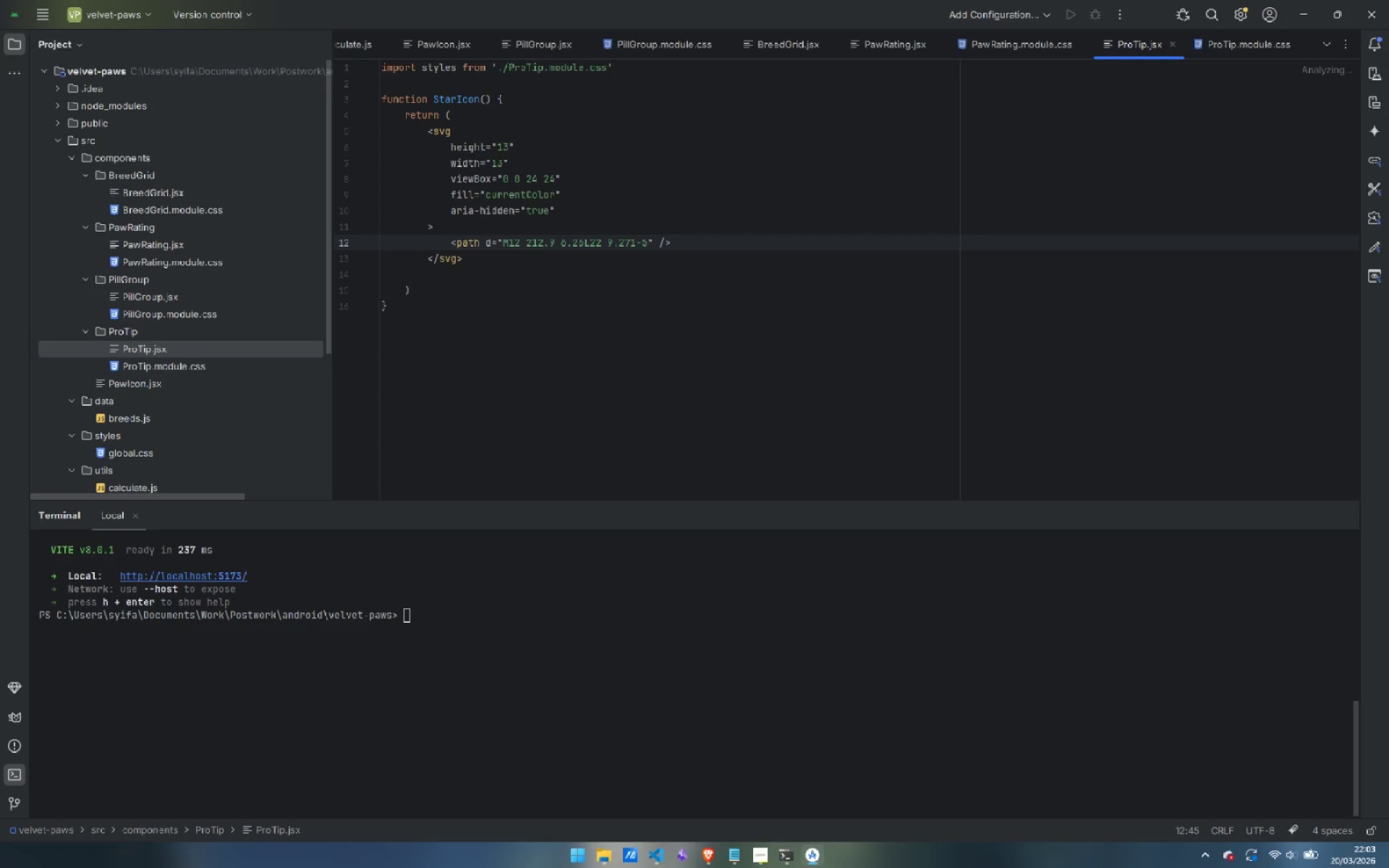 
key(ArrowRight)
 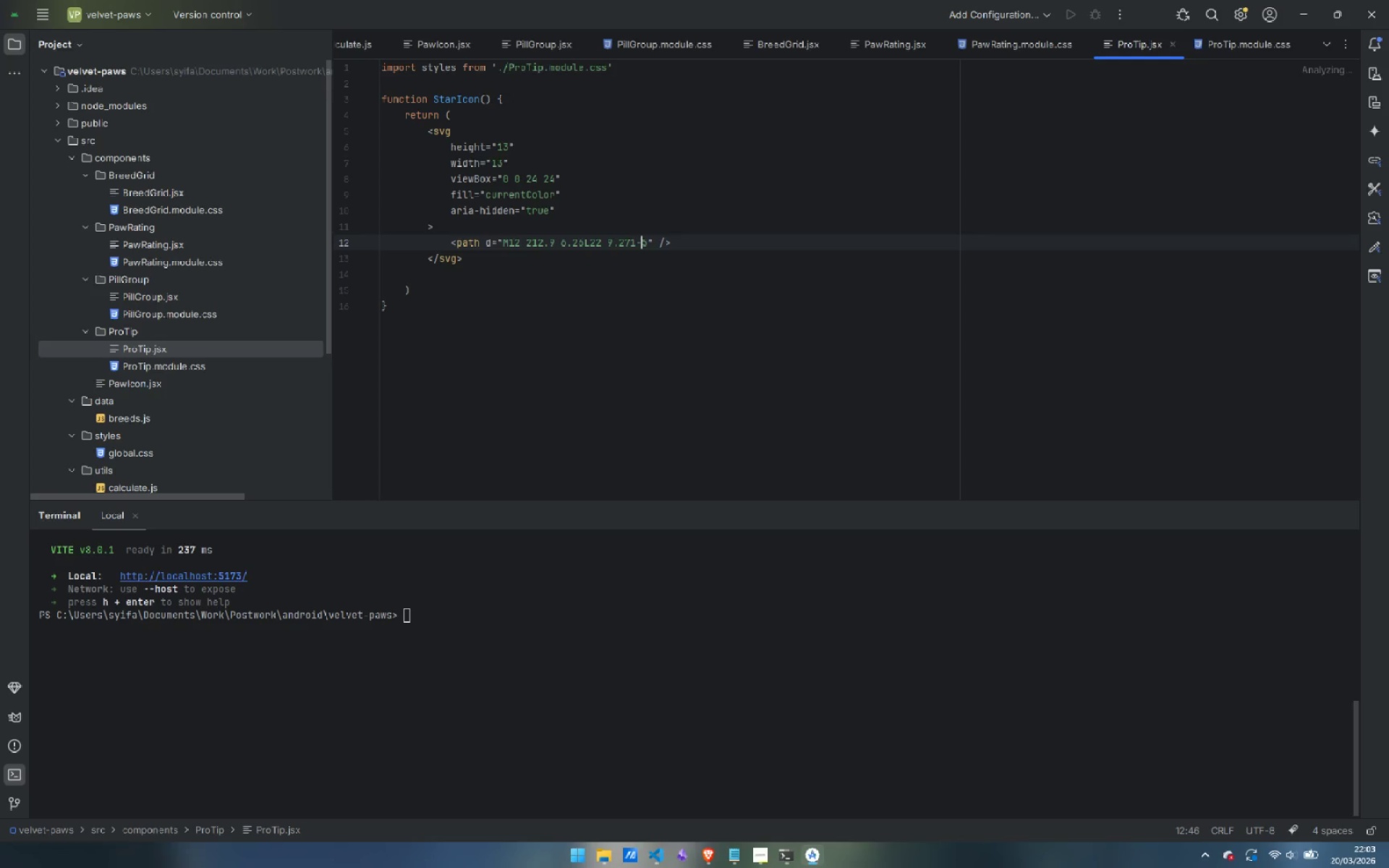 
key(ArrowRight)
 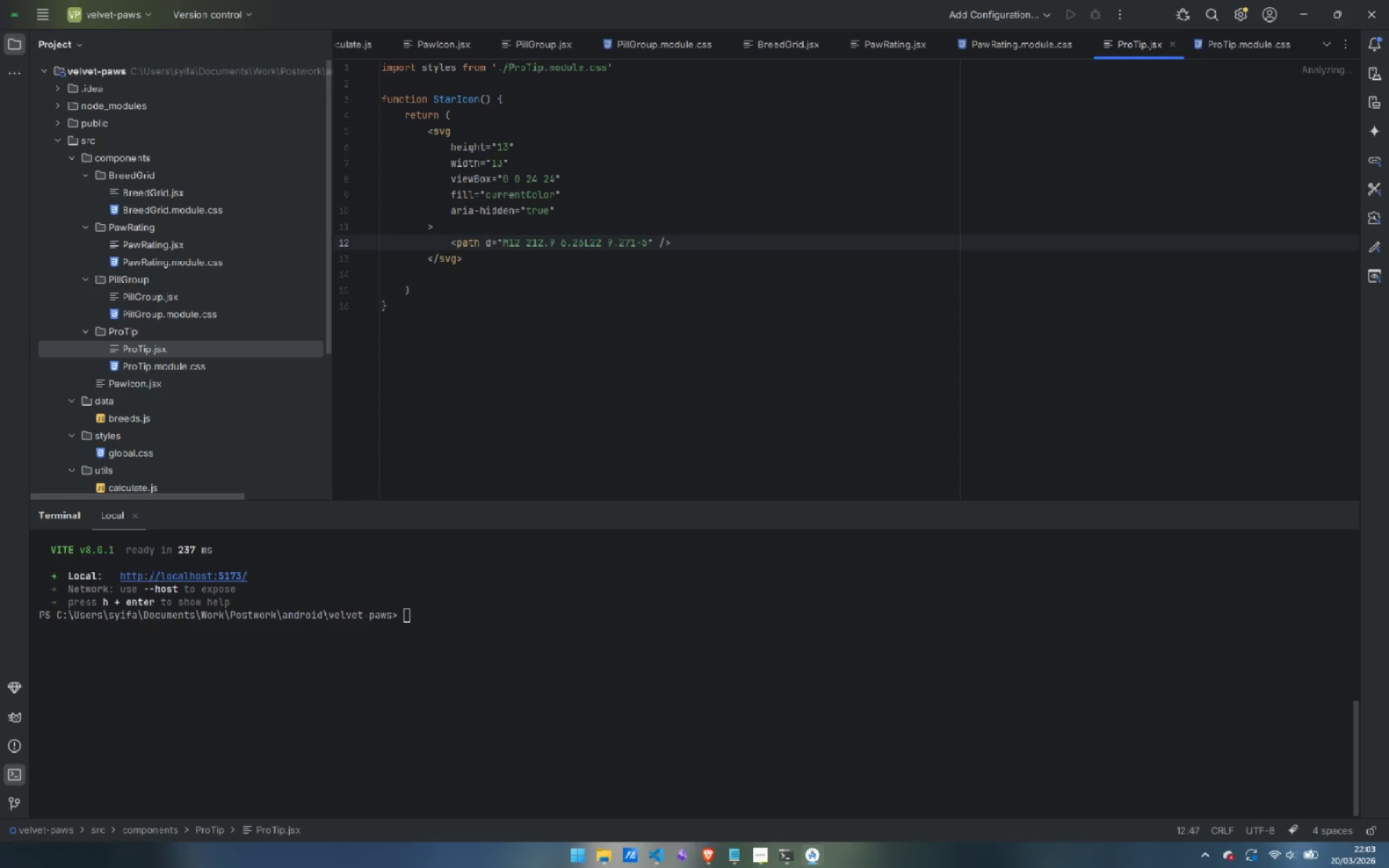 
key(Space)
 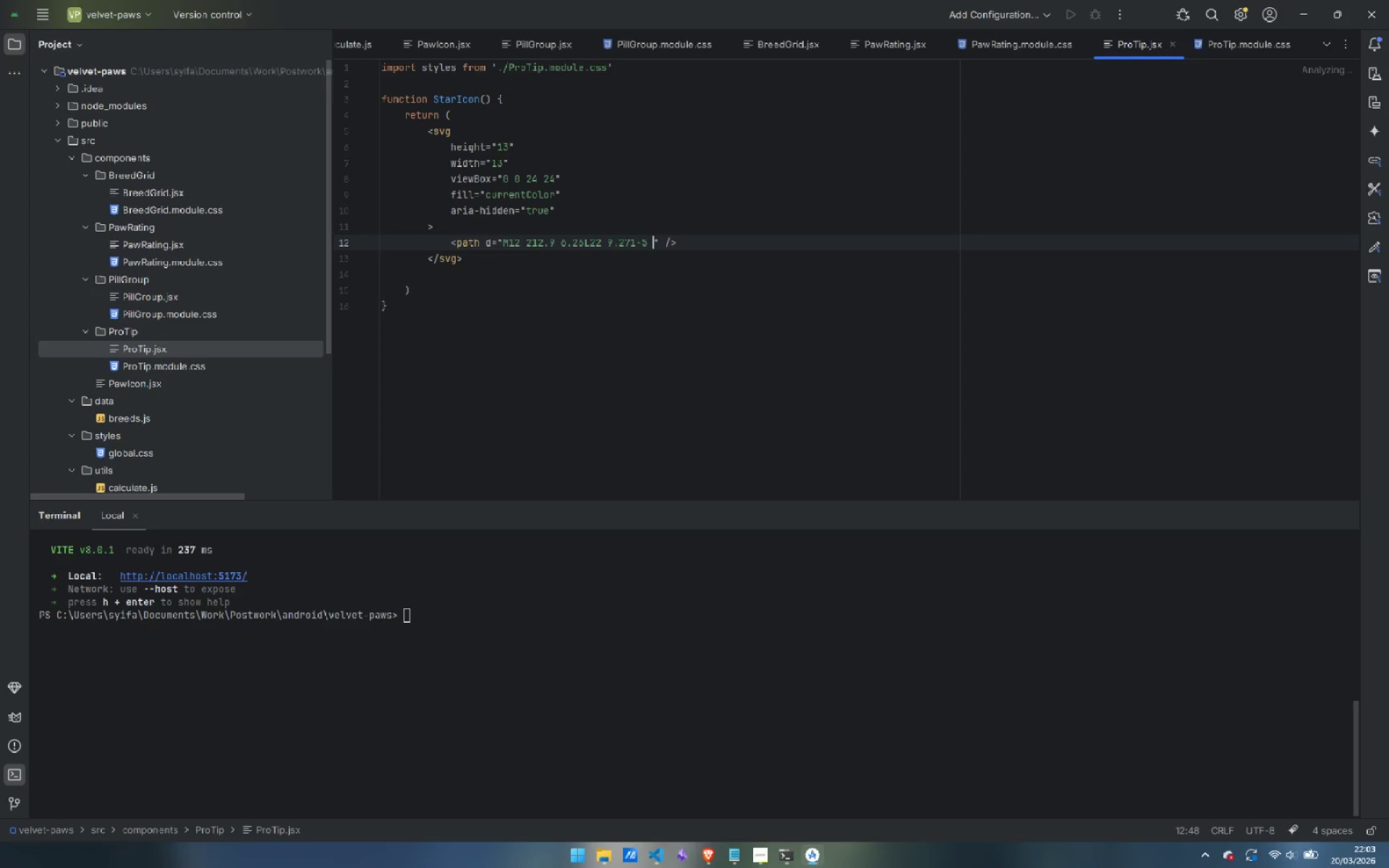 
key(Control+Shift+ArrowLeft)
 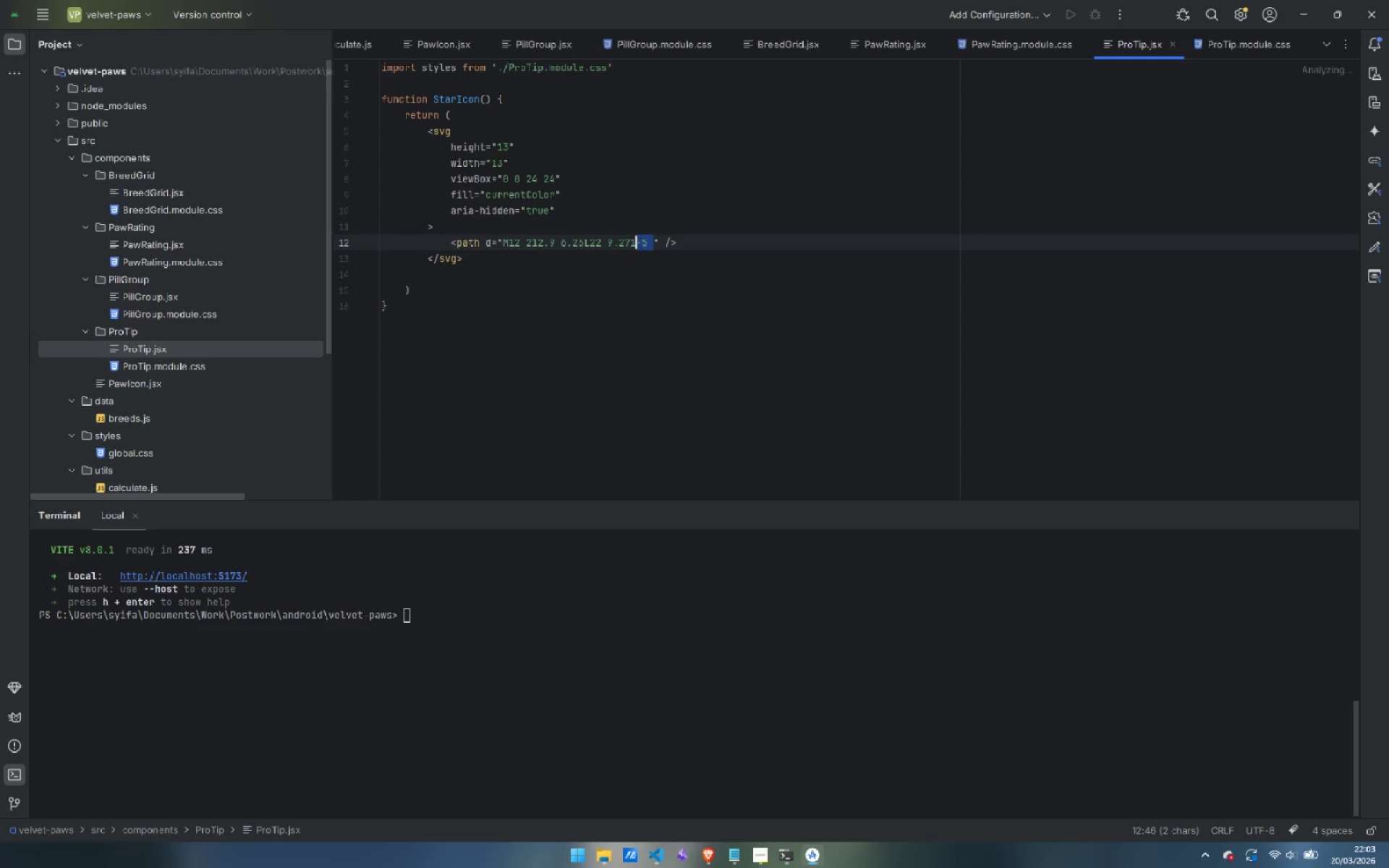 
key(Control+Shift+ArrowLeft)
 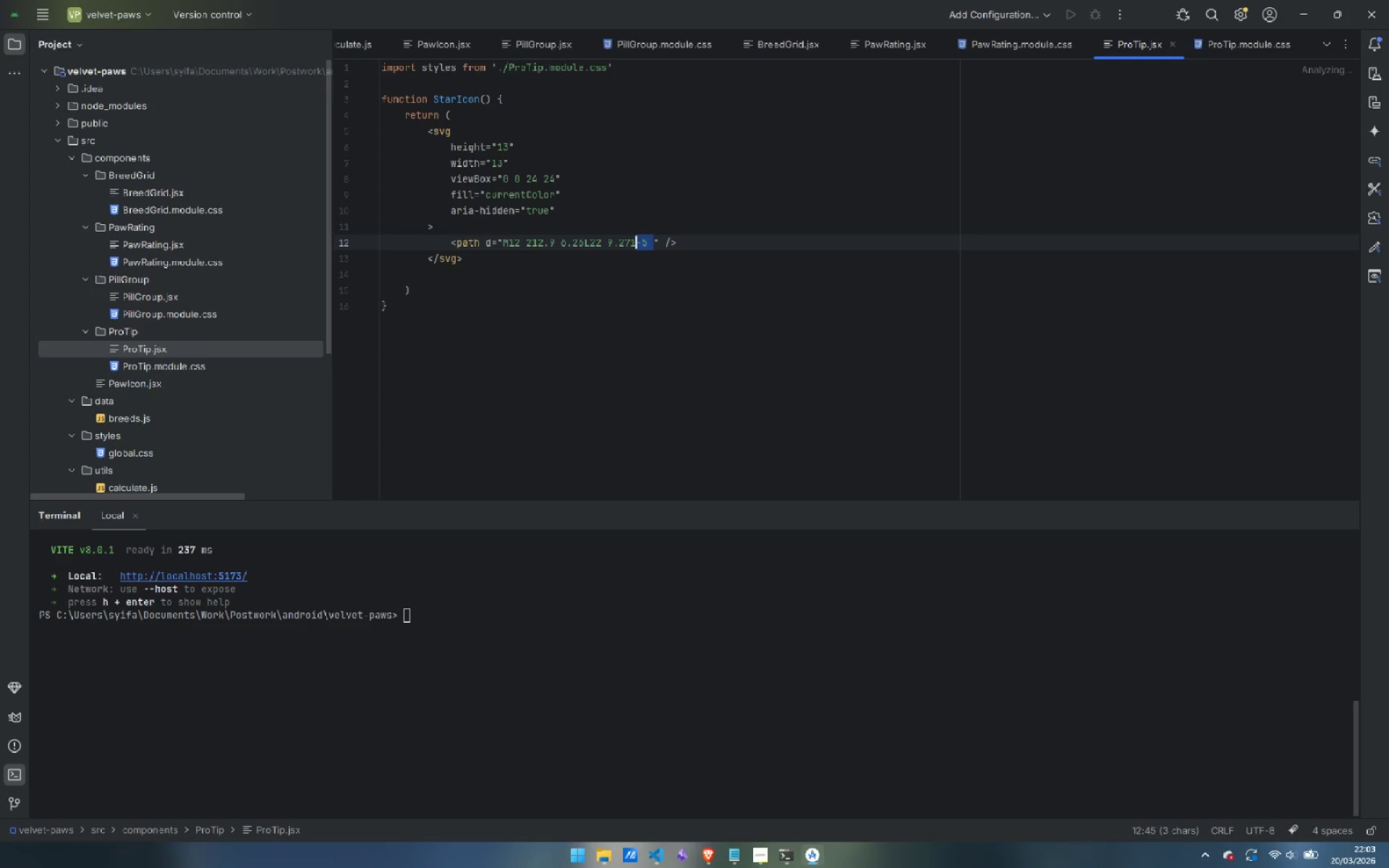 
key(Control+Shift+ArrowLeft)
 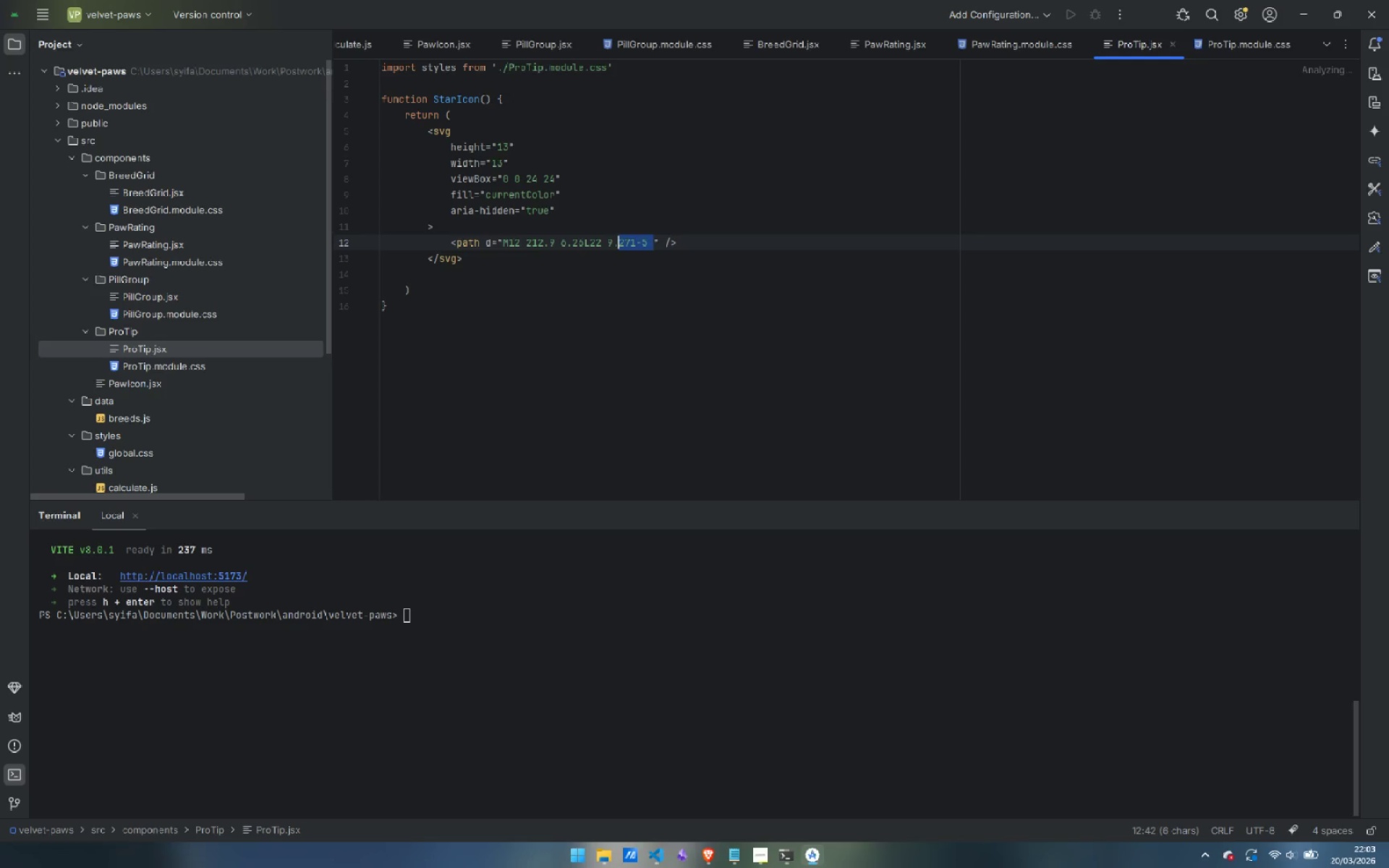 
key(Control+Shift+ArrowLeft)
 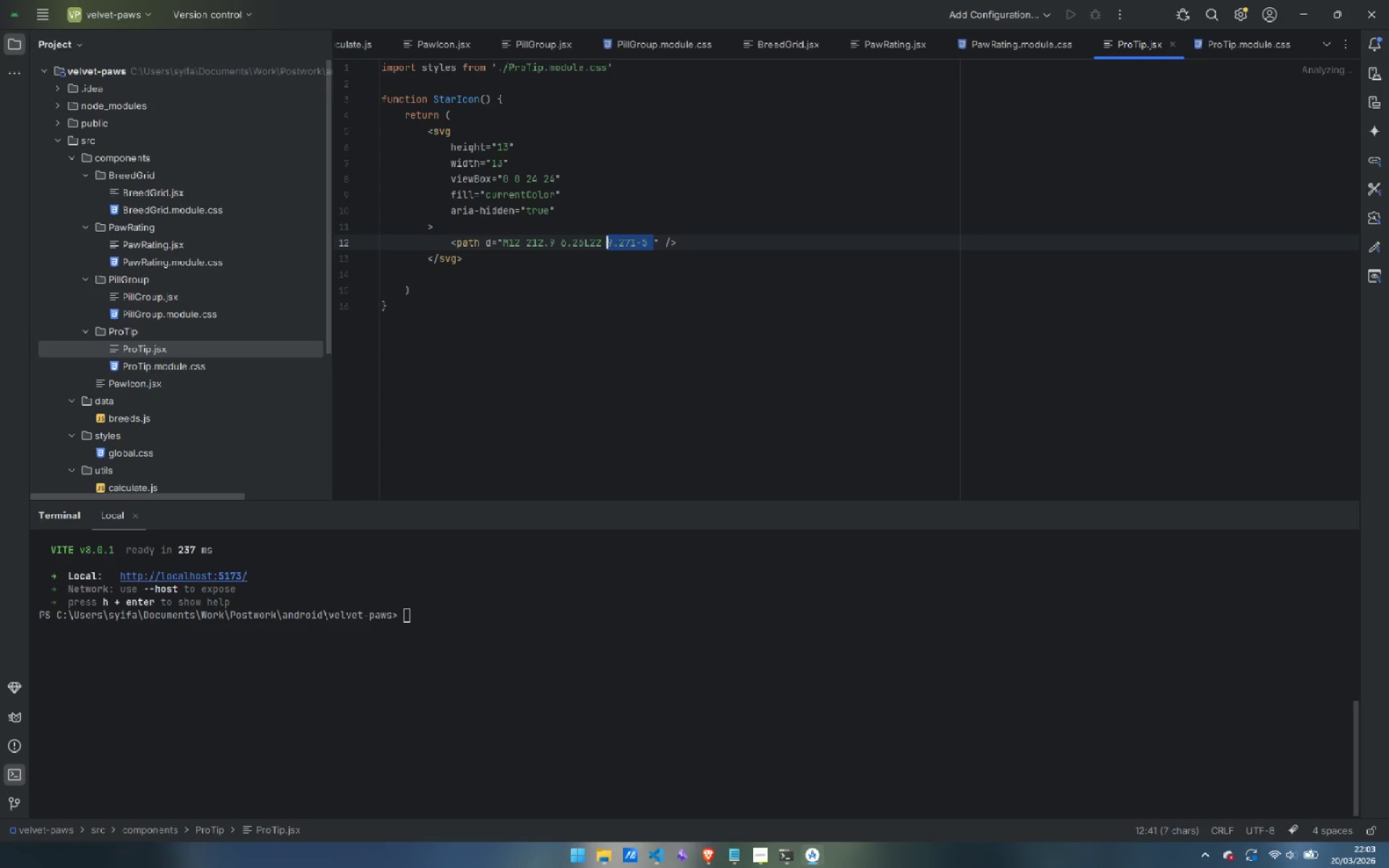 
key(Control+Shift+ArrowLeft)
 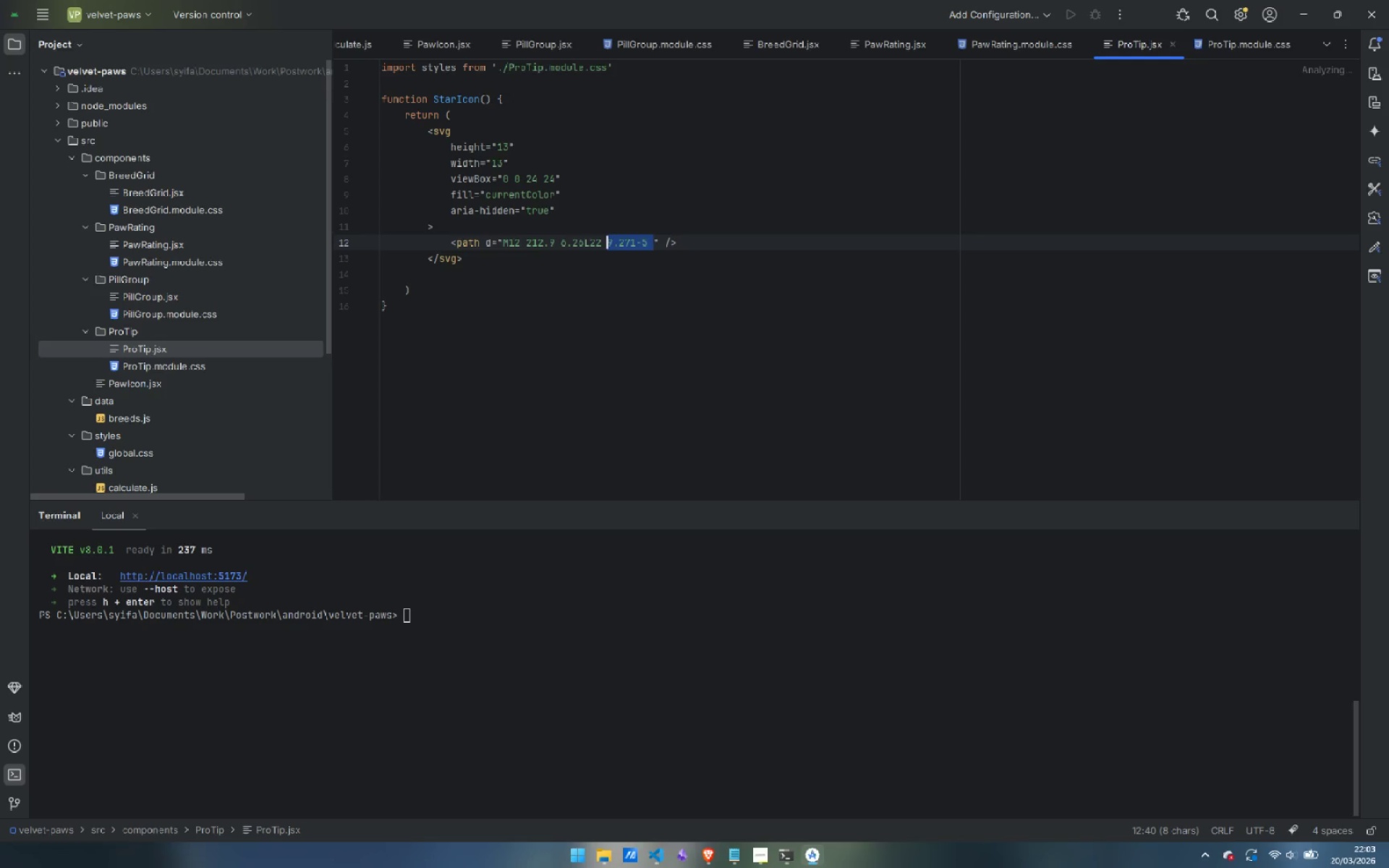 
key(Control+Shift+ArrowLeft)
 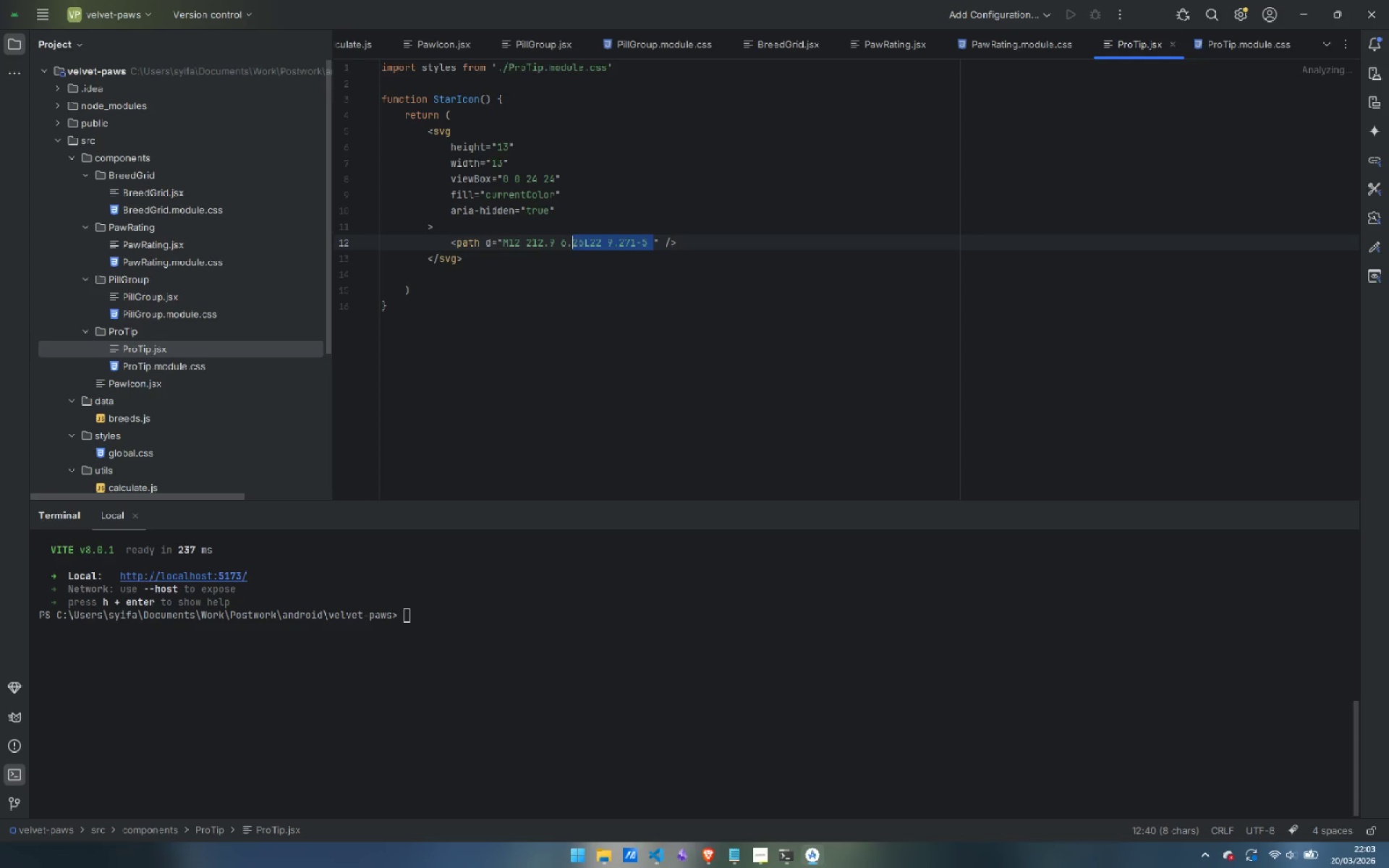 
key(Control+Shift+ArrowLeft)
 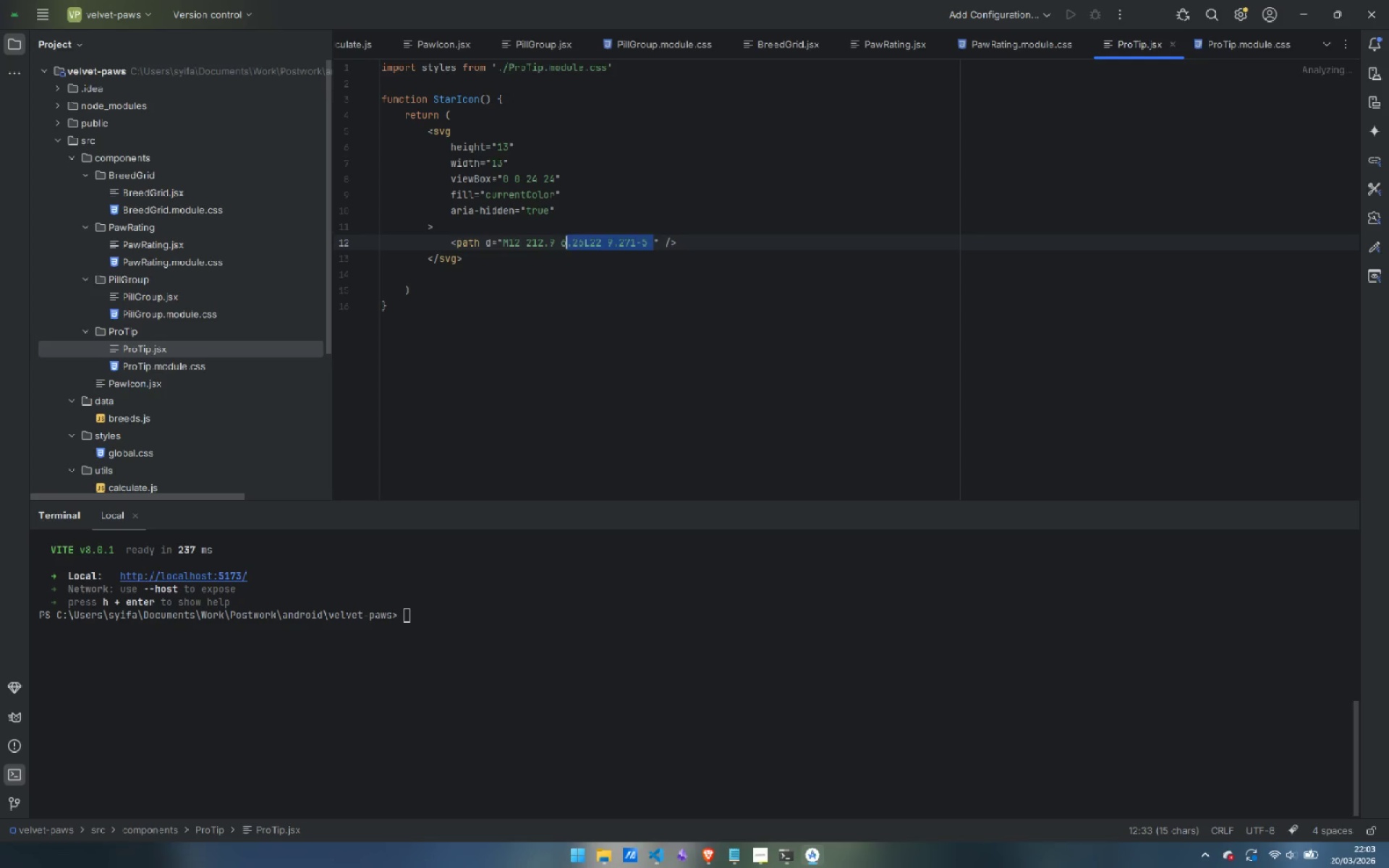 
key(Control+Shift+ArrowLeft)
 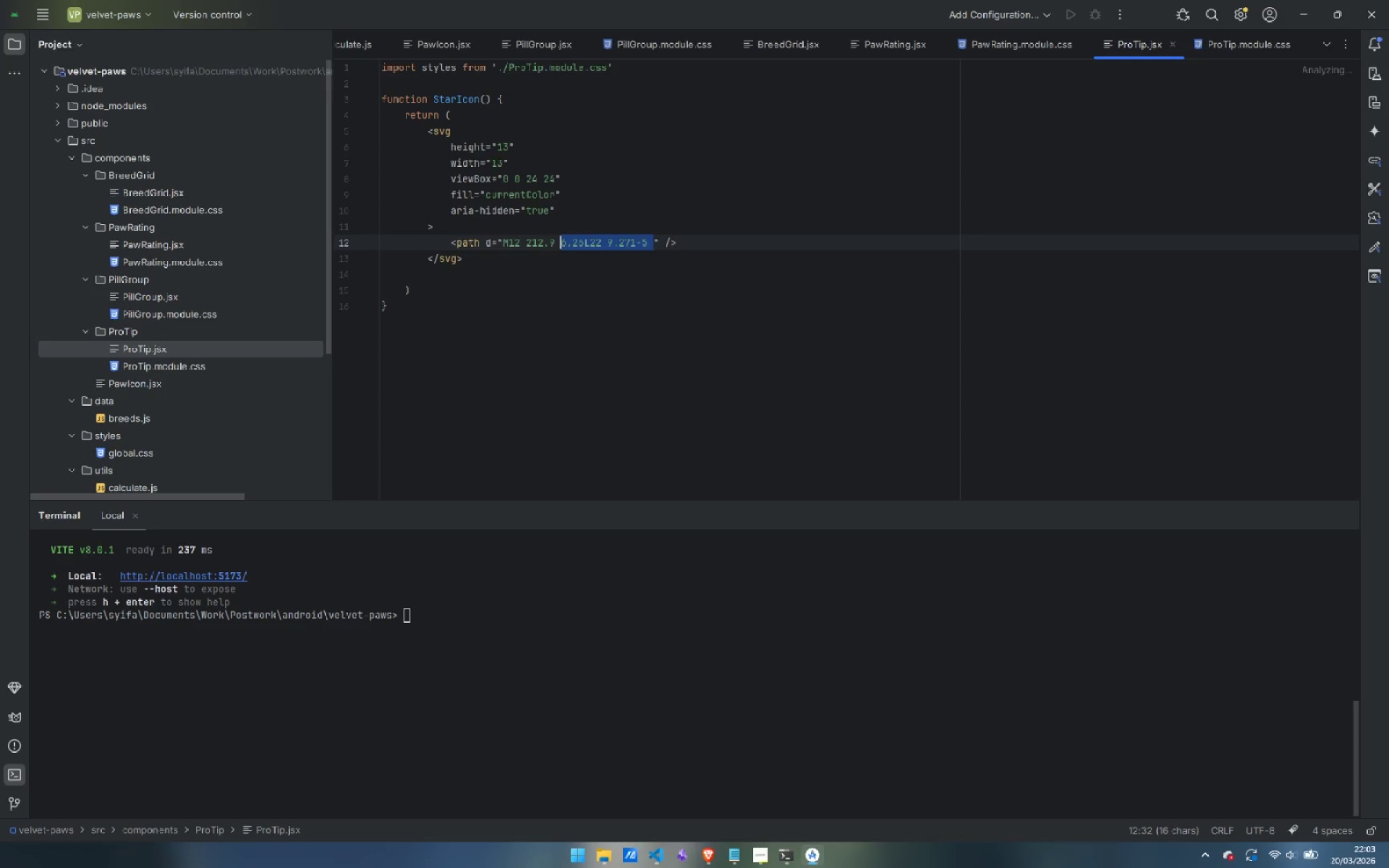 
key(Control+Shift+ArrowLeft)
 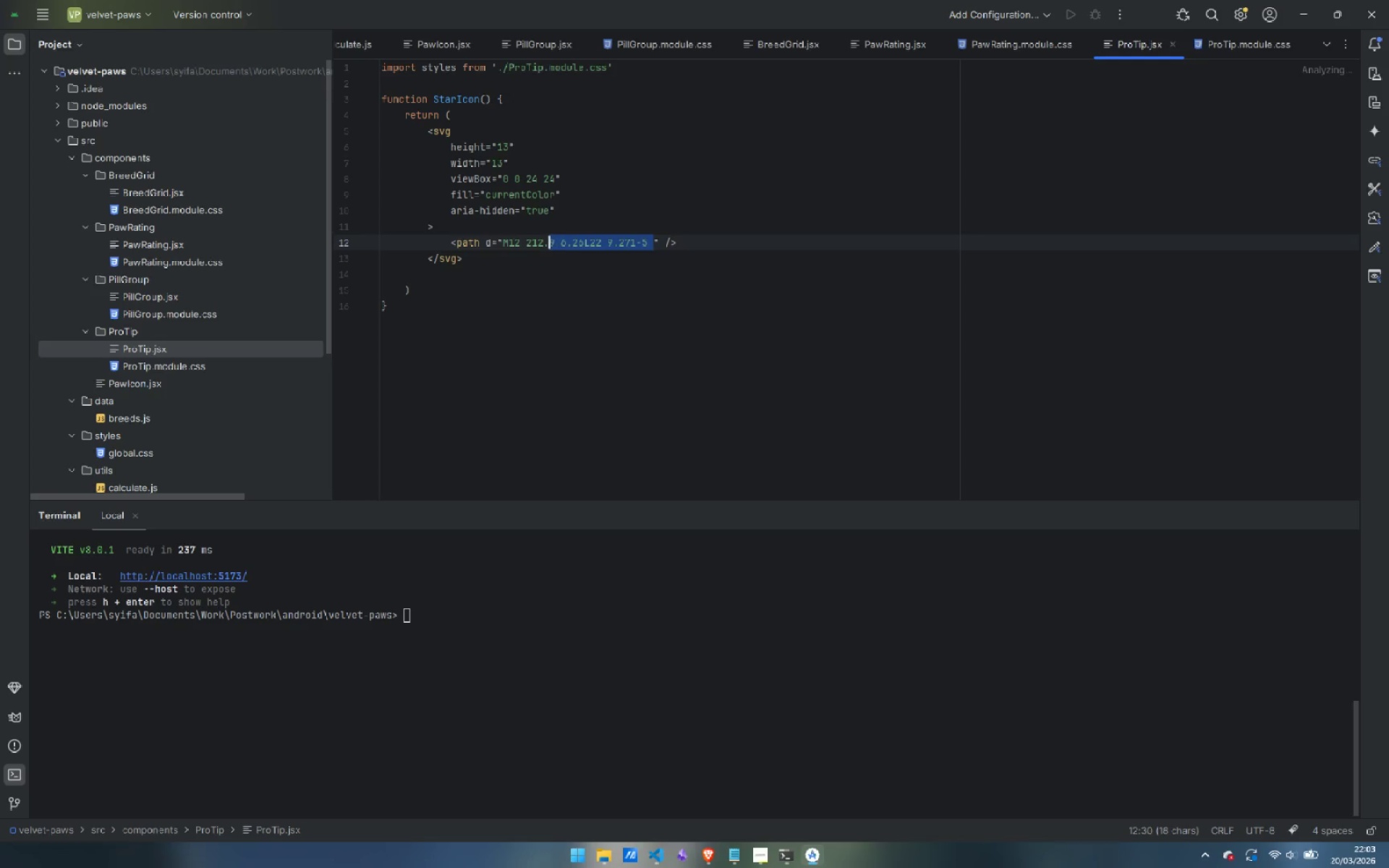 
key(Control+Shift+ArrowLeft)
 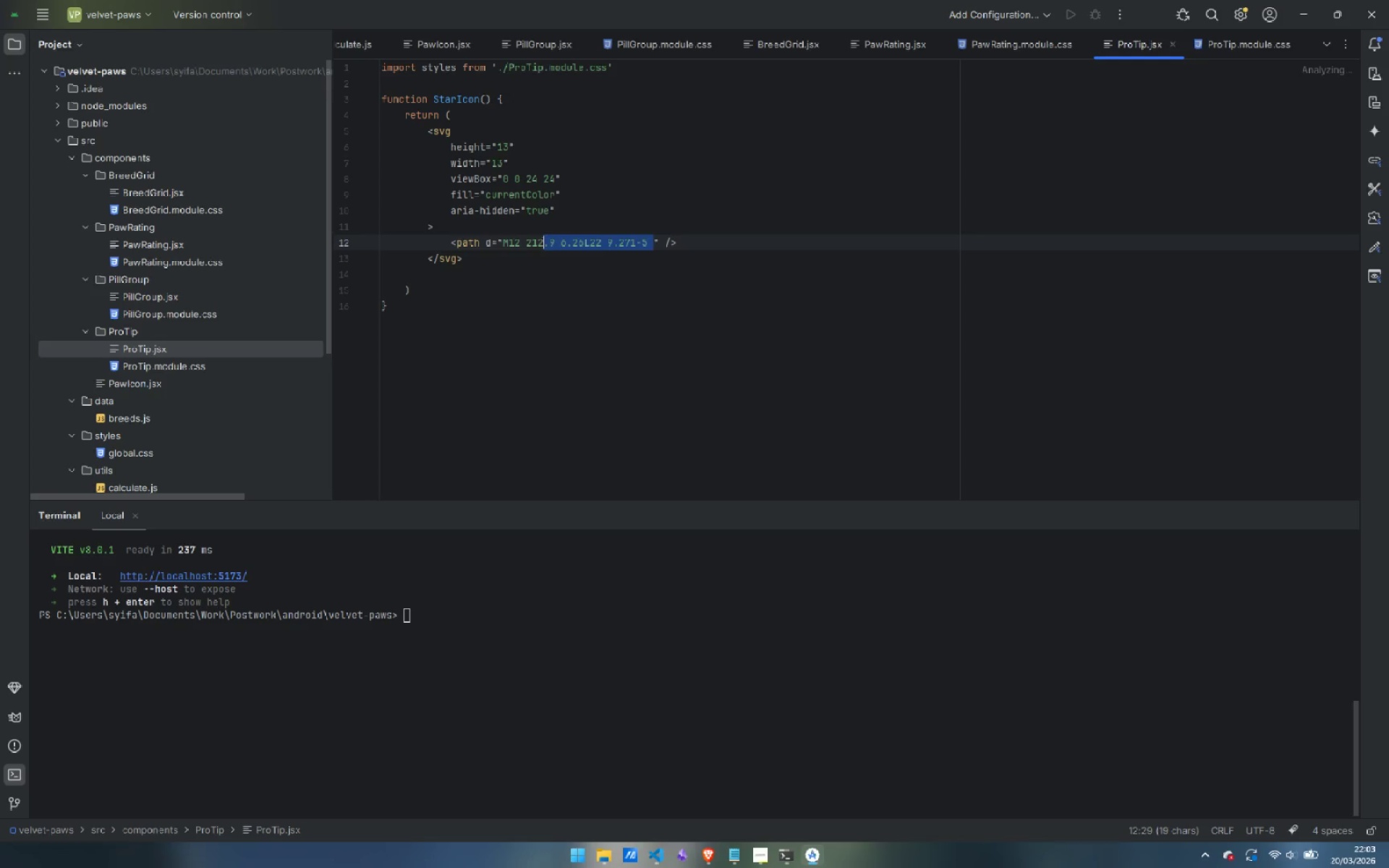 
key(Control+Shift+ArrowLeft)
 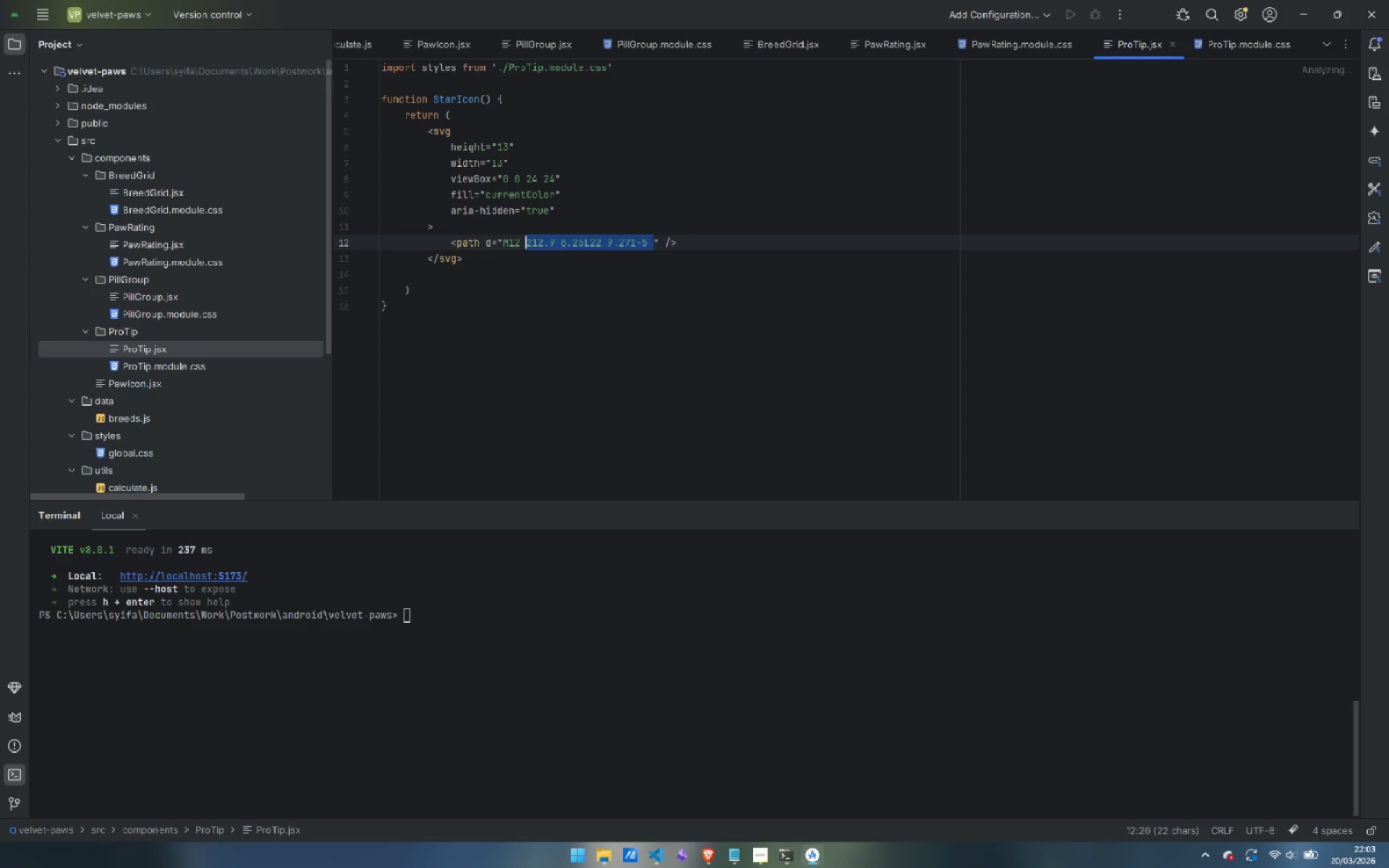 
key(Control+Shift+ArrowLeft)
 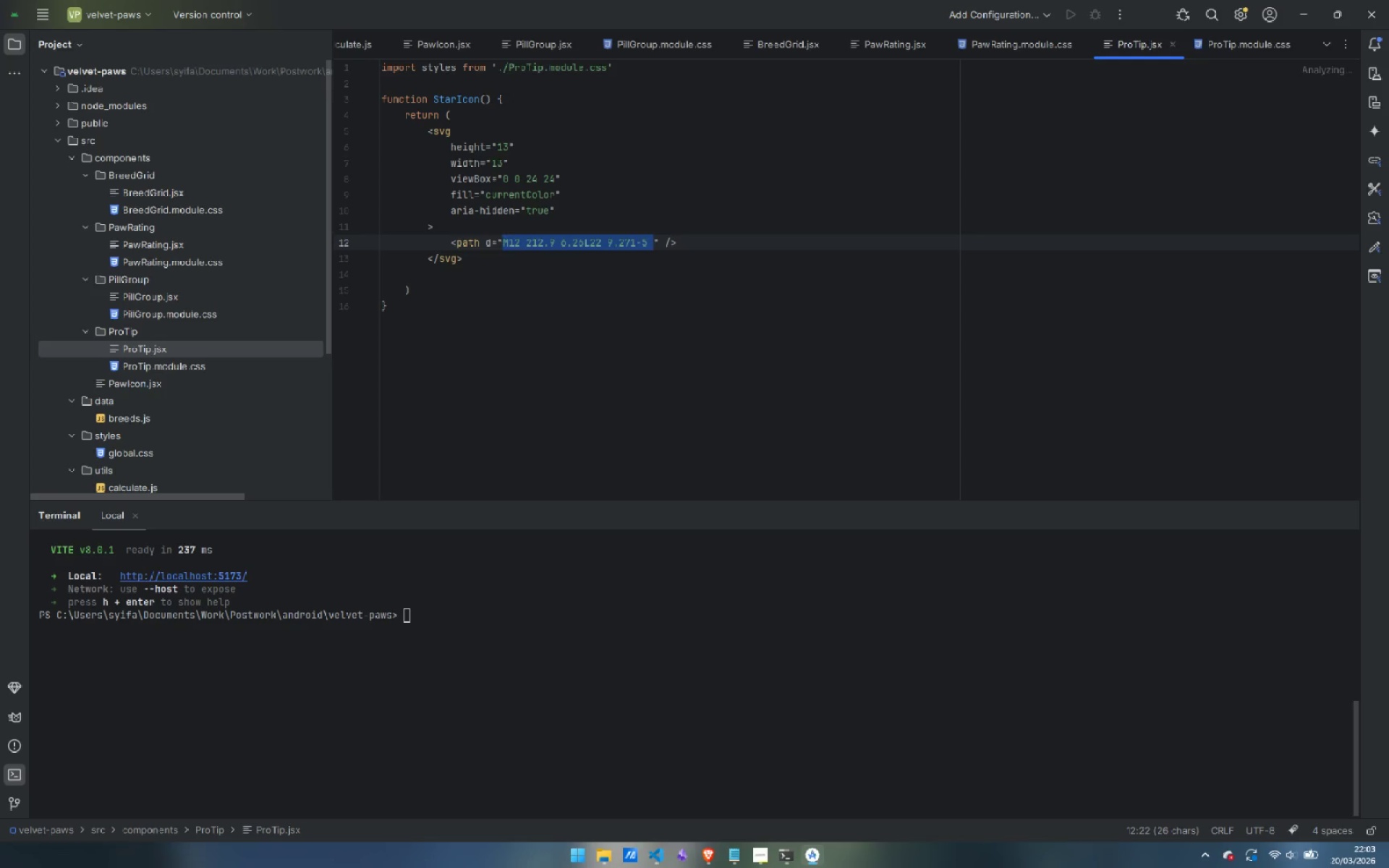 
key(Backspace)
 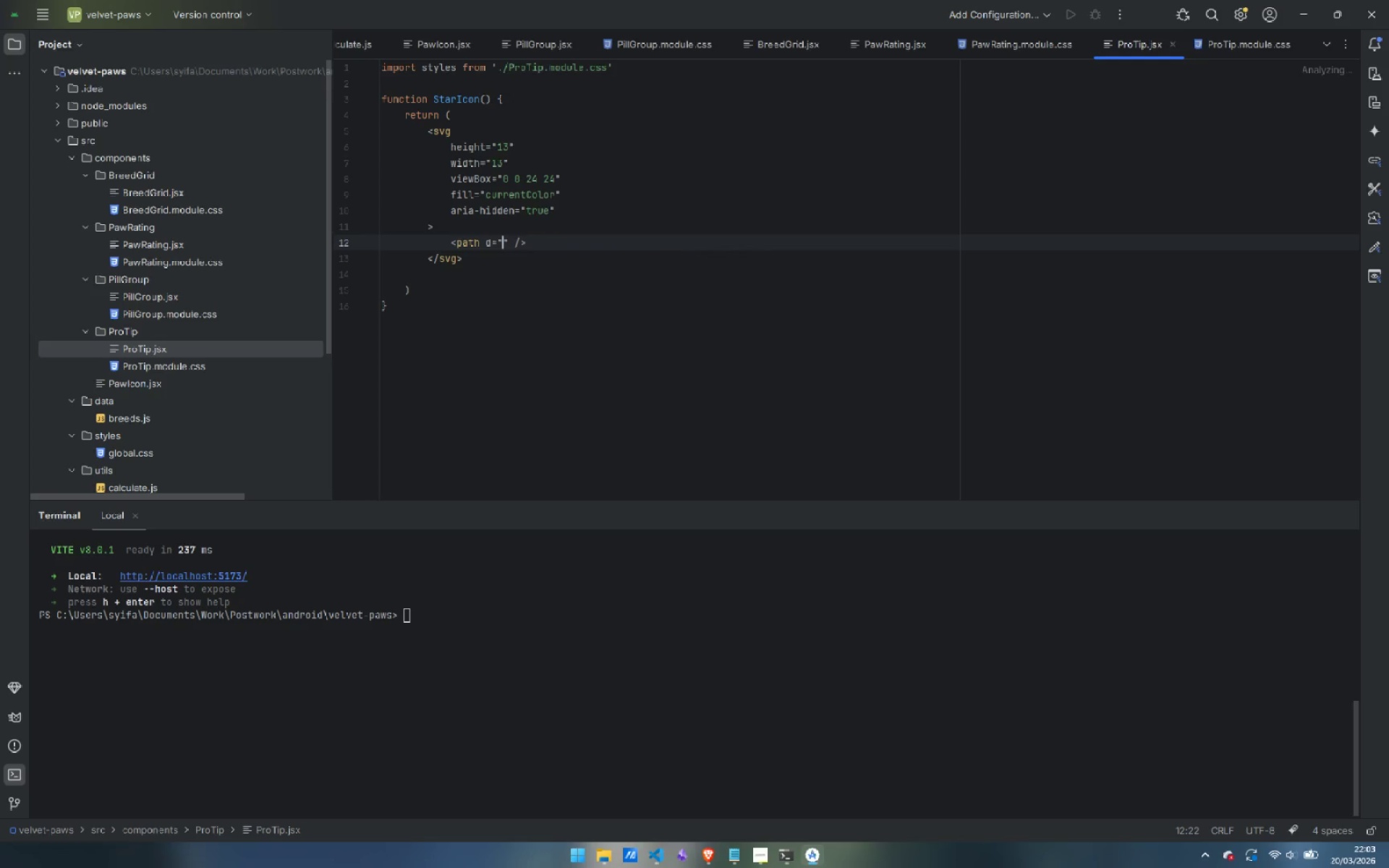 
wait(6.28)
 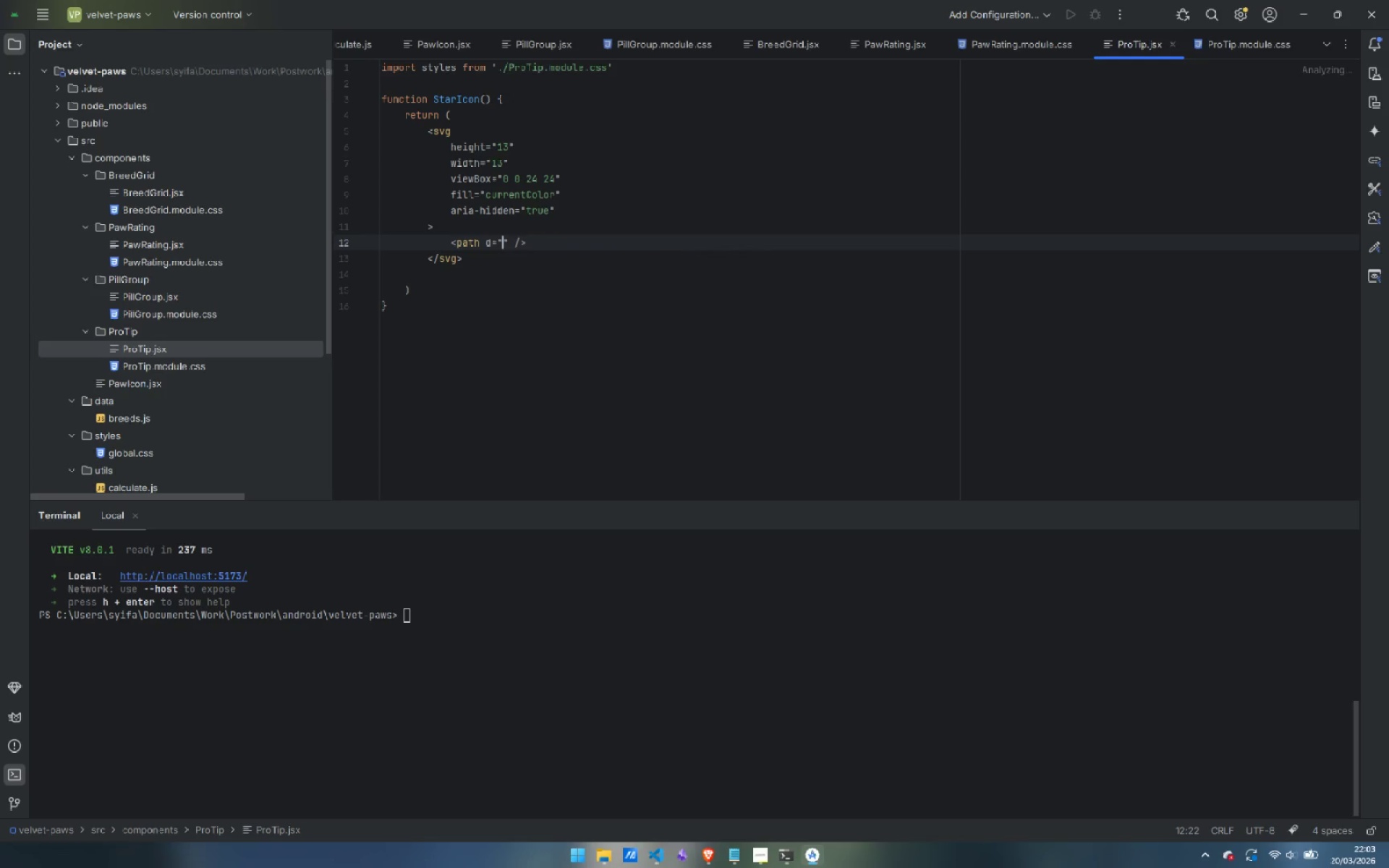 
key(ArrowDown)
 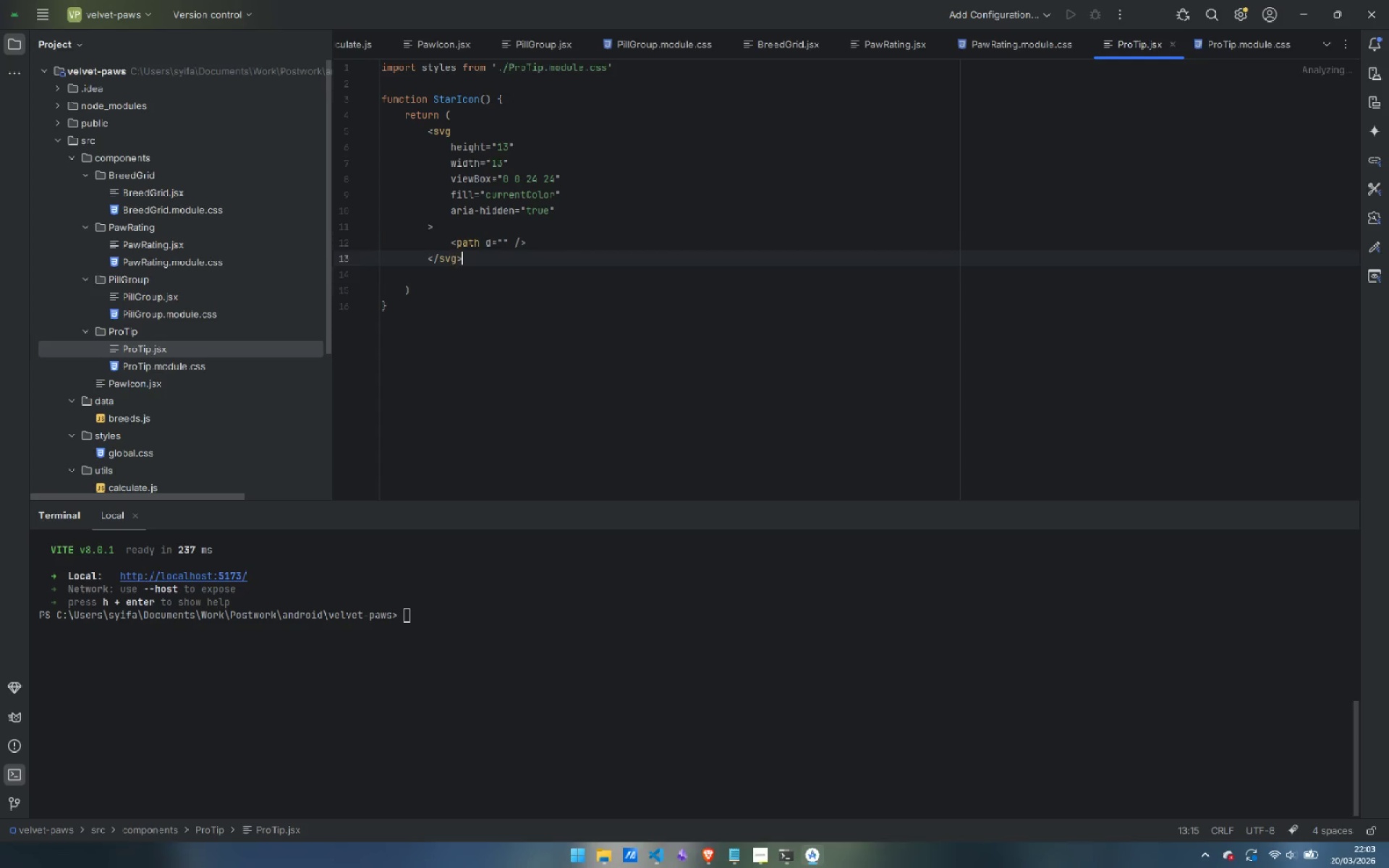 
key(ArrowDown)
 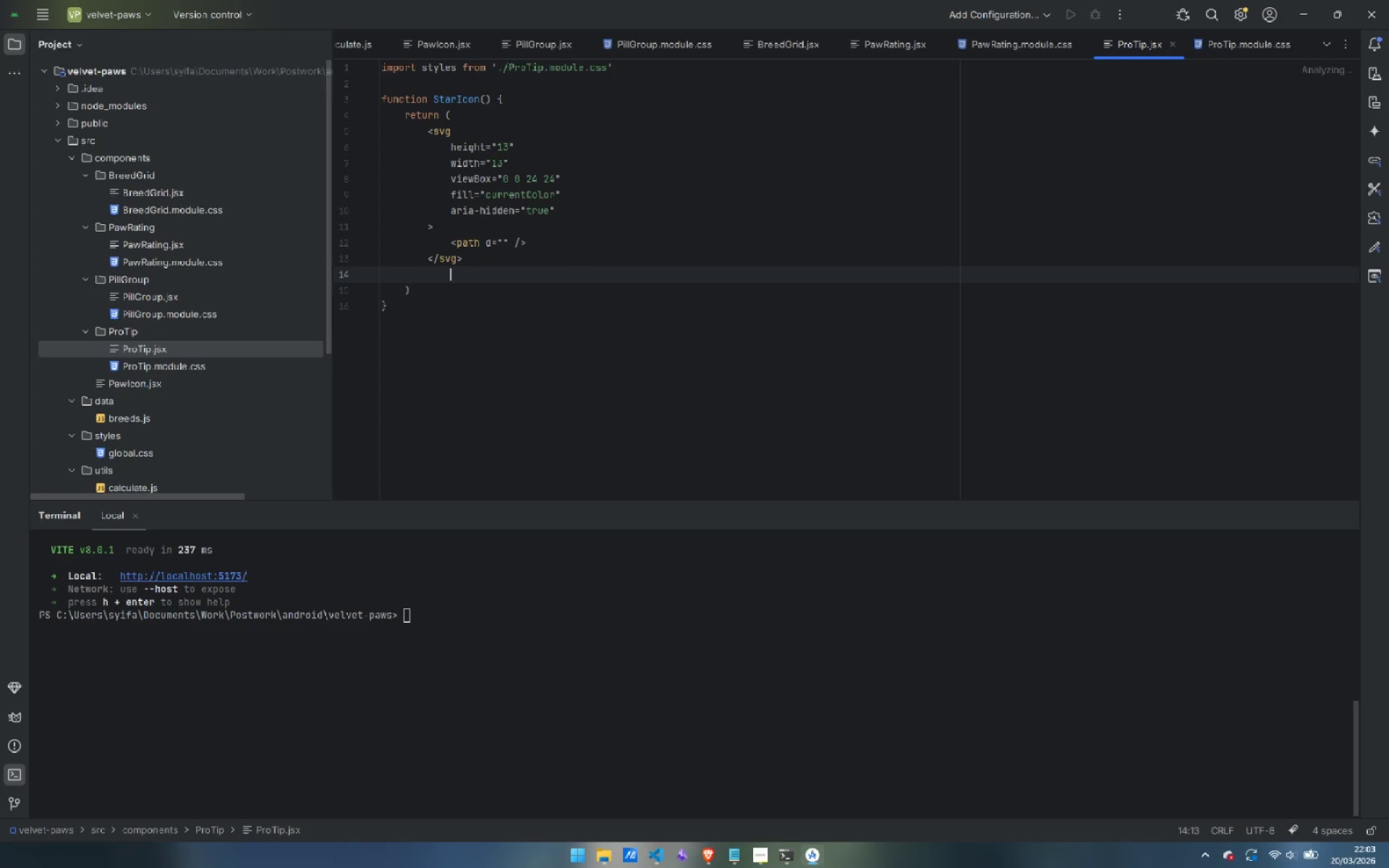 
key(Control+Backspace)
 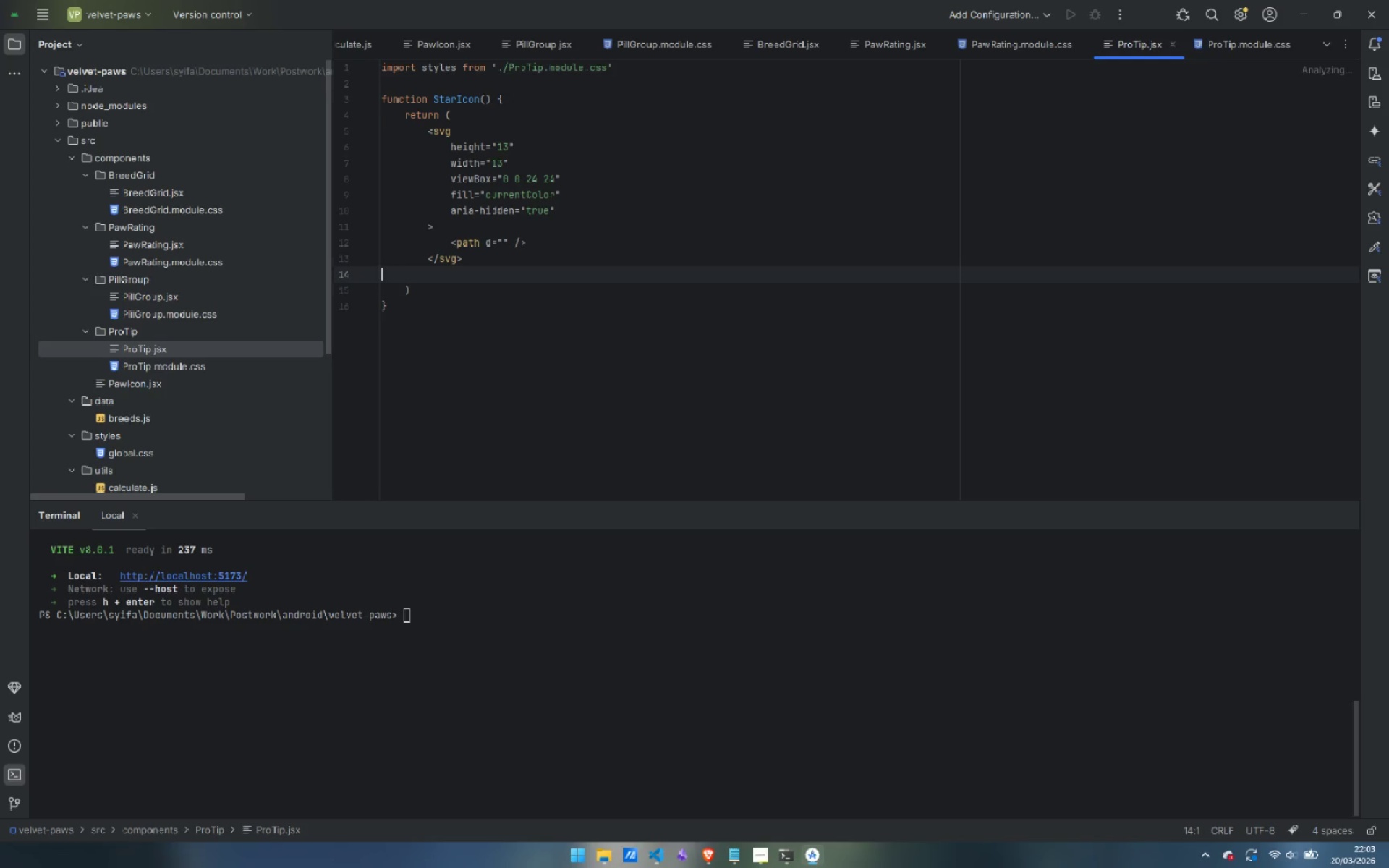 
key(Backspace)
 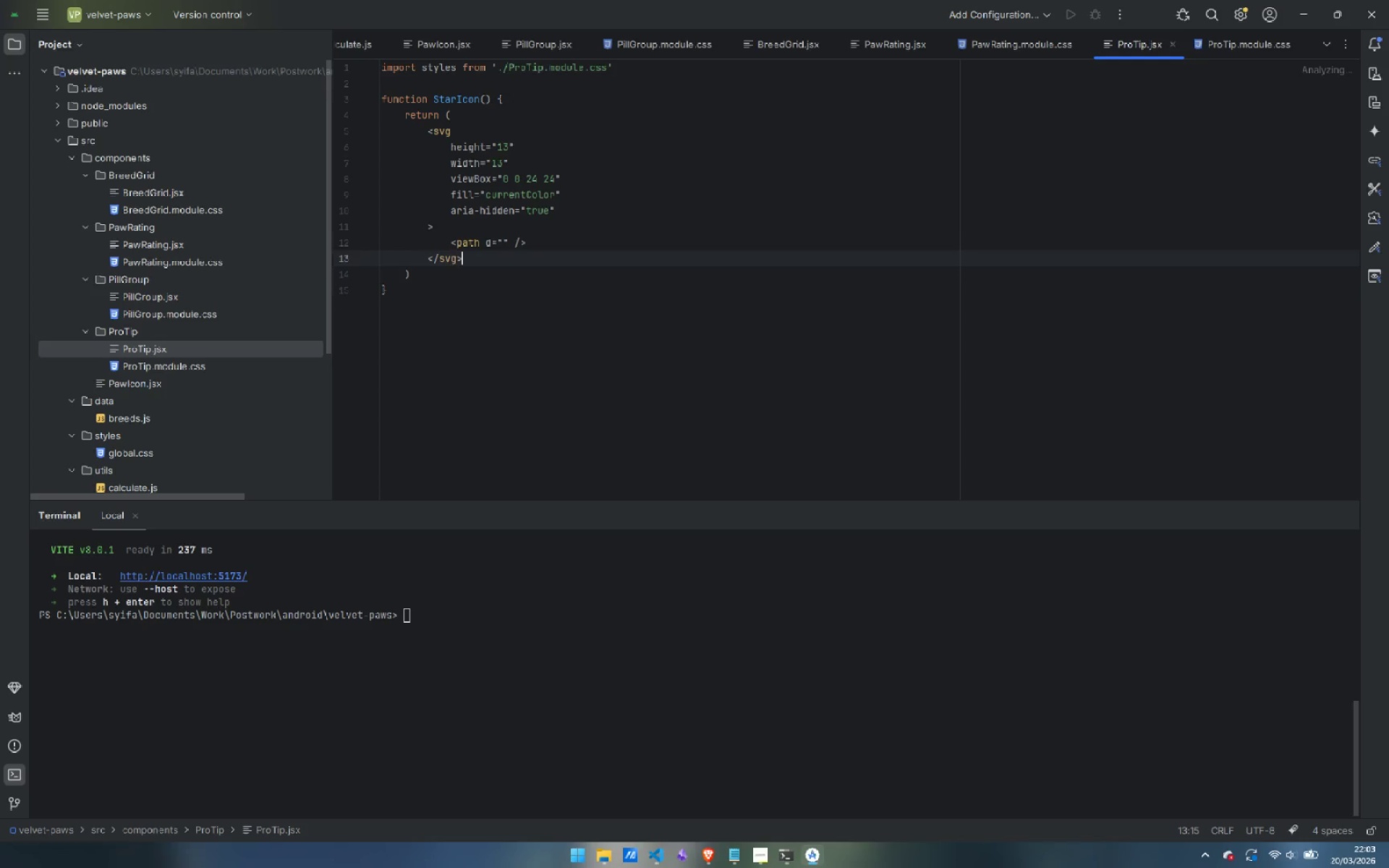 
key(ArrowDown)
 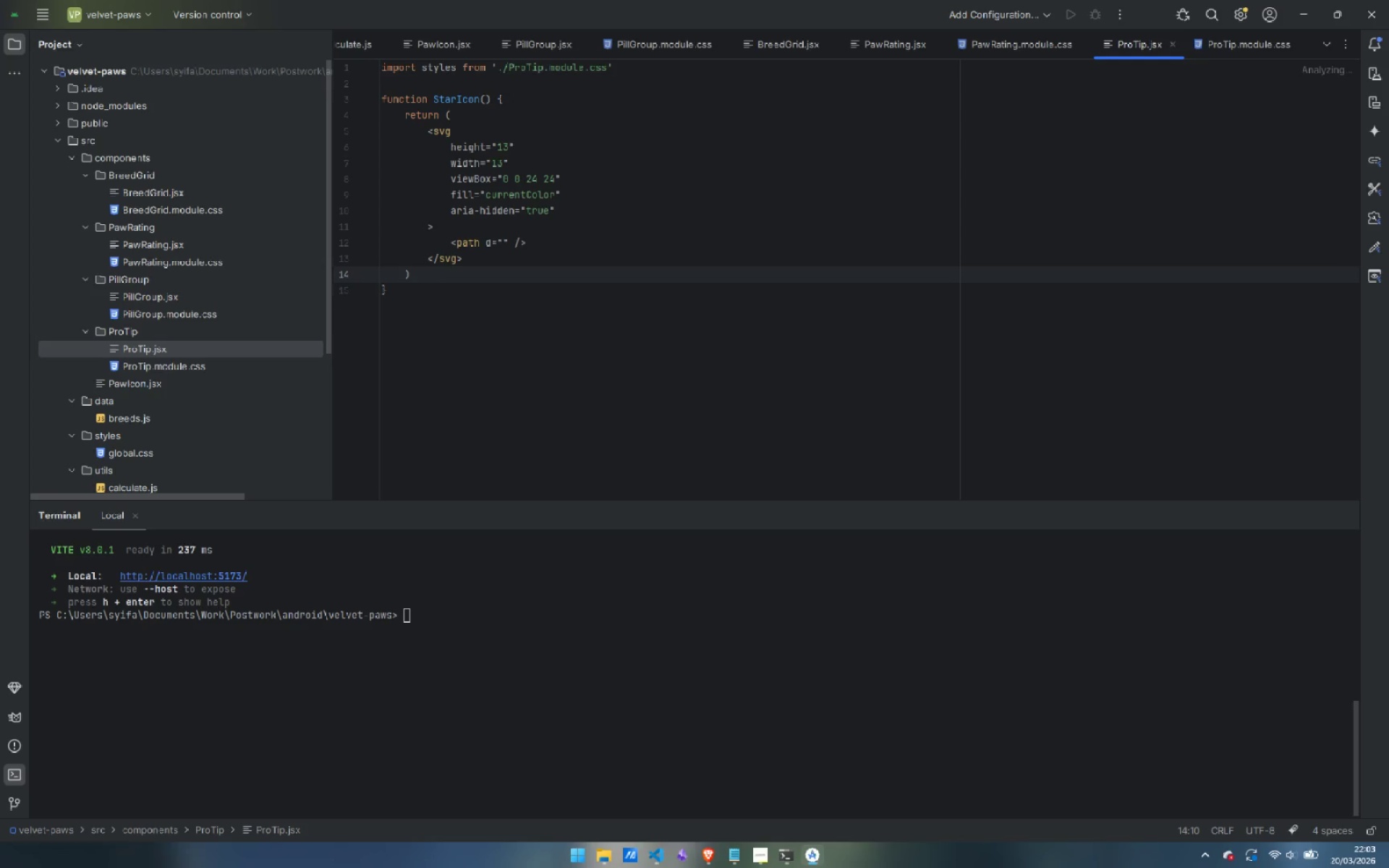 
key(Control+Backspace)
 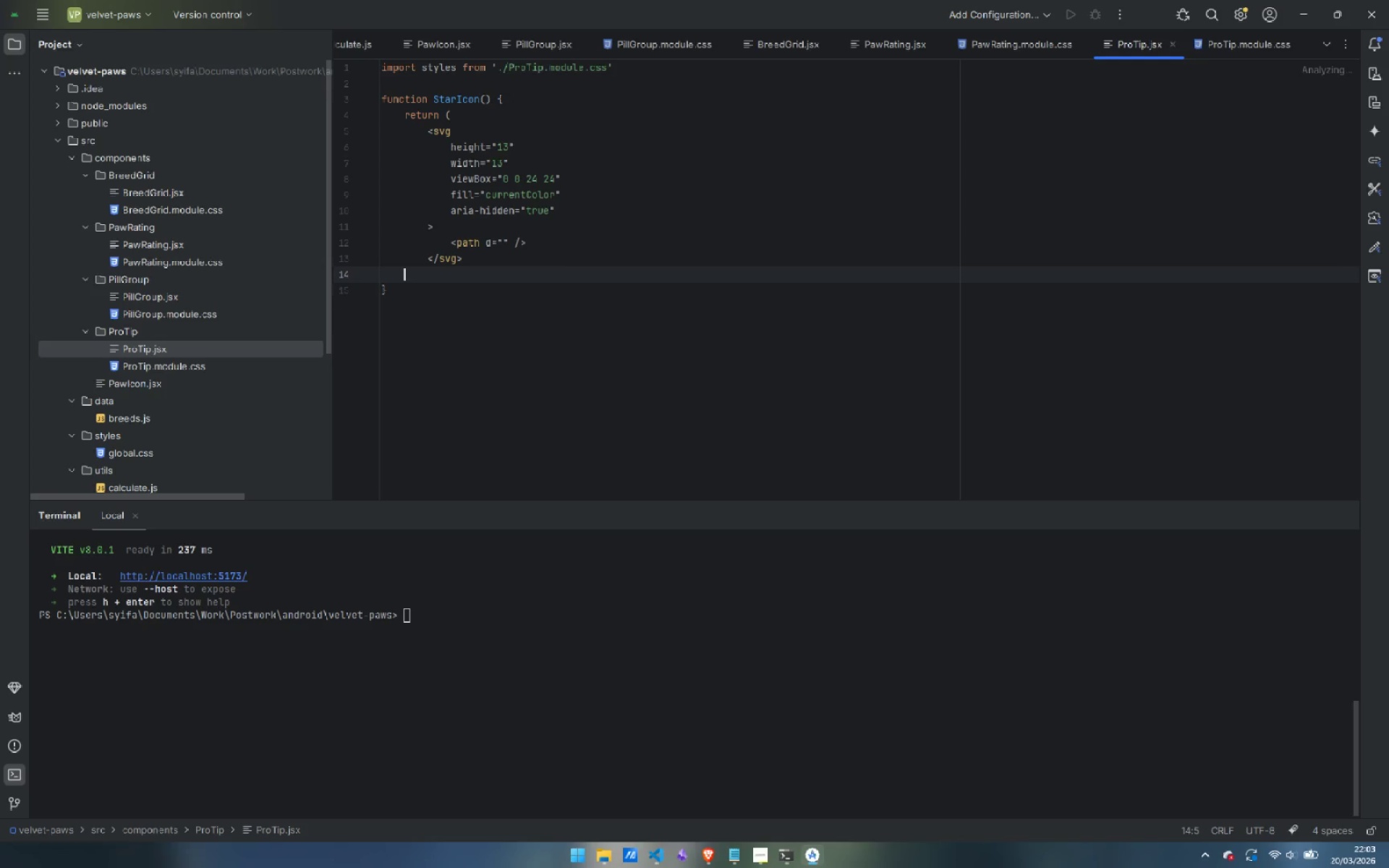 
key(Shift+0)
 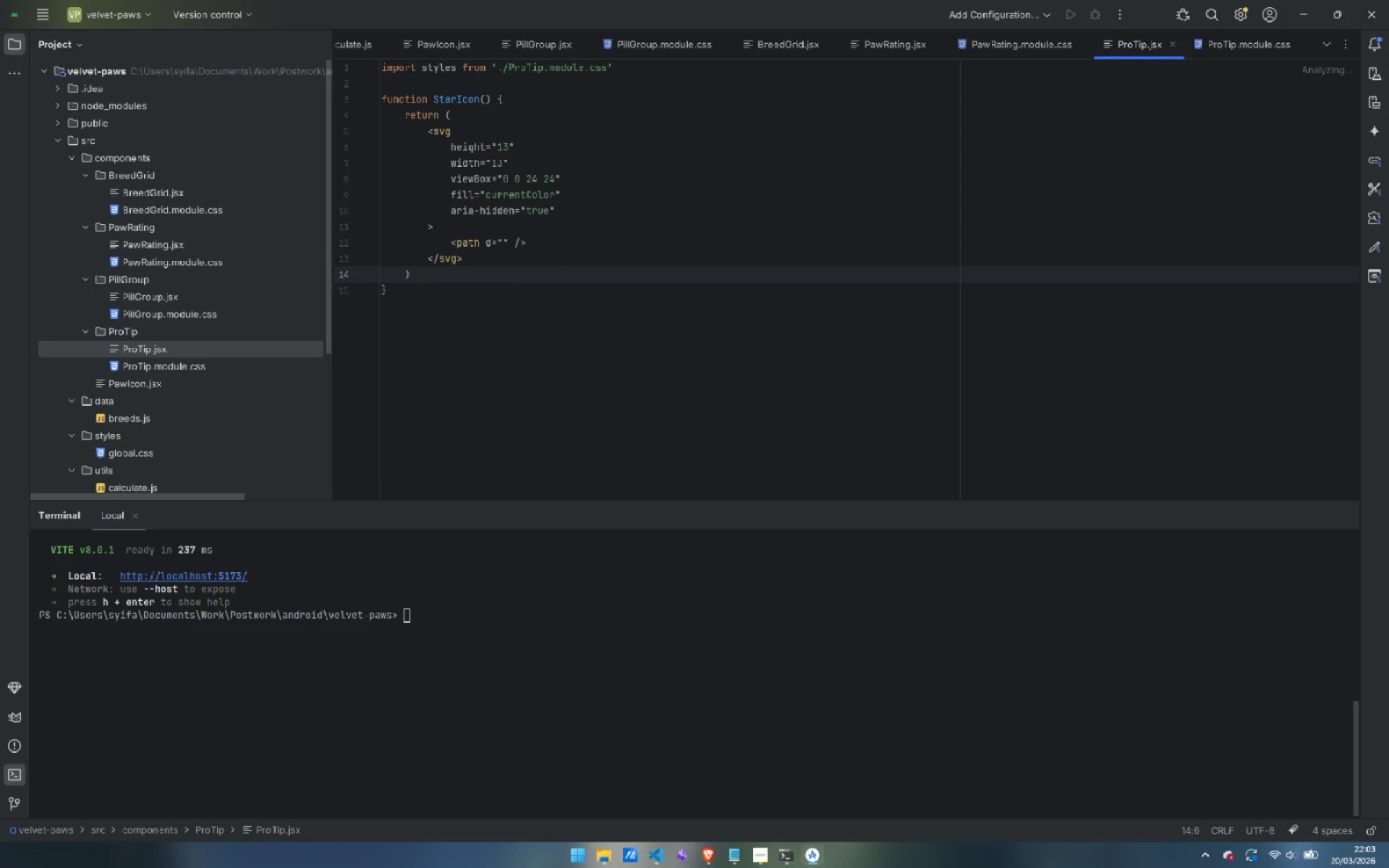 
key(ArrowDown)
 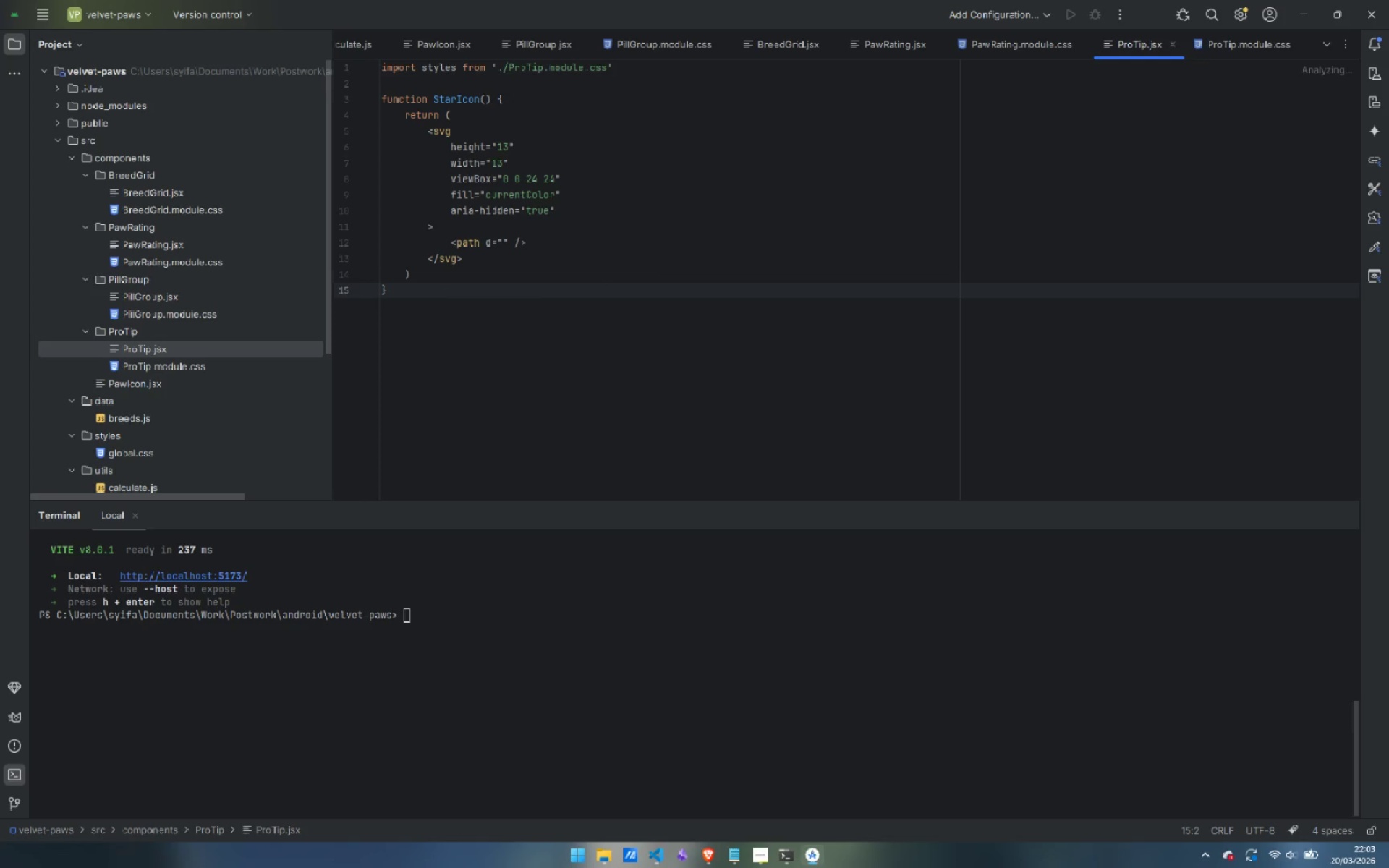 
key(Enter)
 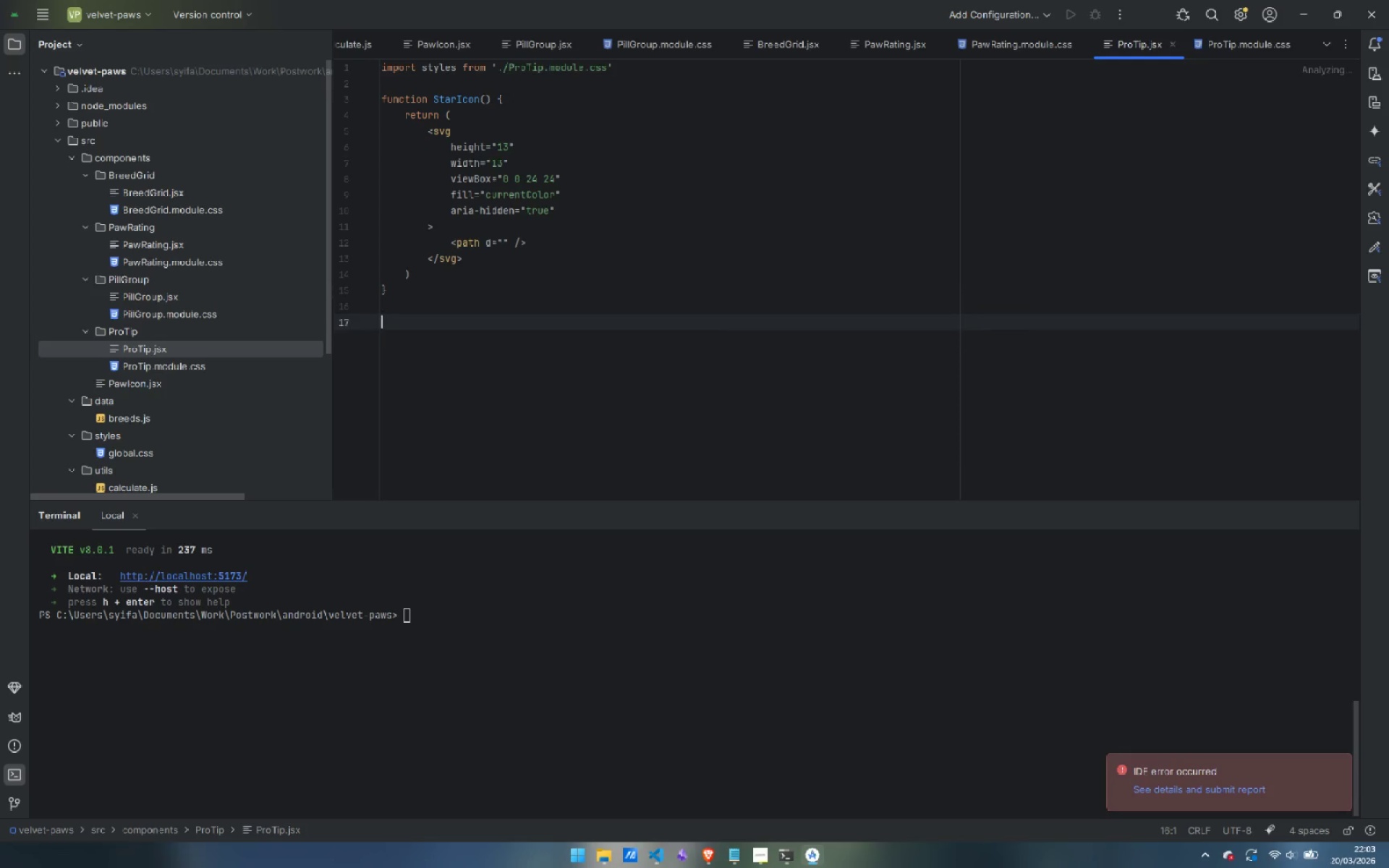 
key(Enter)
 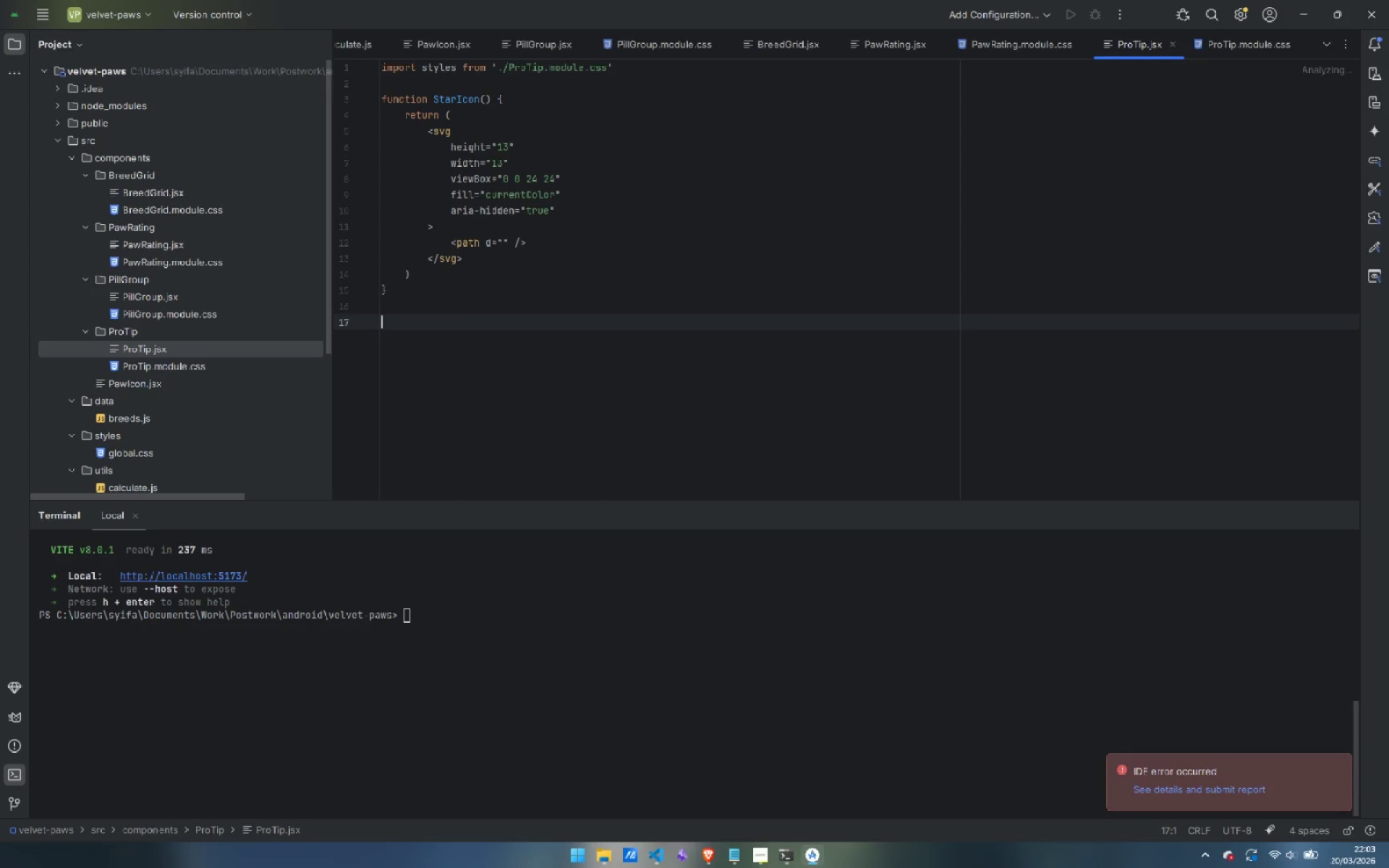 
type(export fea)
key(Backspace)
key(Backspace)
key(Backspace)
type(default)
 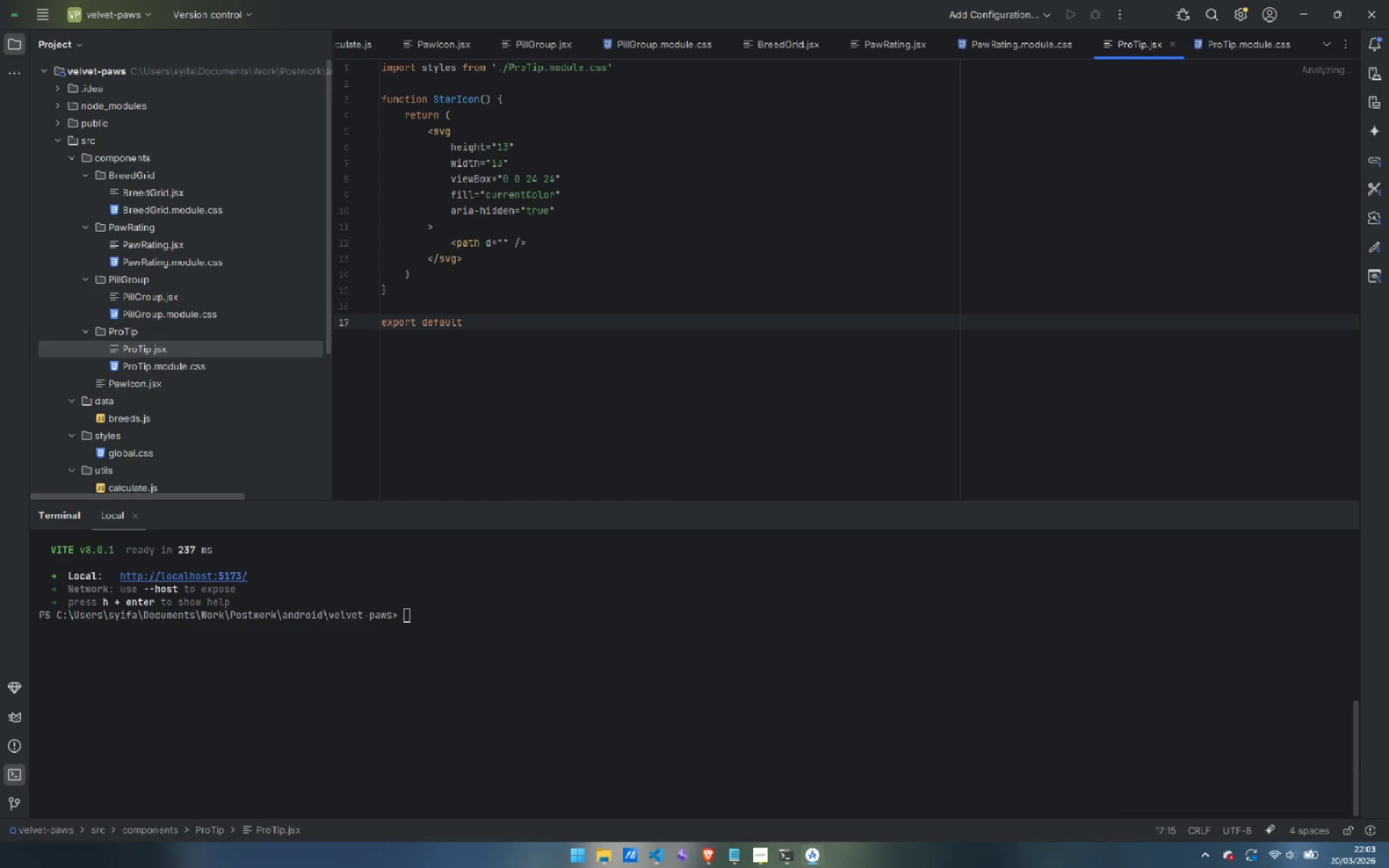 
type(I)
key(Backspace)
type( function ProTip)
 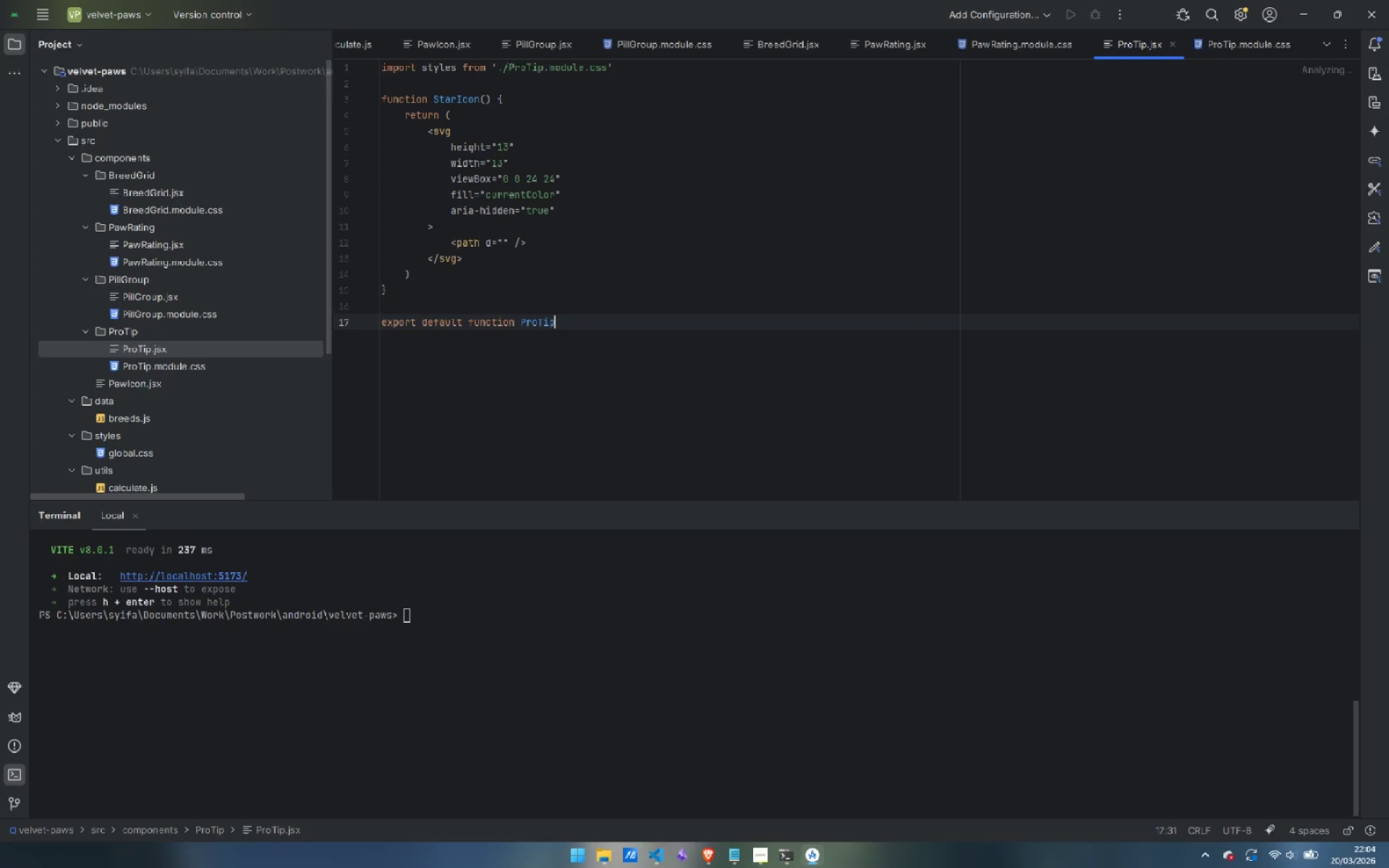 
wait(17.72)
 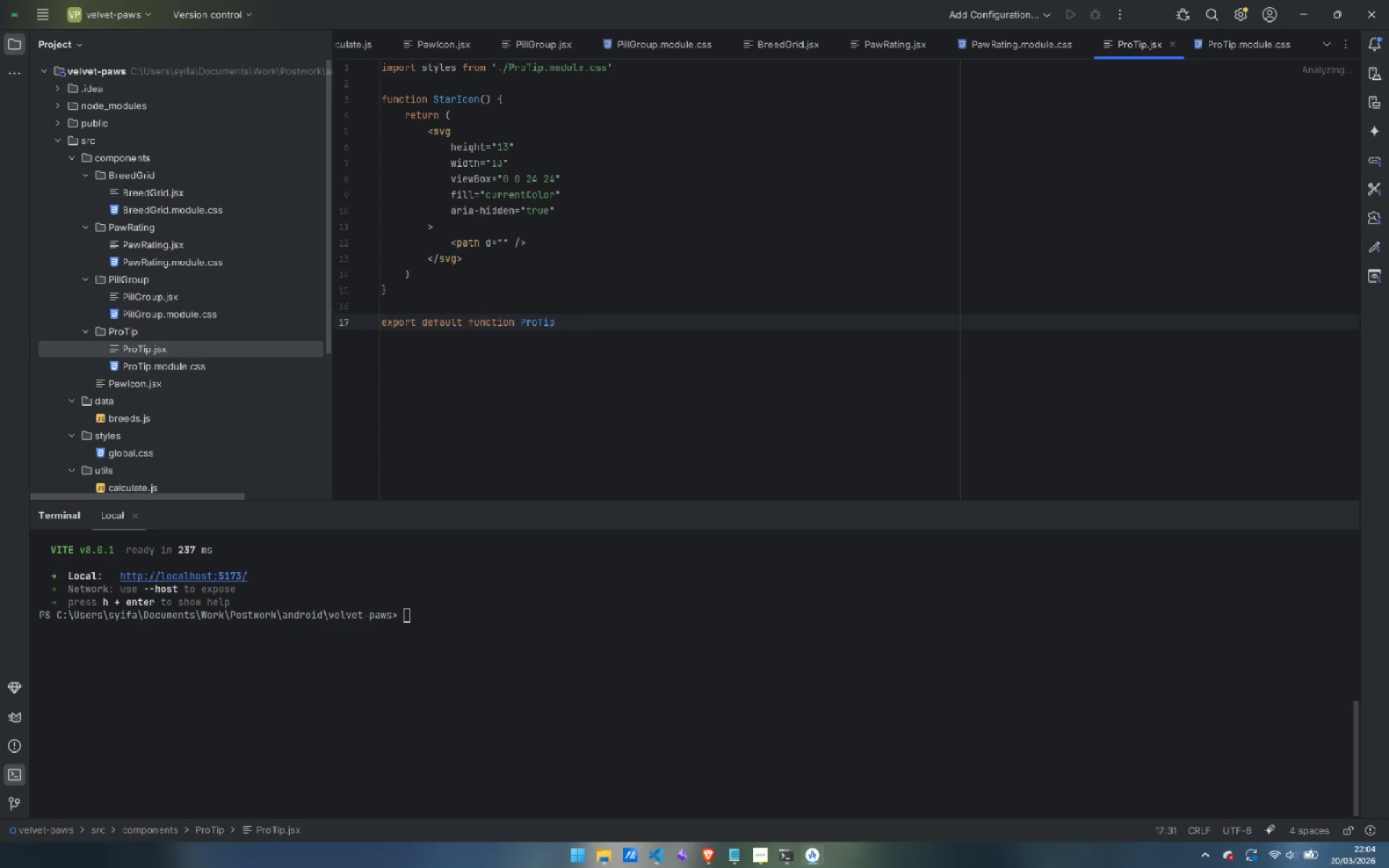 
key(Shift+9)
 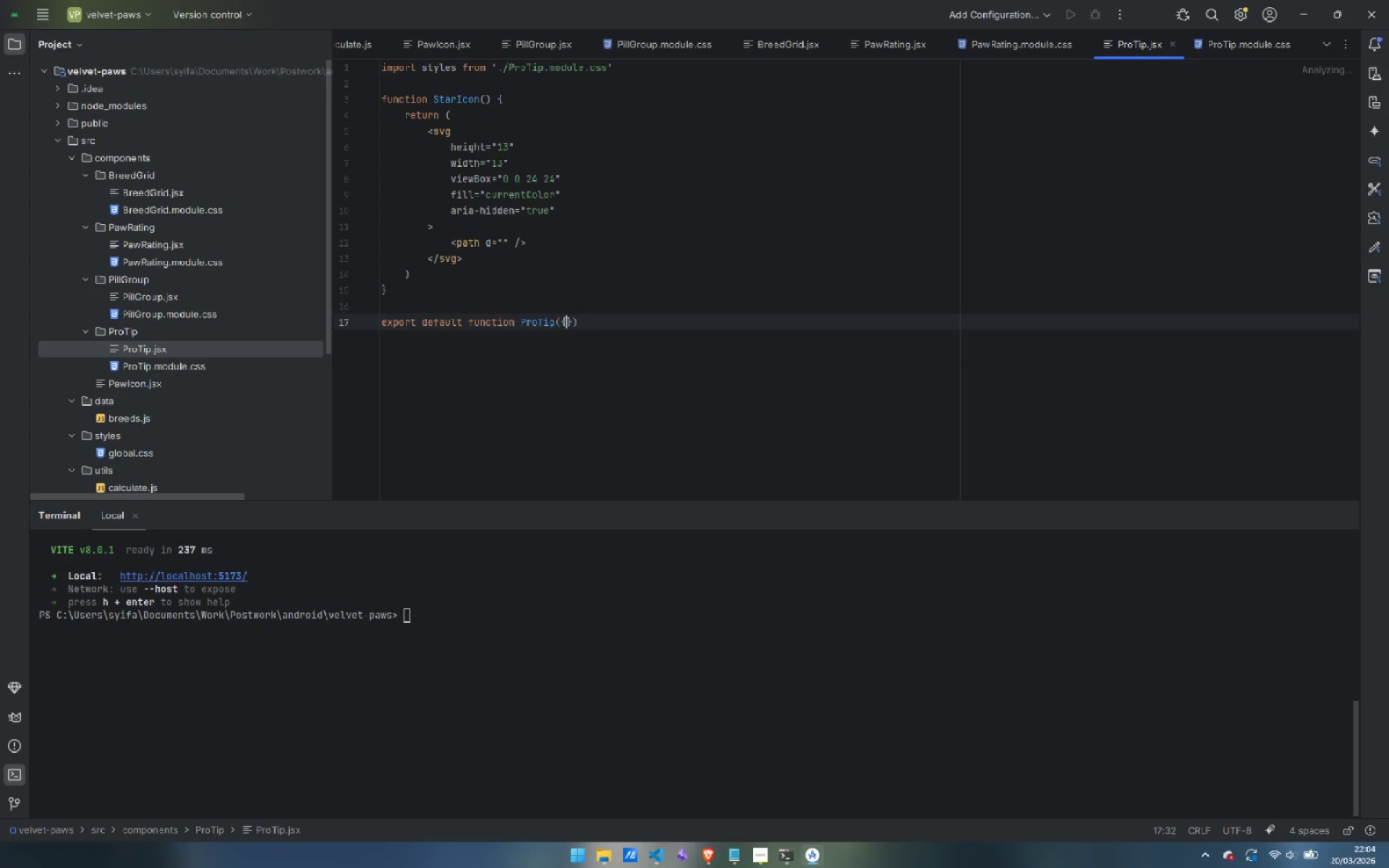 
key(Shift+BracketLeft)
 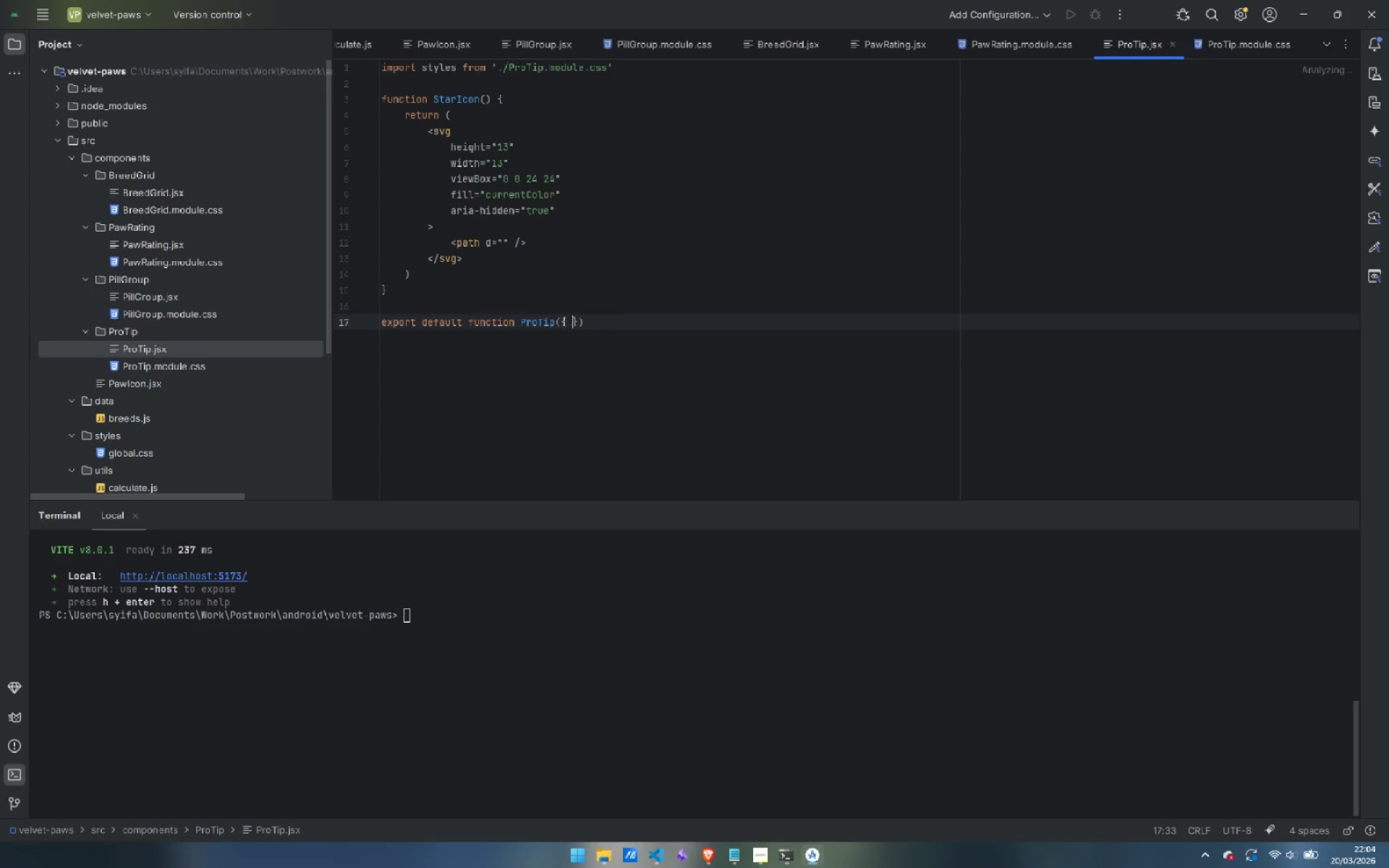 
key(Space)
 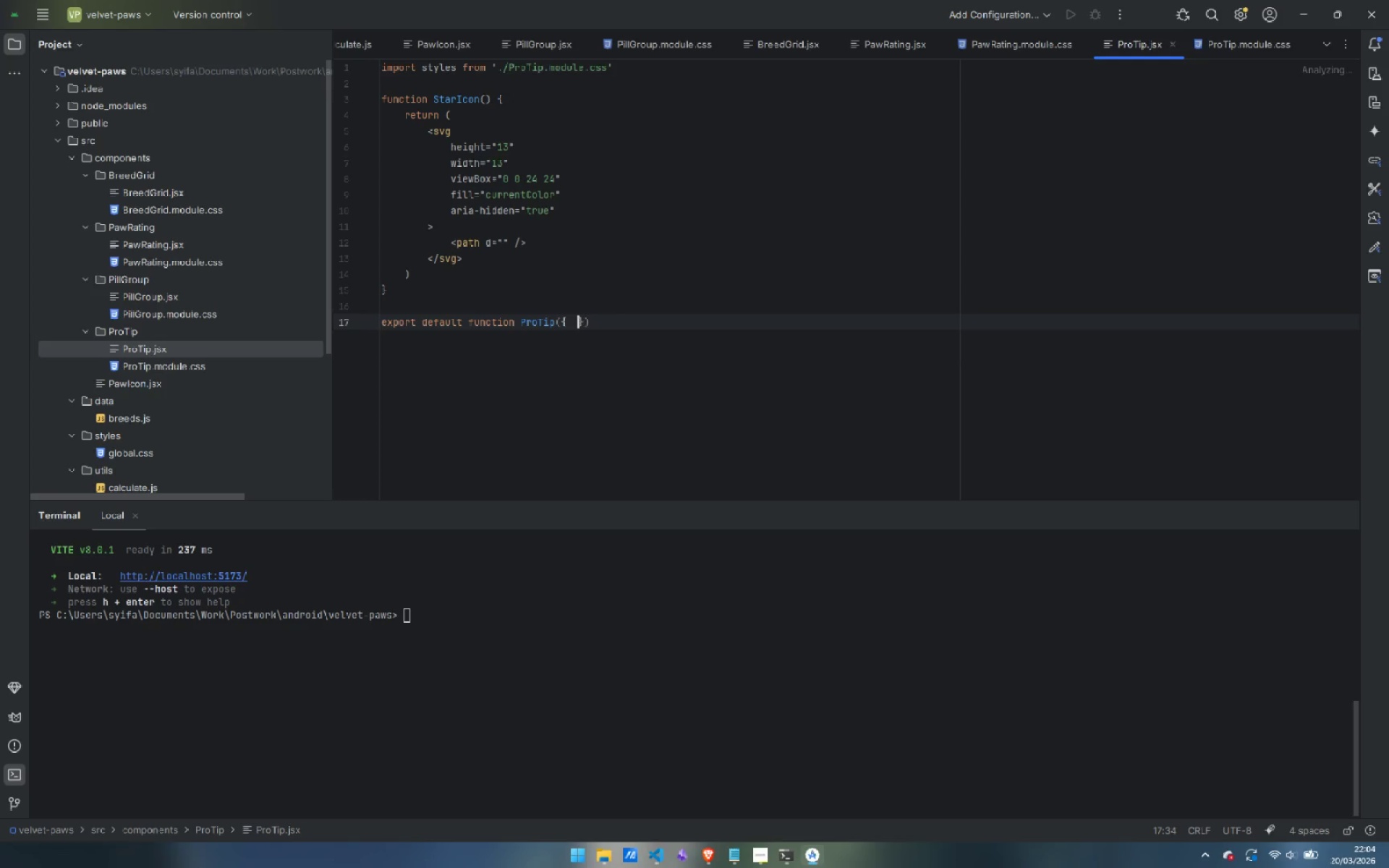 
key(Space)
 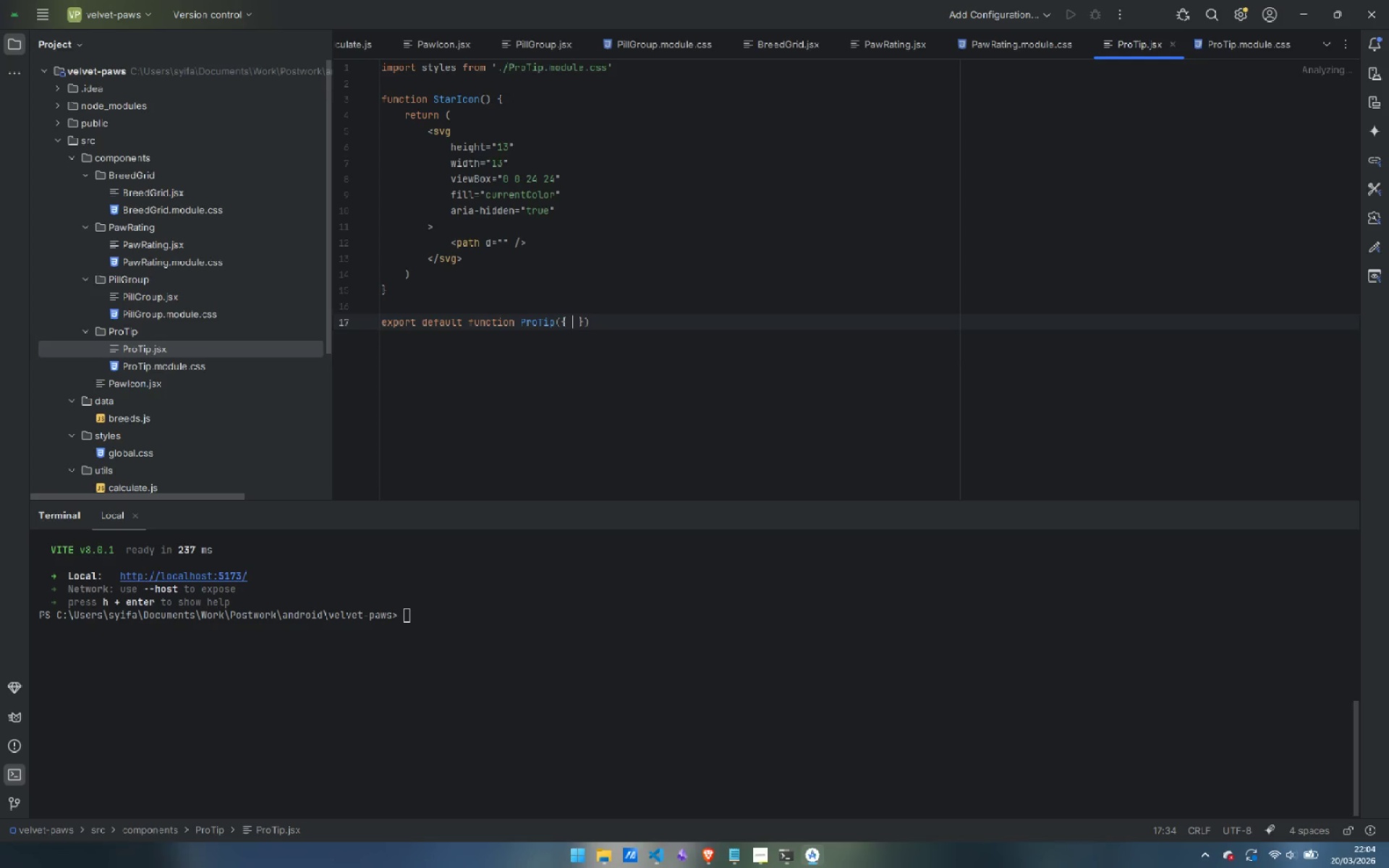 
key(ArrowLeft)
 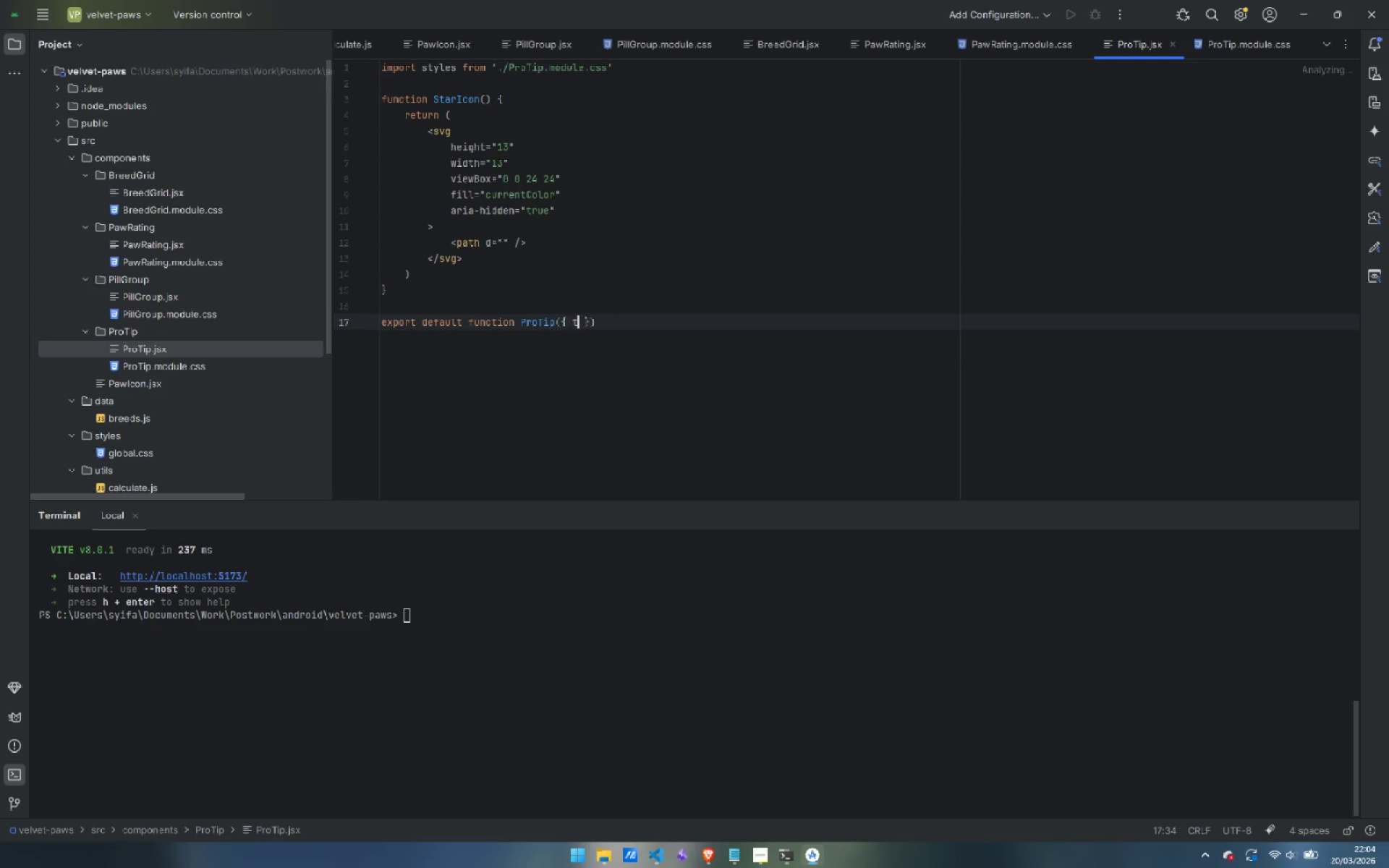 
type(text)
 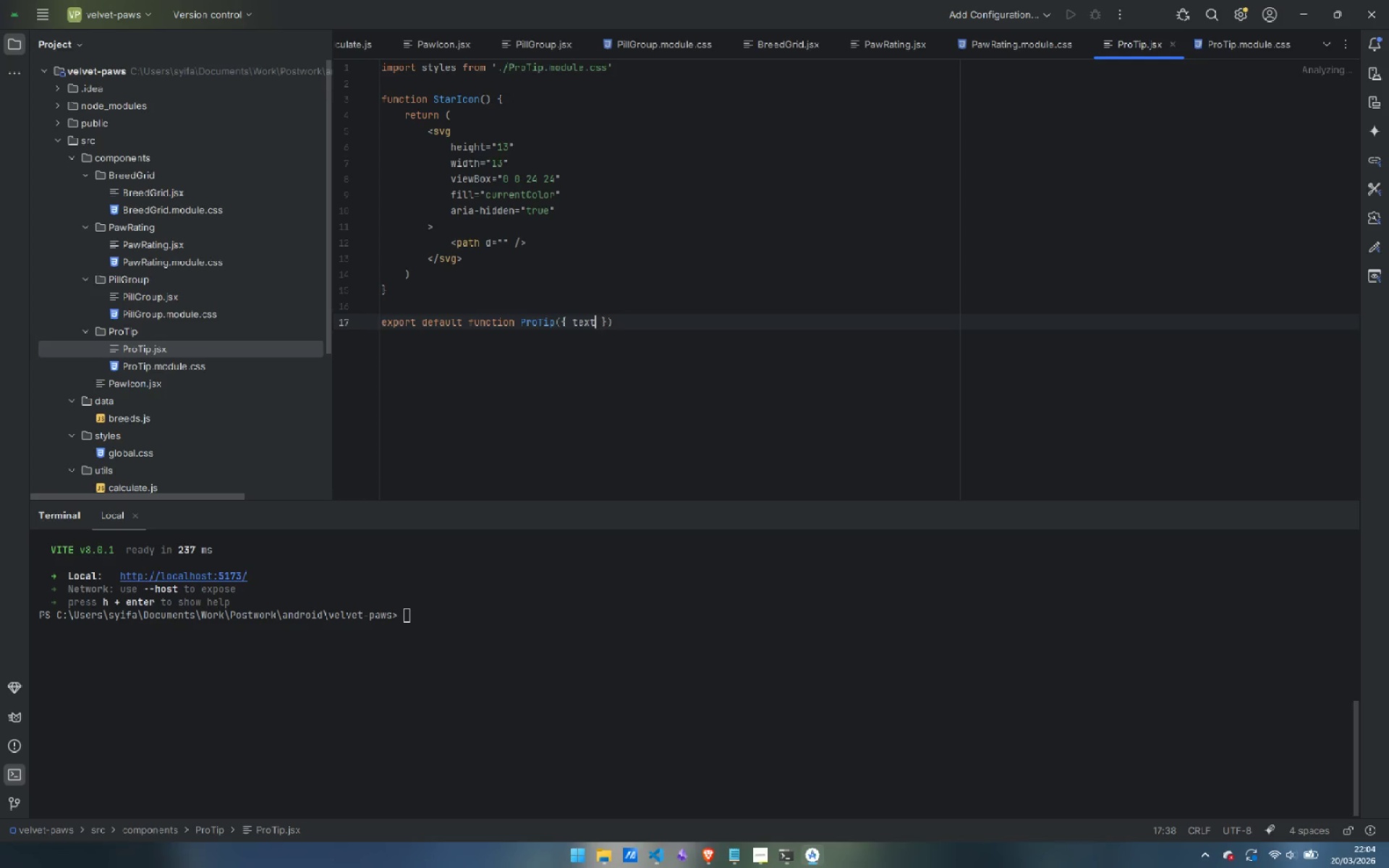 
key(ArrowRight)
 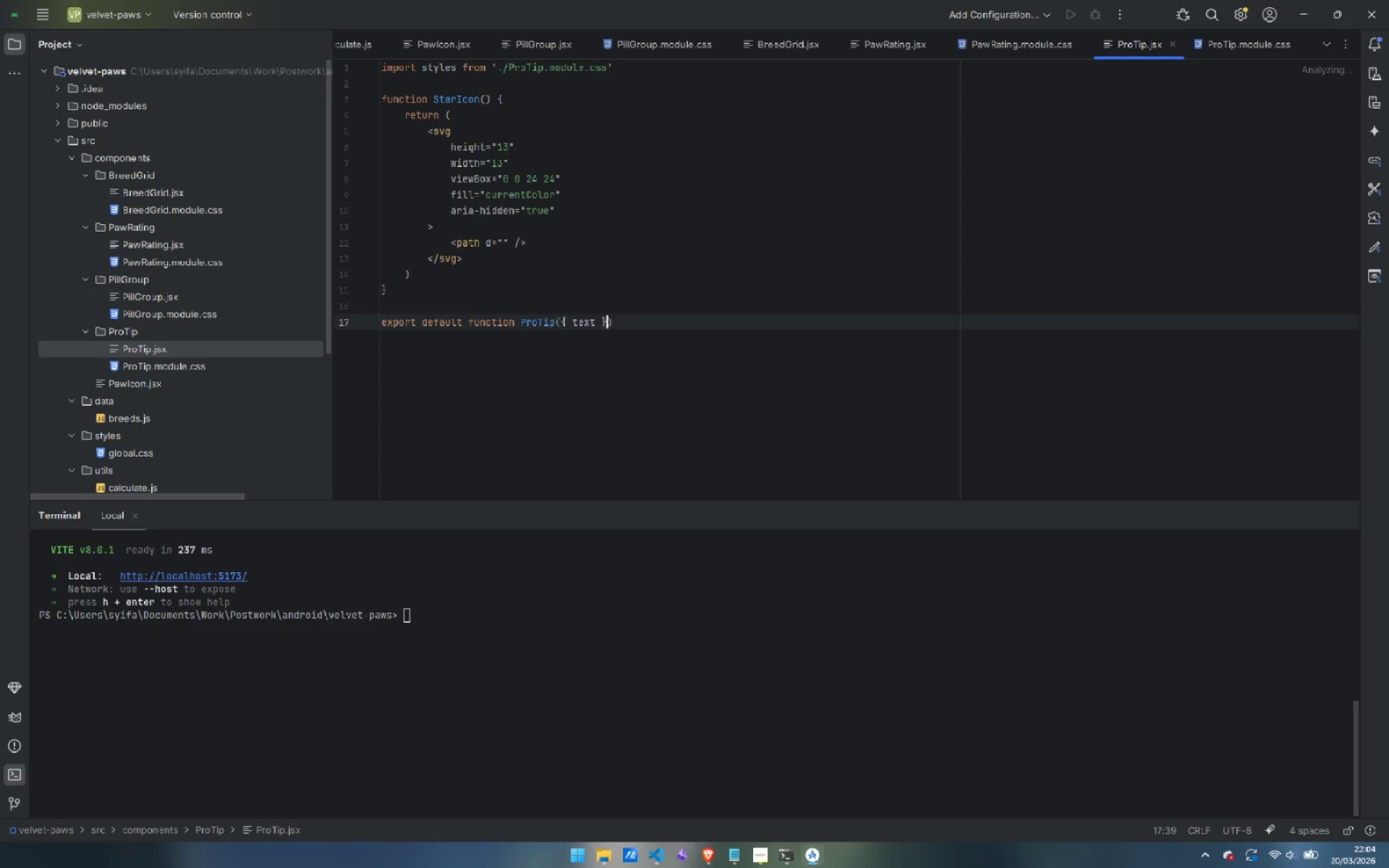 
key(ArrowRight)
 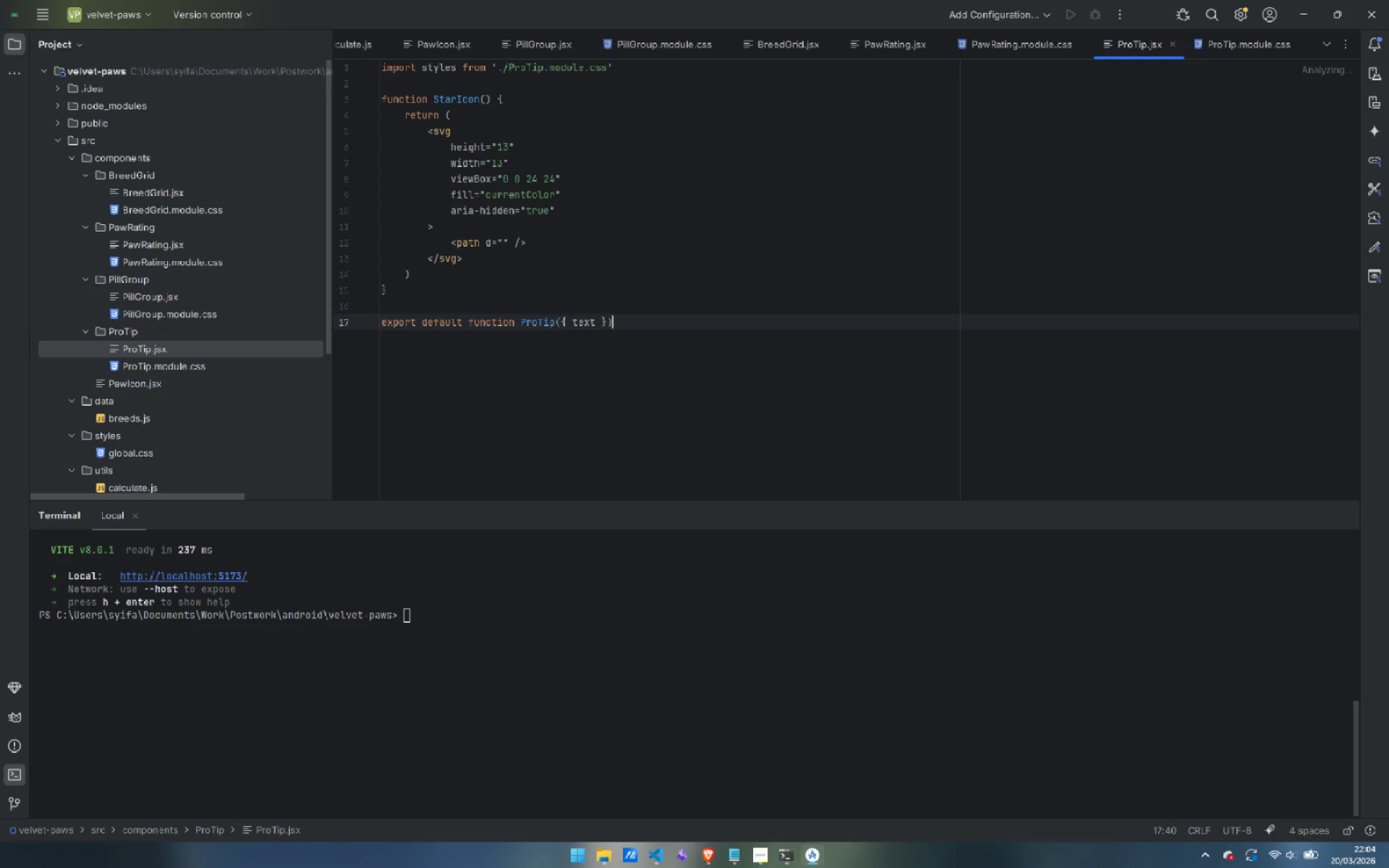 
key(ArrowRight)
 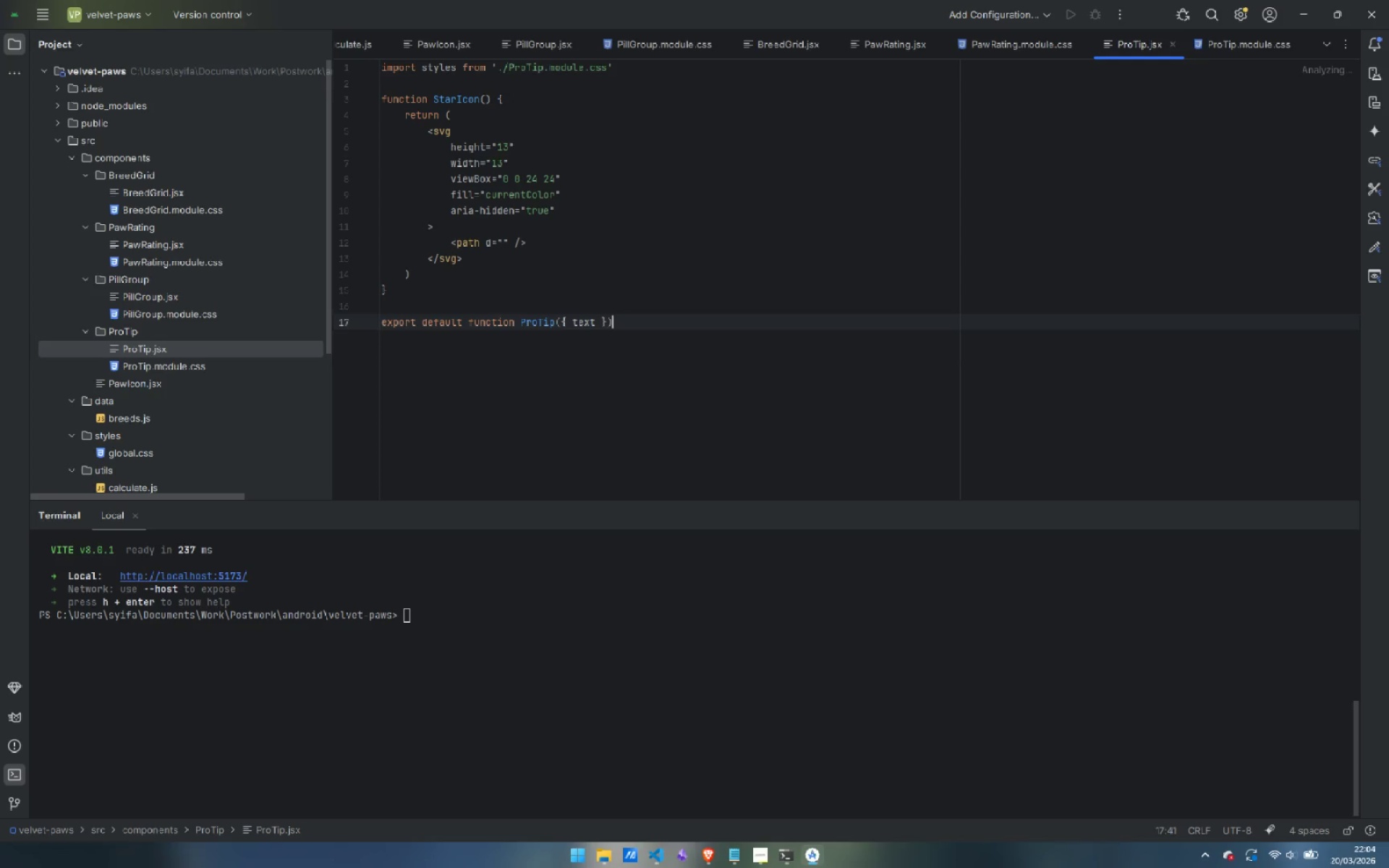 
key(Space)
 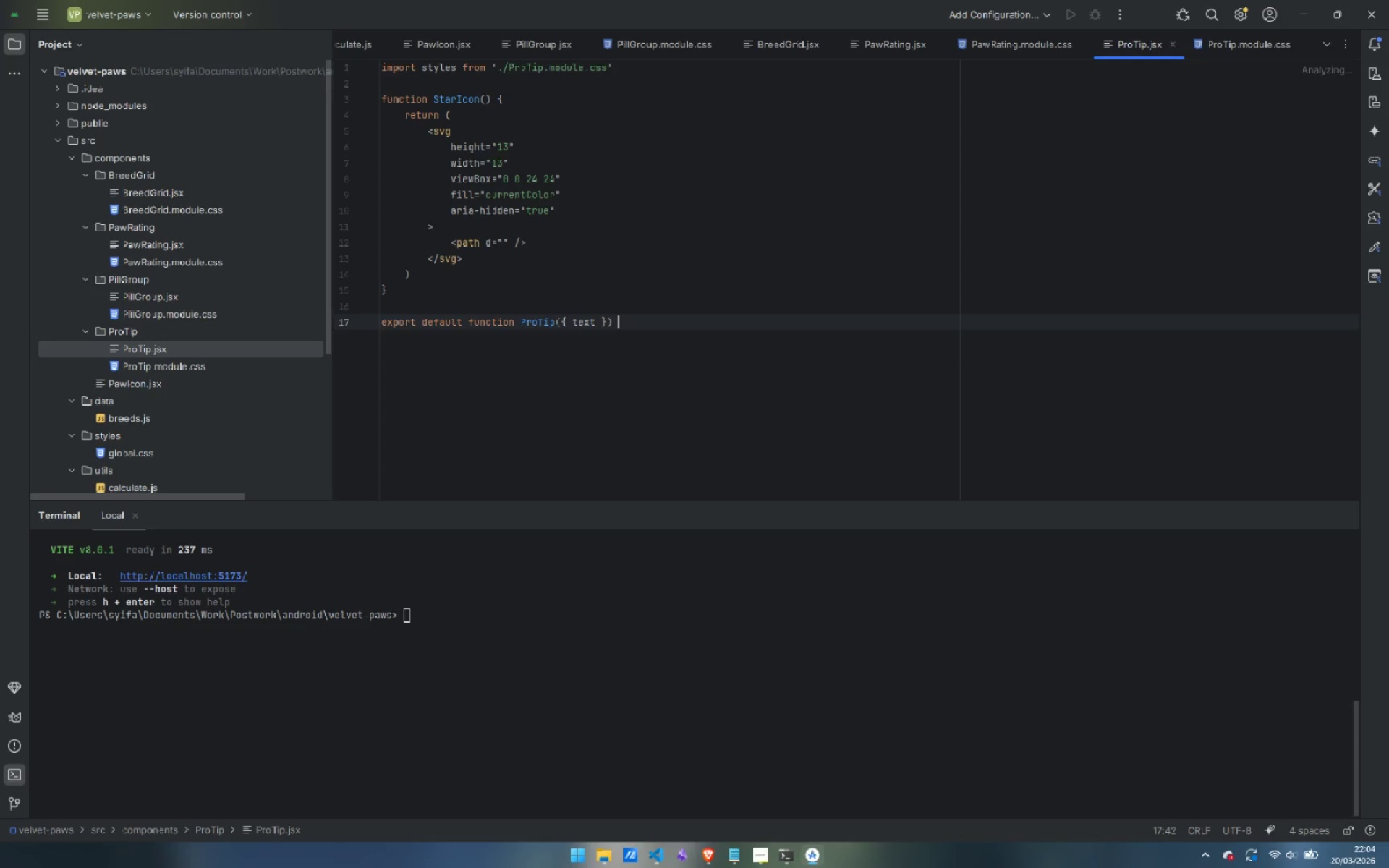 
key(Shift+ShiftLeft)
 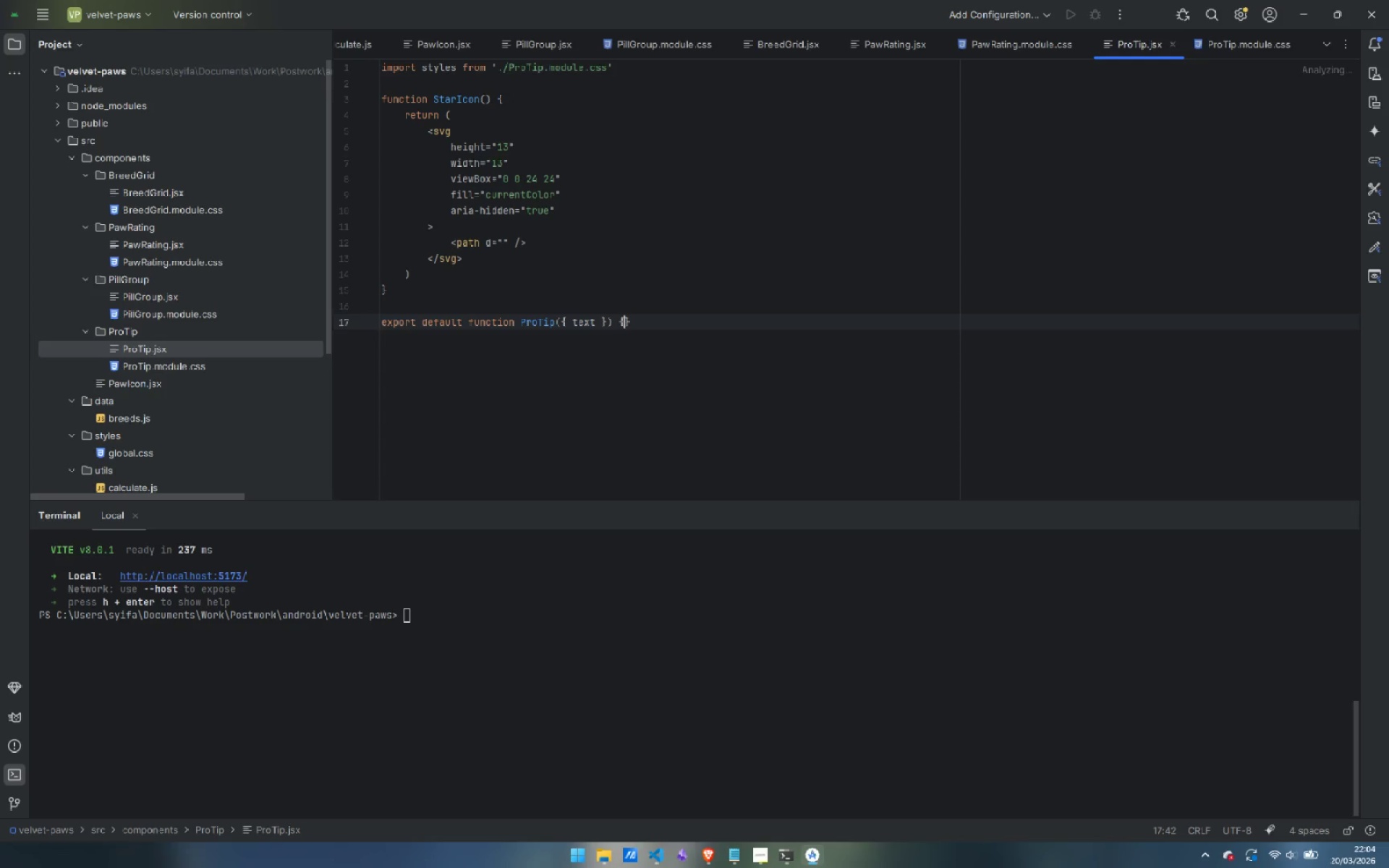 
key(Shift+BracketLeft)
 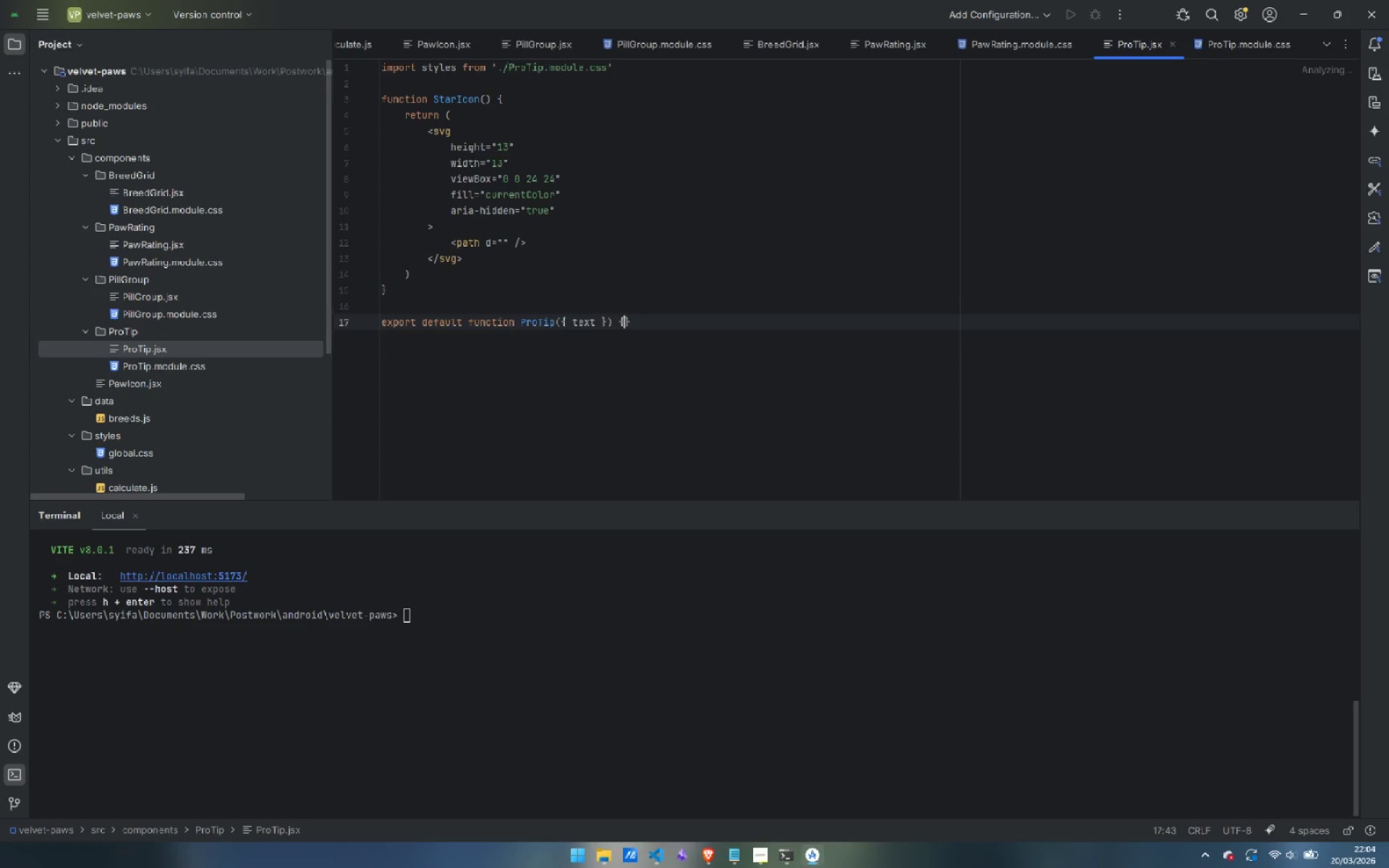 
key(Enter)
 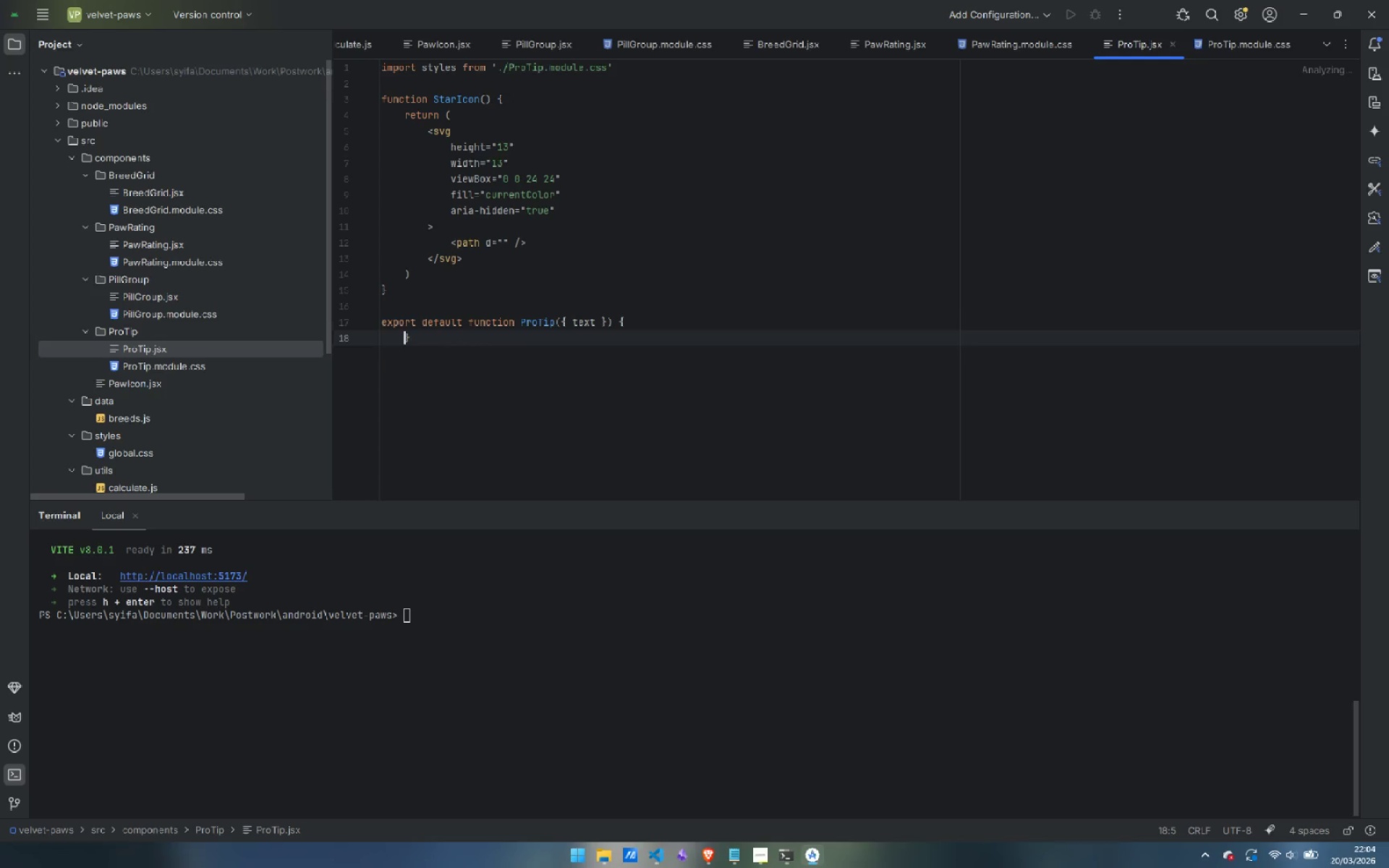 
key(Enter)
 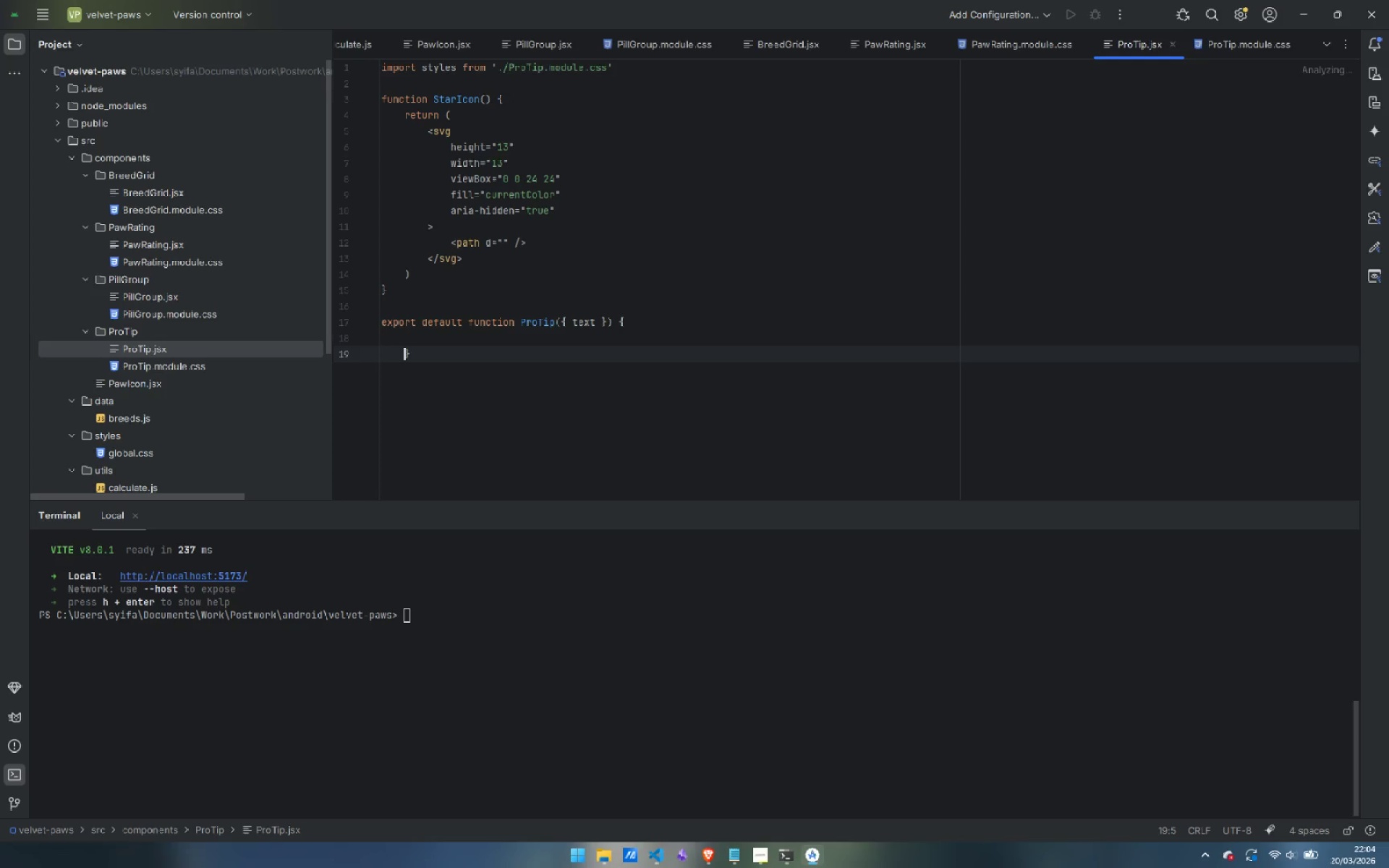 
key(Shift+ArrowLeft)
 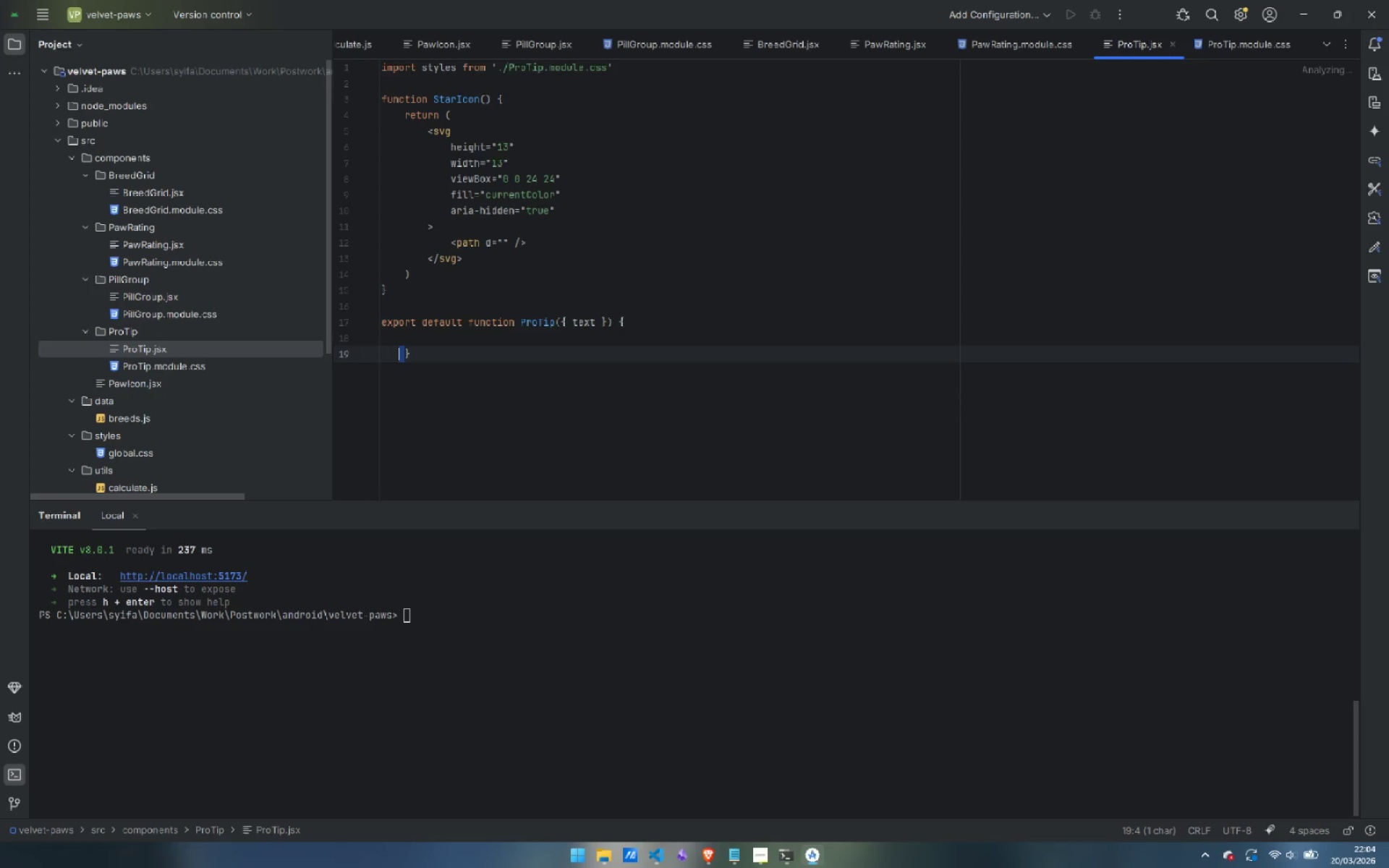 
key(Shift+ArrowLeft)
 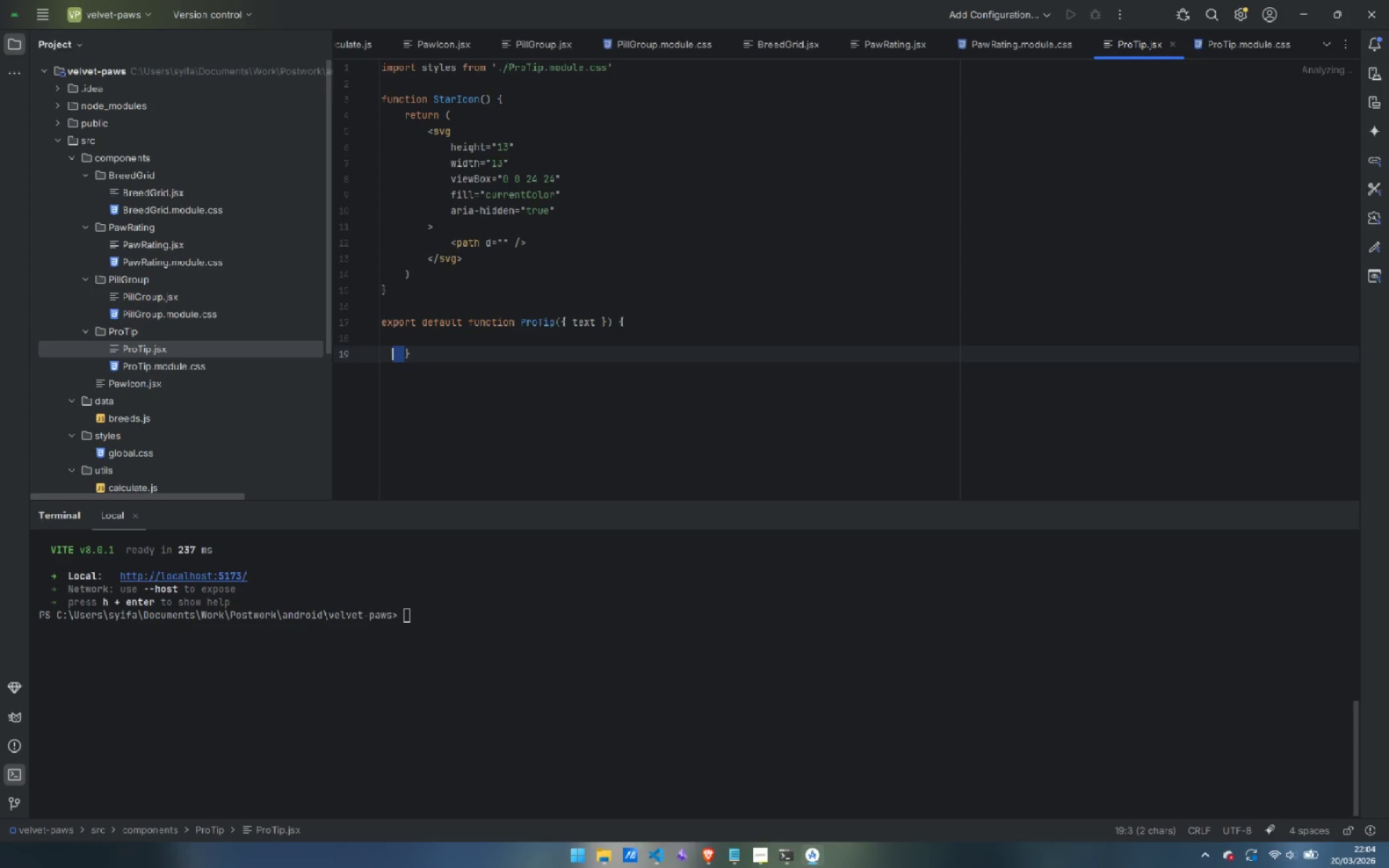 
key(Shift+ArrowLeft)
 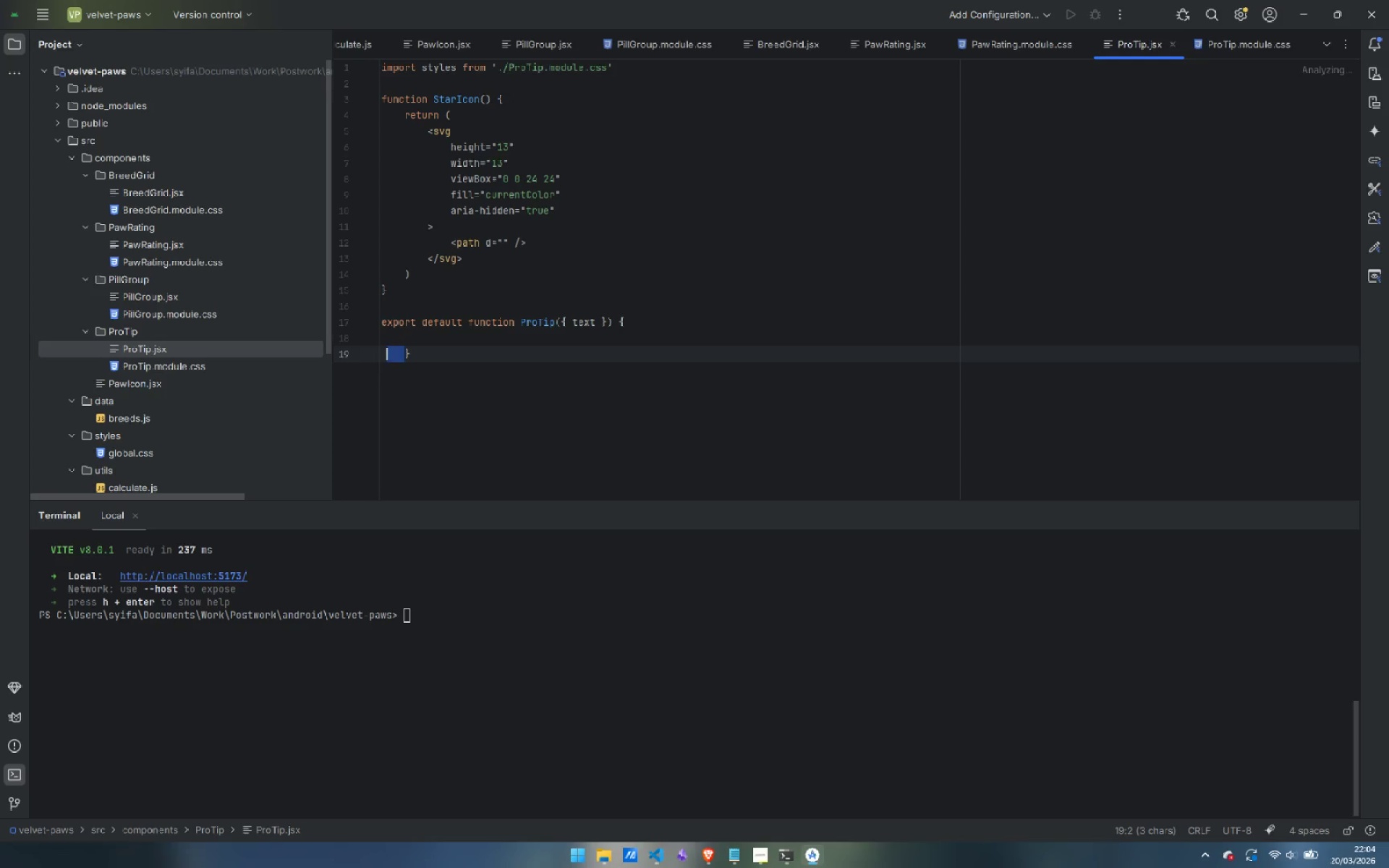 
key(Shift+ArrowLeft)
 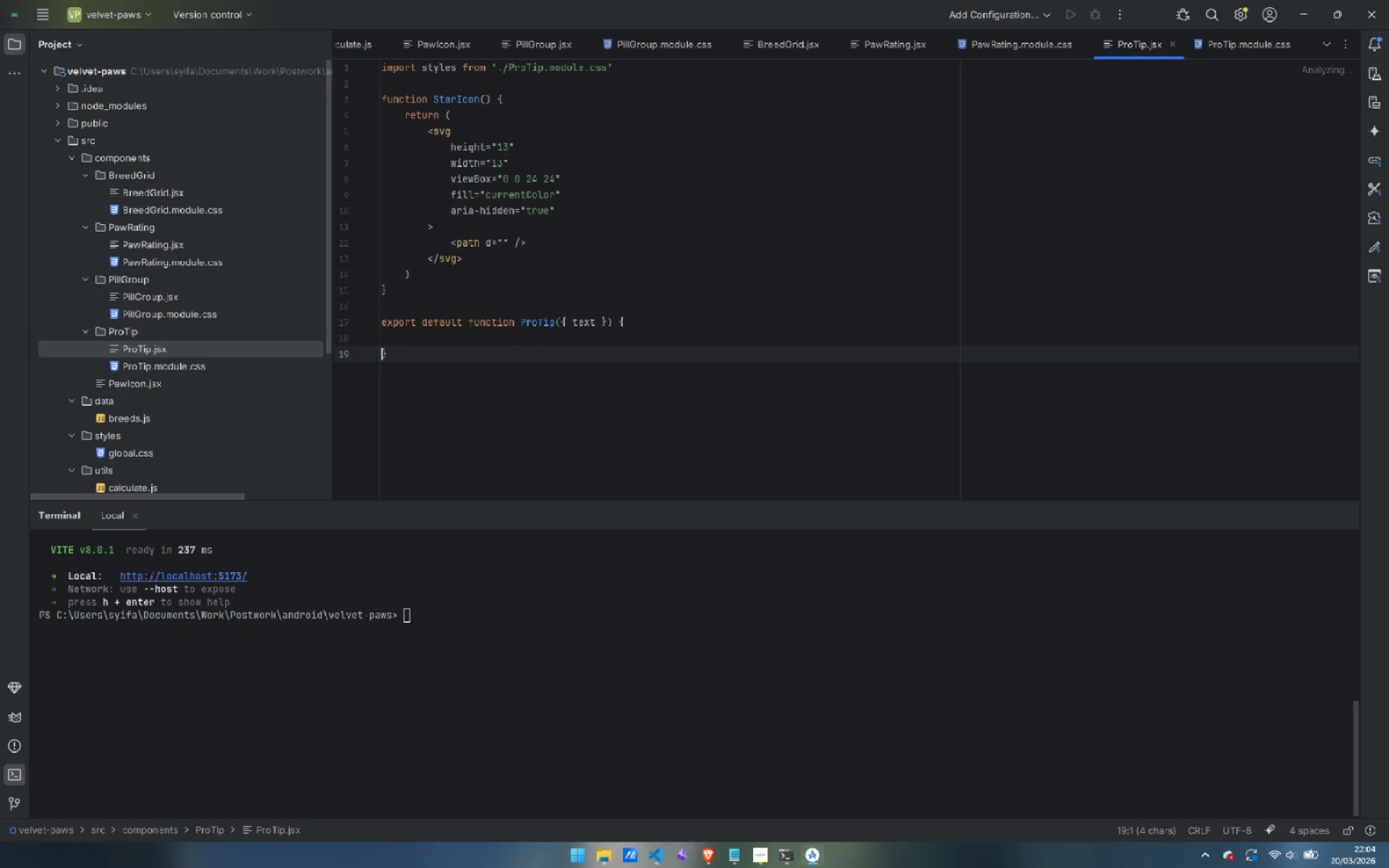 
key(Backspace)
 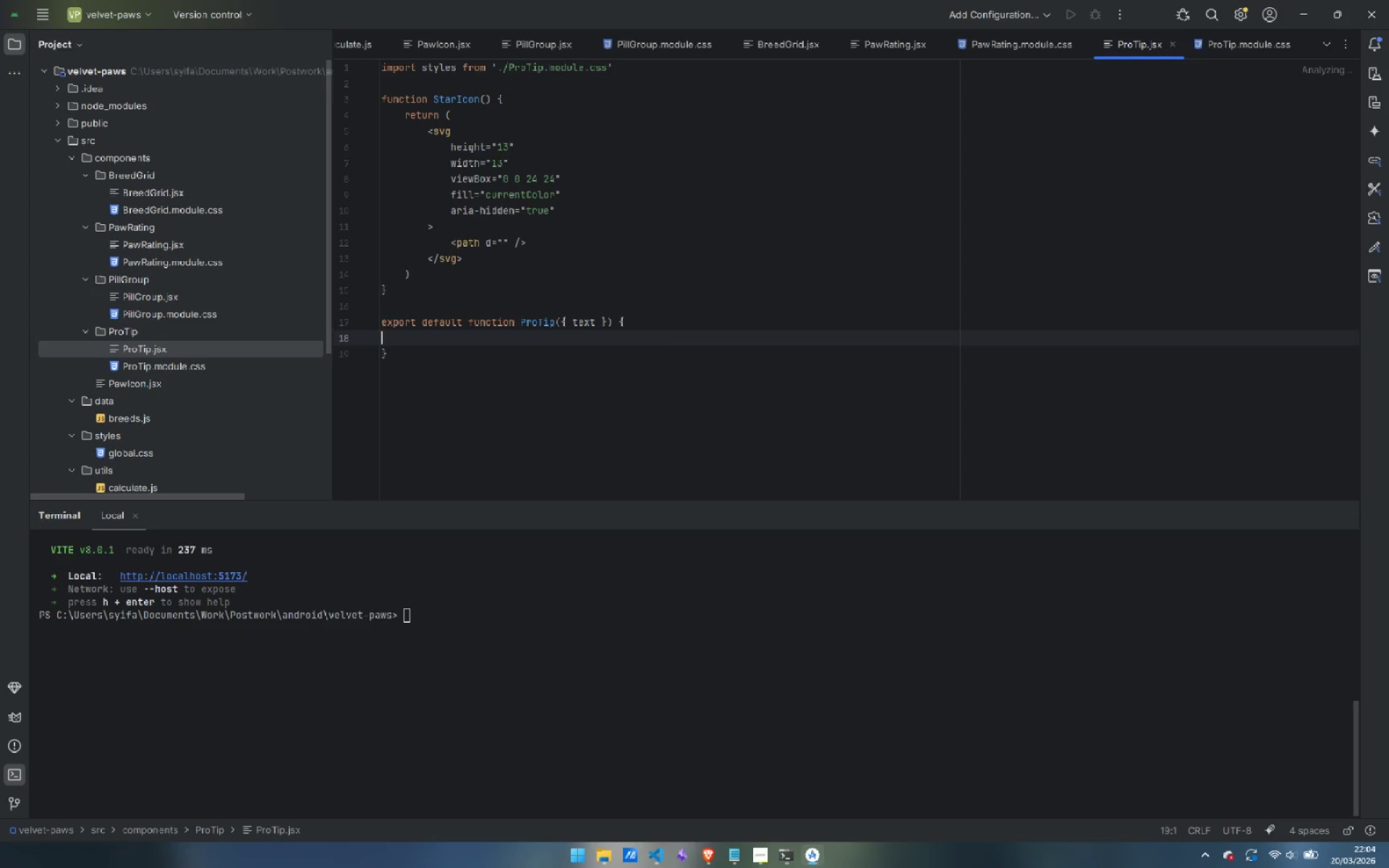 
key(ArrowUp)
 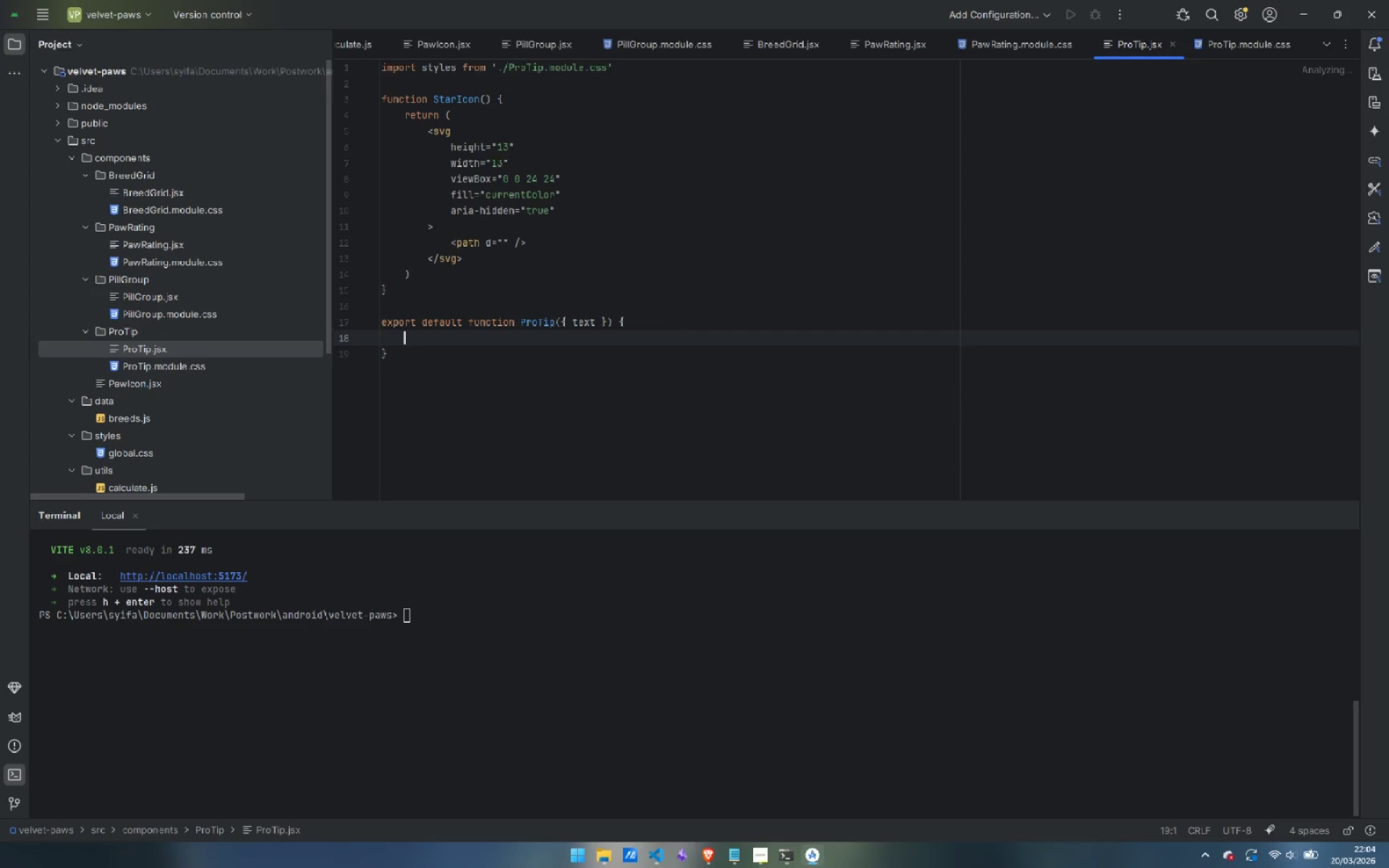 
key(Tab)
type(return ()
 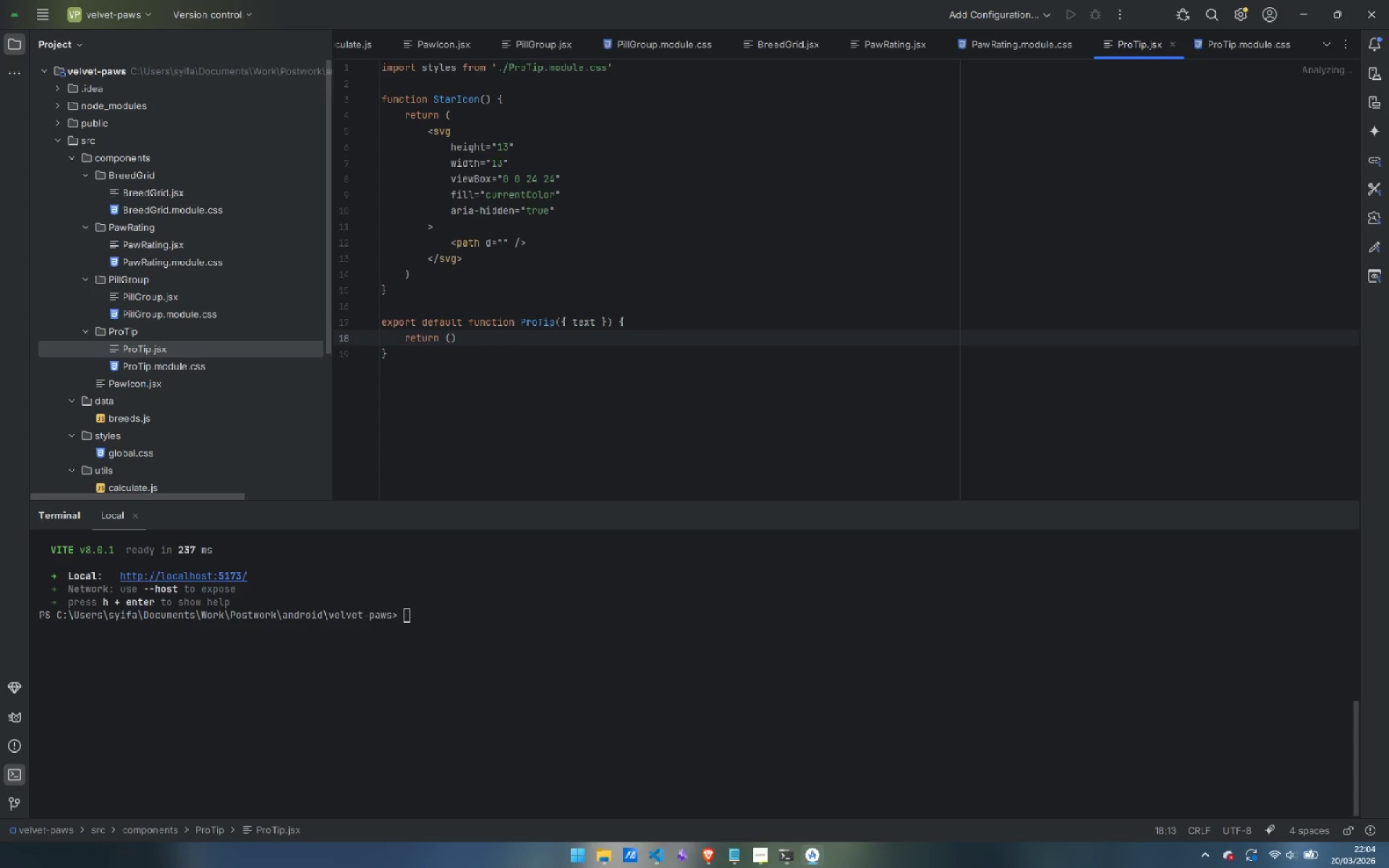 
key(Enter)
 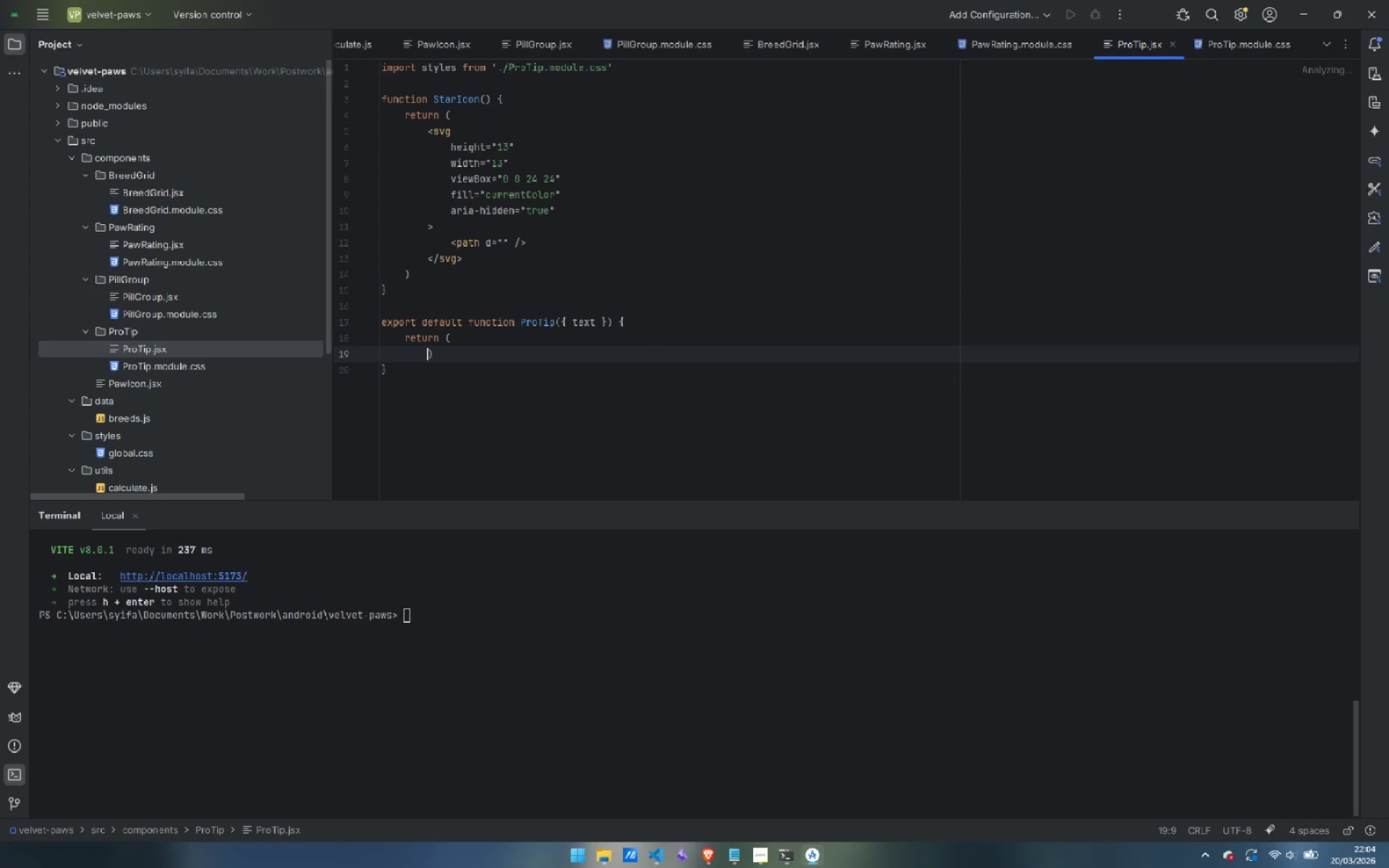 
key(Shift+ArrowLeft)
 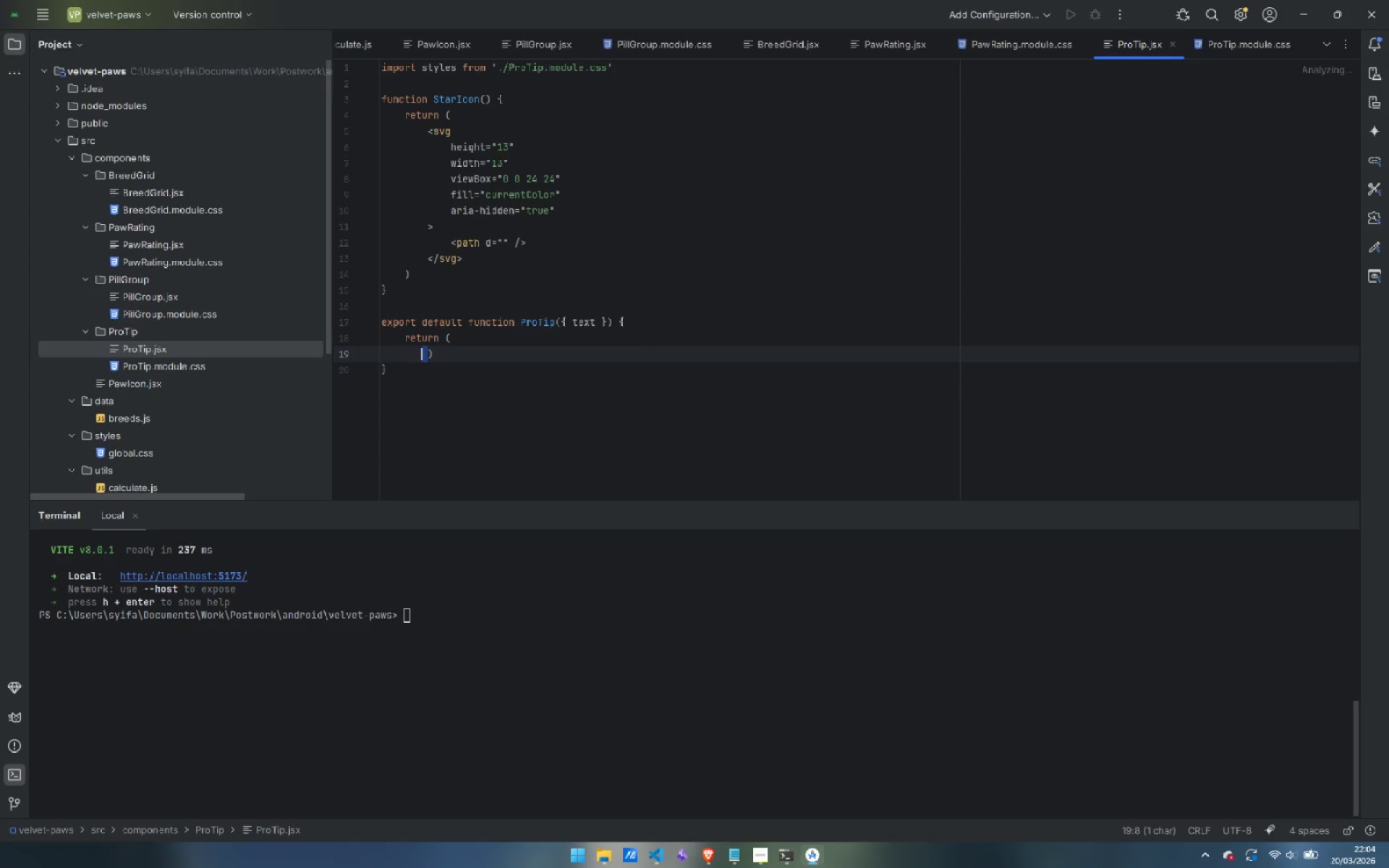 
key(Shift+ArrowLeft)
 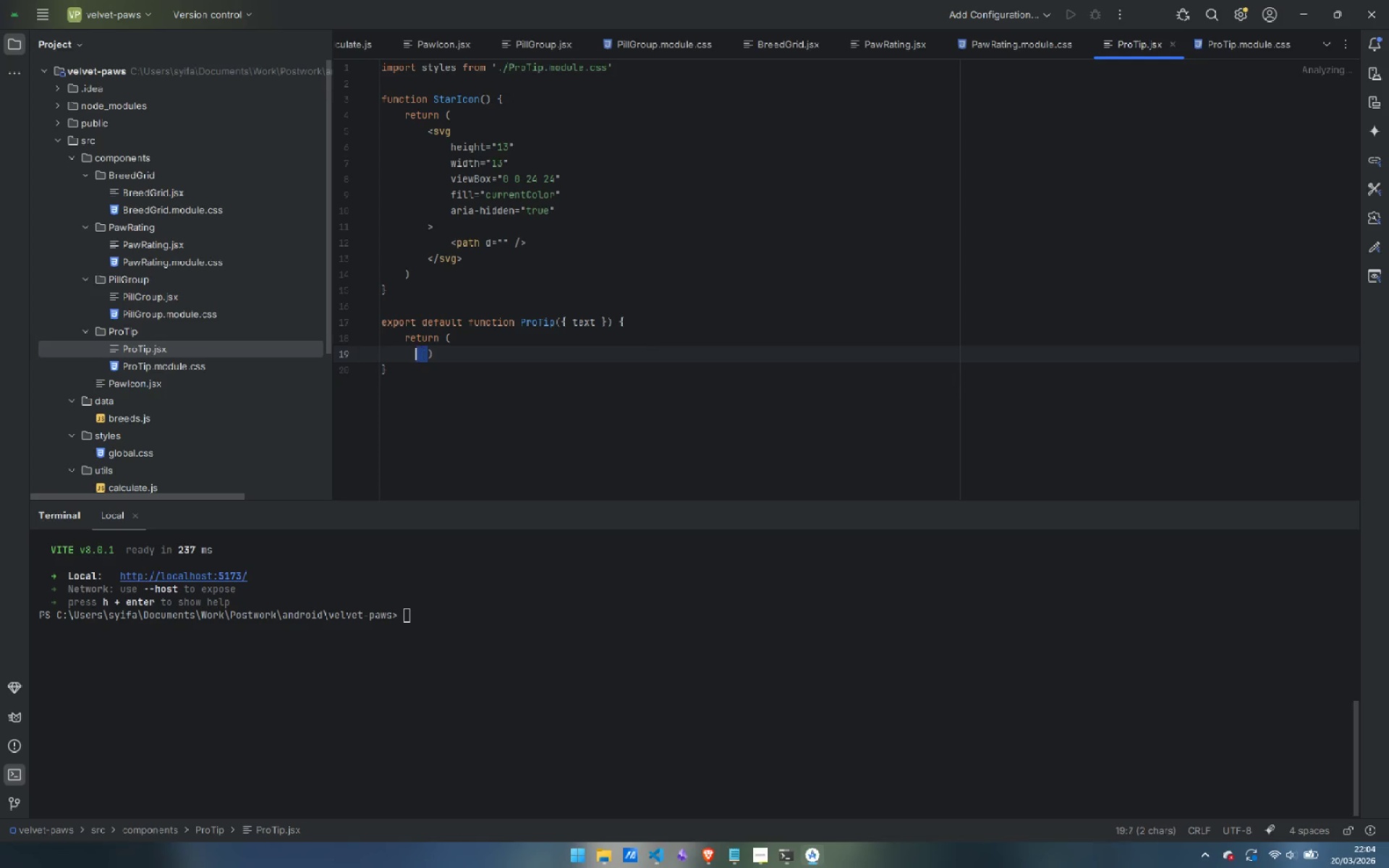 
key(Shift+ArrowLeft)
 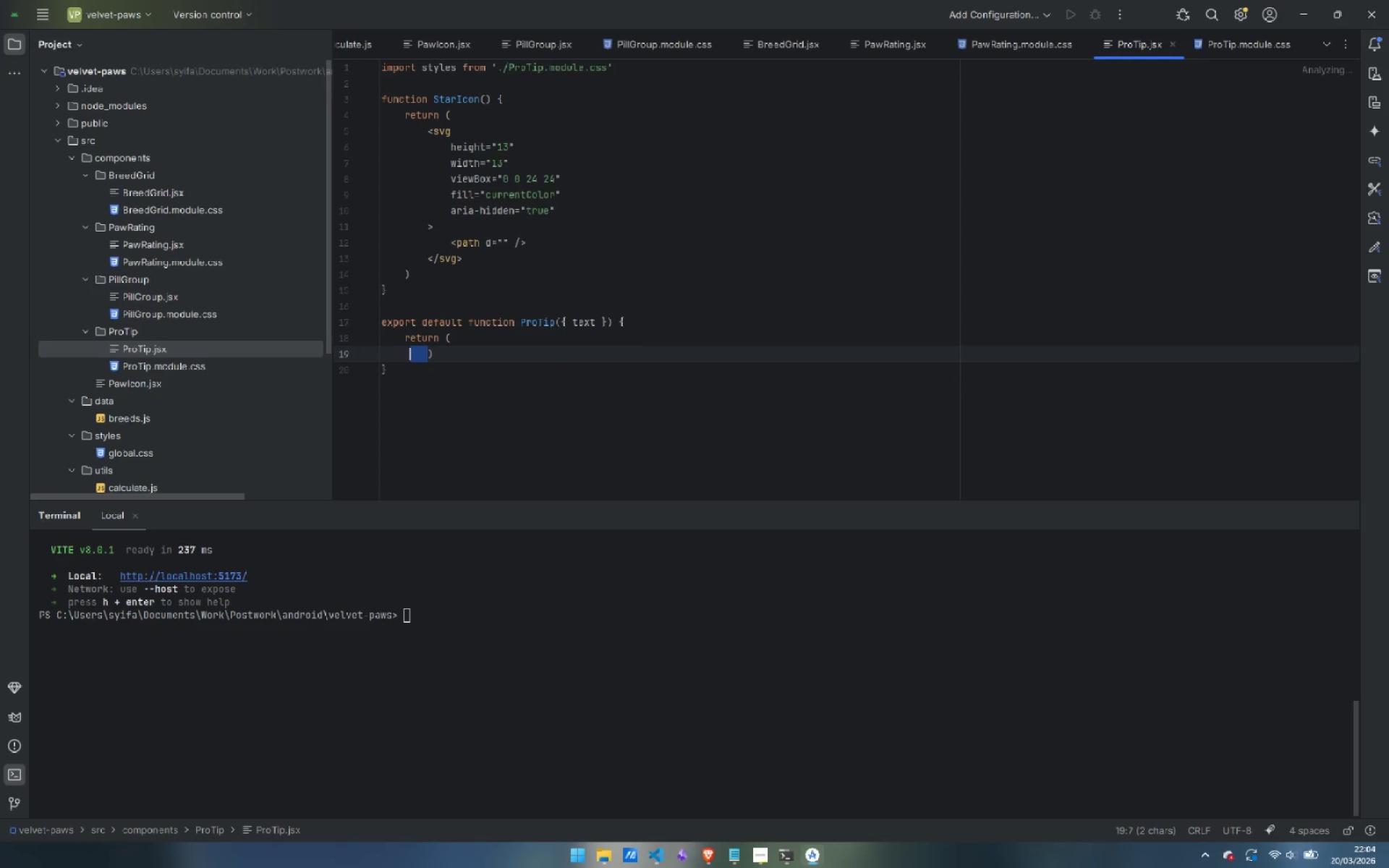 
key(Shift+ArrowLeft)
 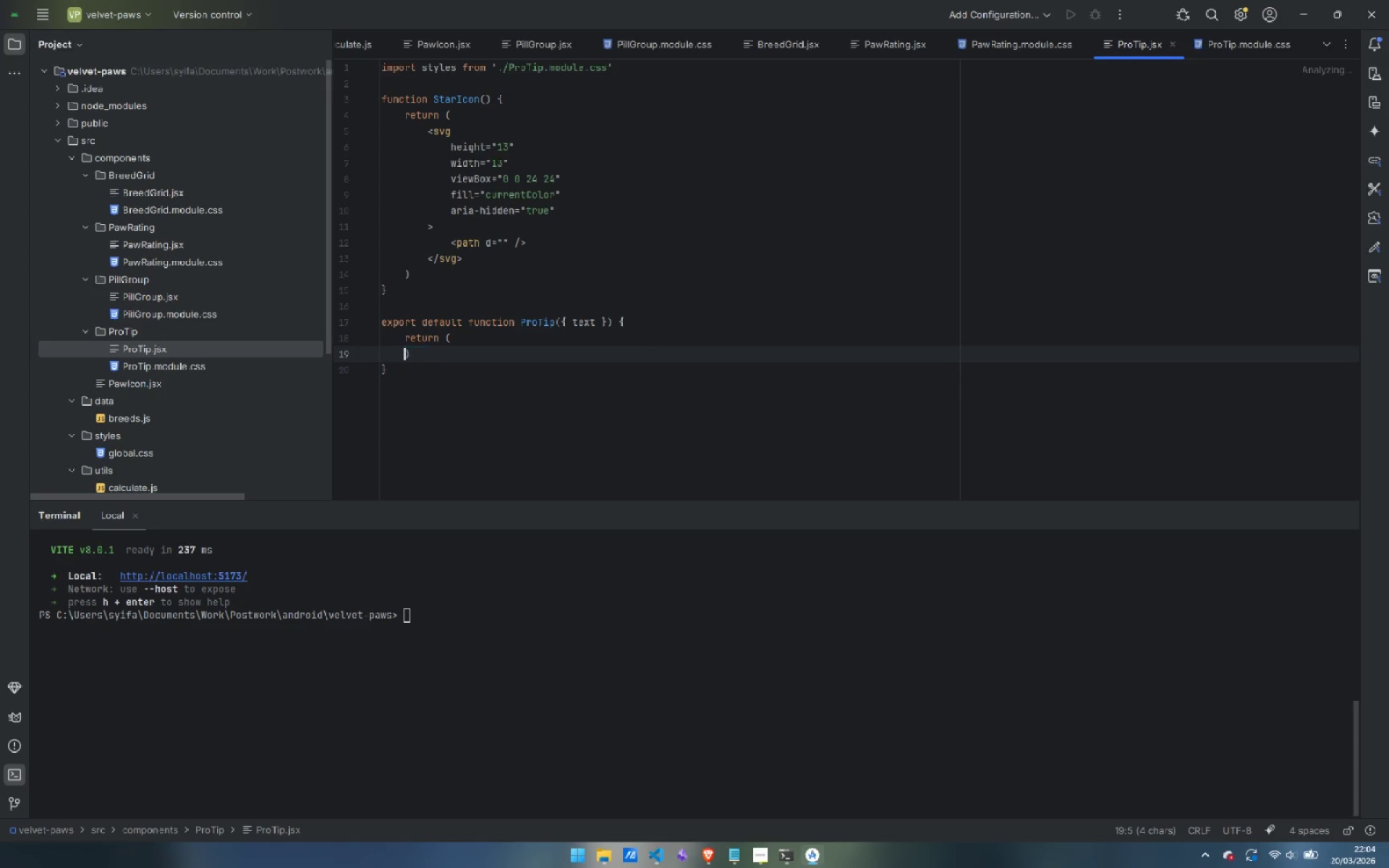 
key(Backspace)
 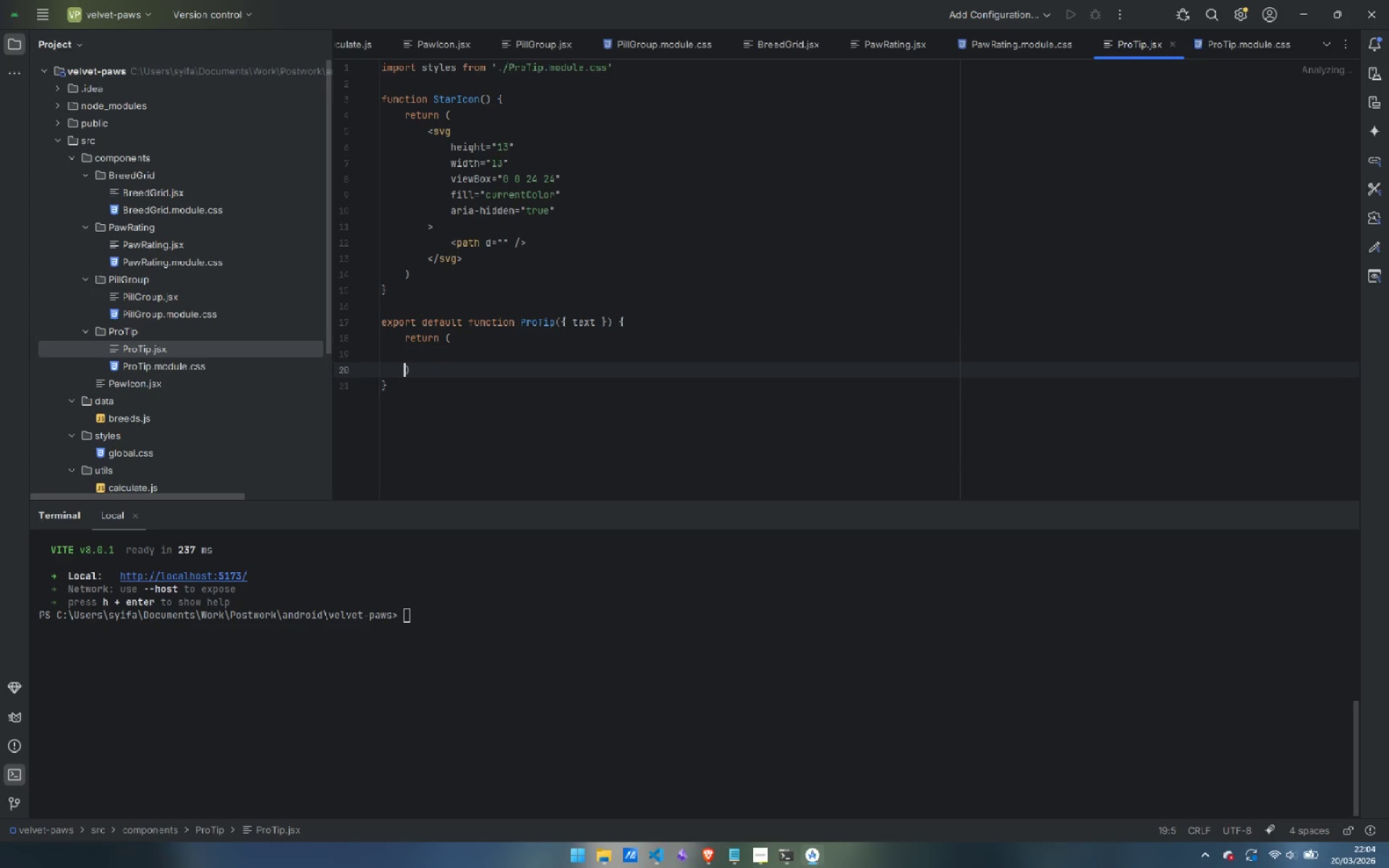 
key(Enter)
 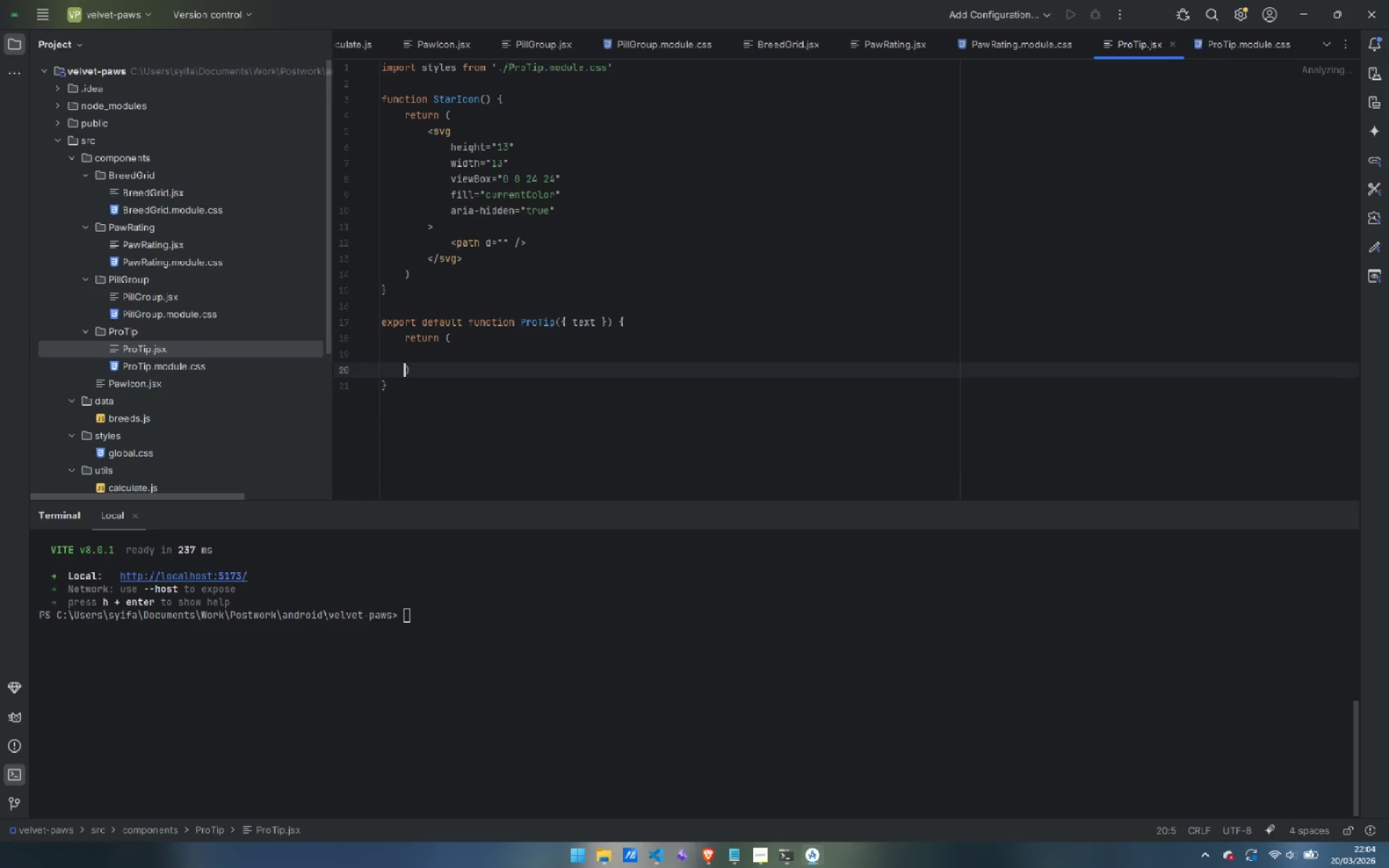 
key(ArrowUp)
 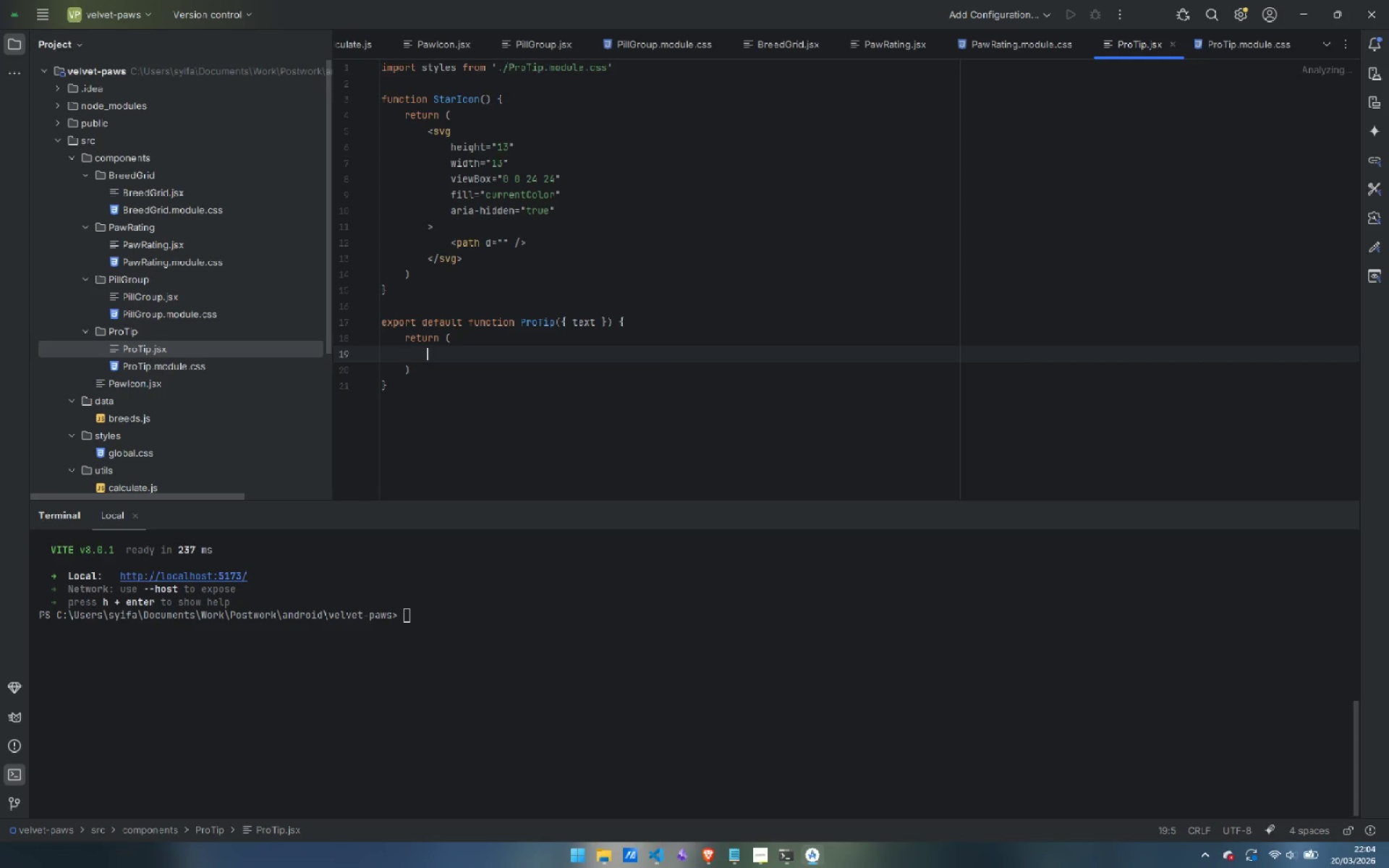 
key(Tab)
type(<div>)
 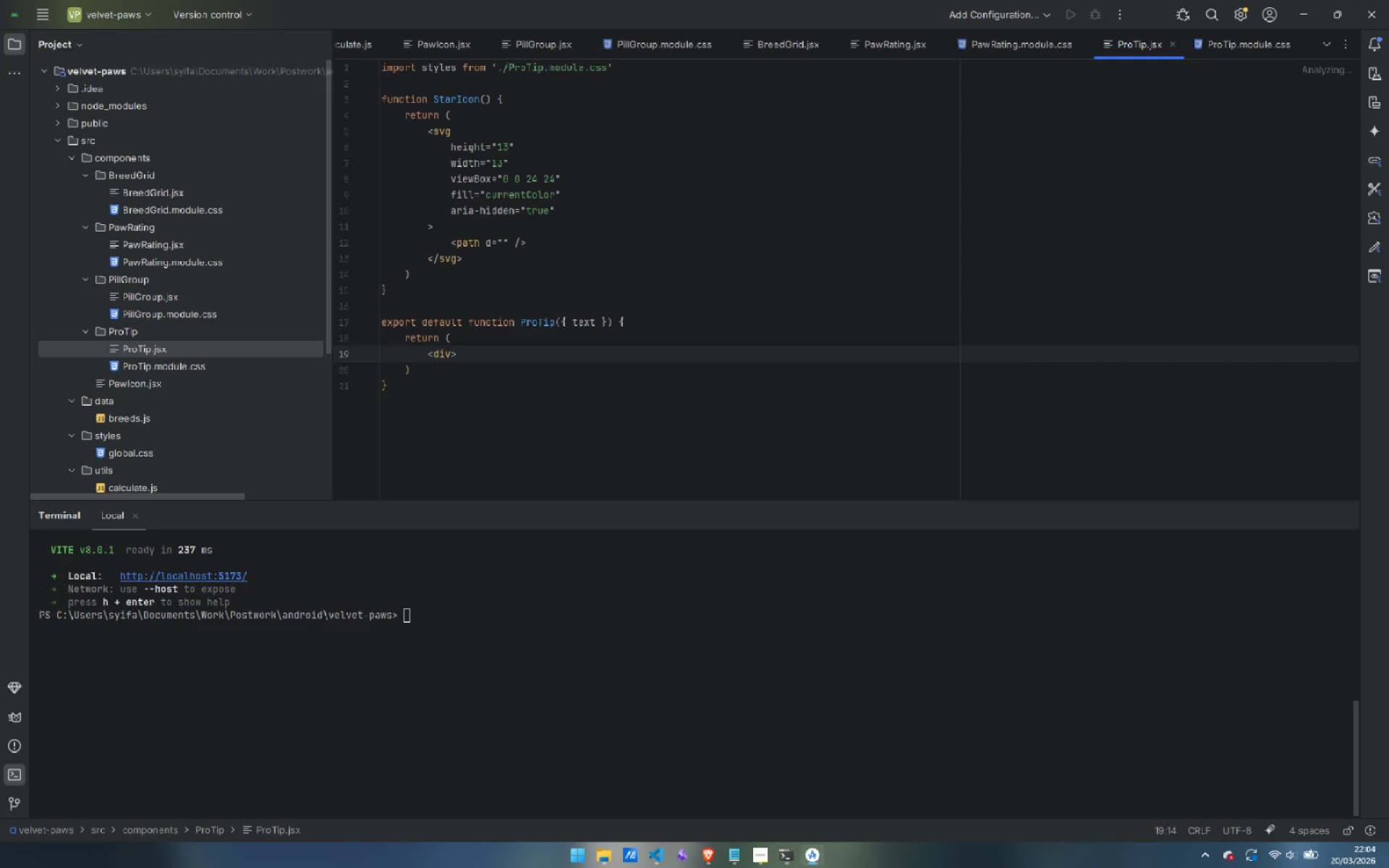 
key(ArrowLeft)
 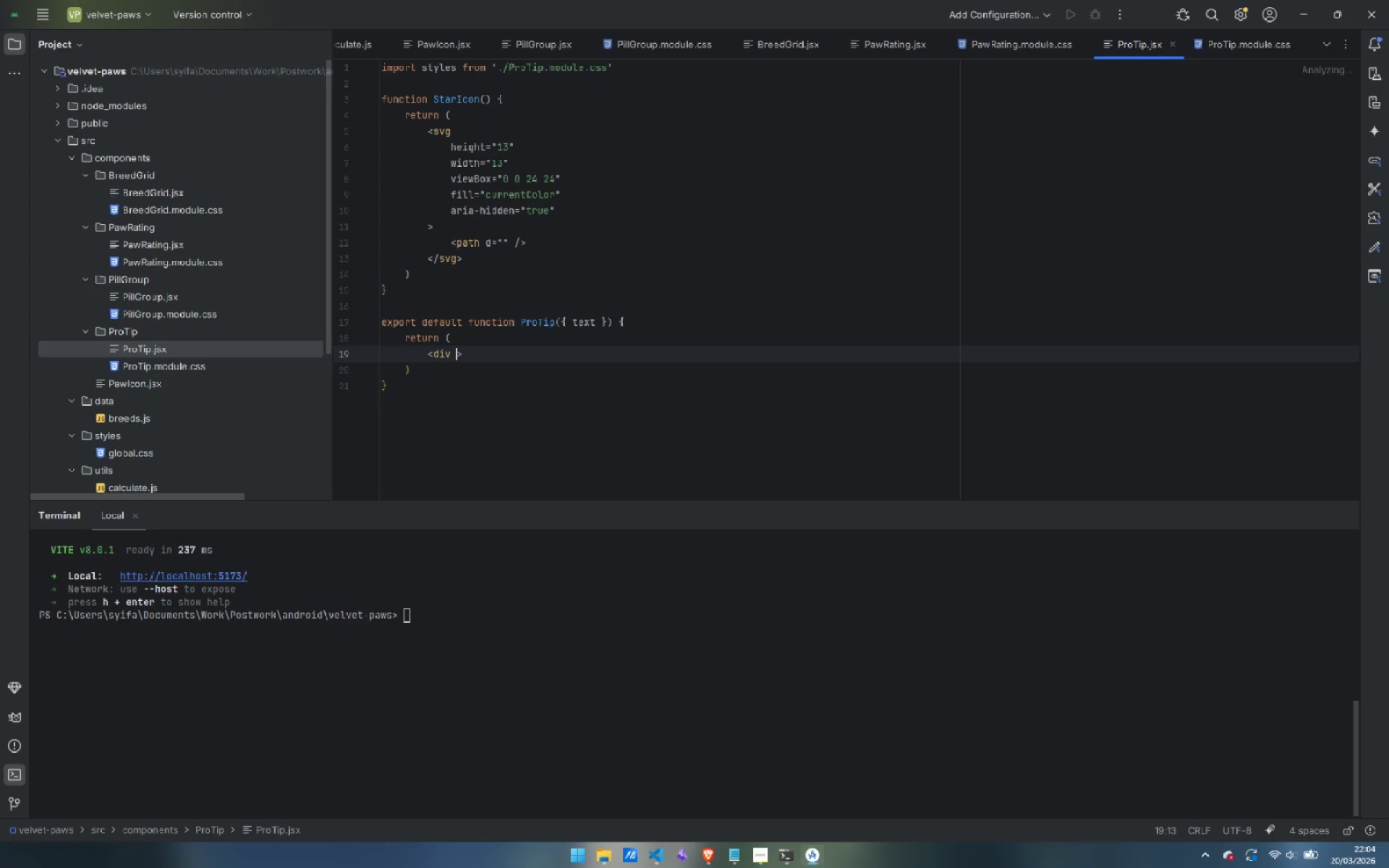 
type( classNmae)
key(Backspace)
key(Backspace)
key(Backspace)
type(ame=")
key(Backspace)
type({})
 